 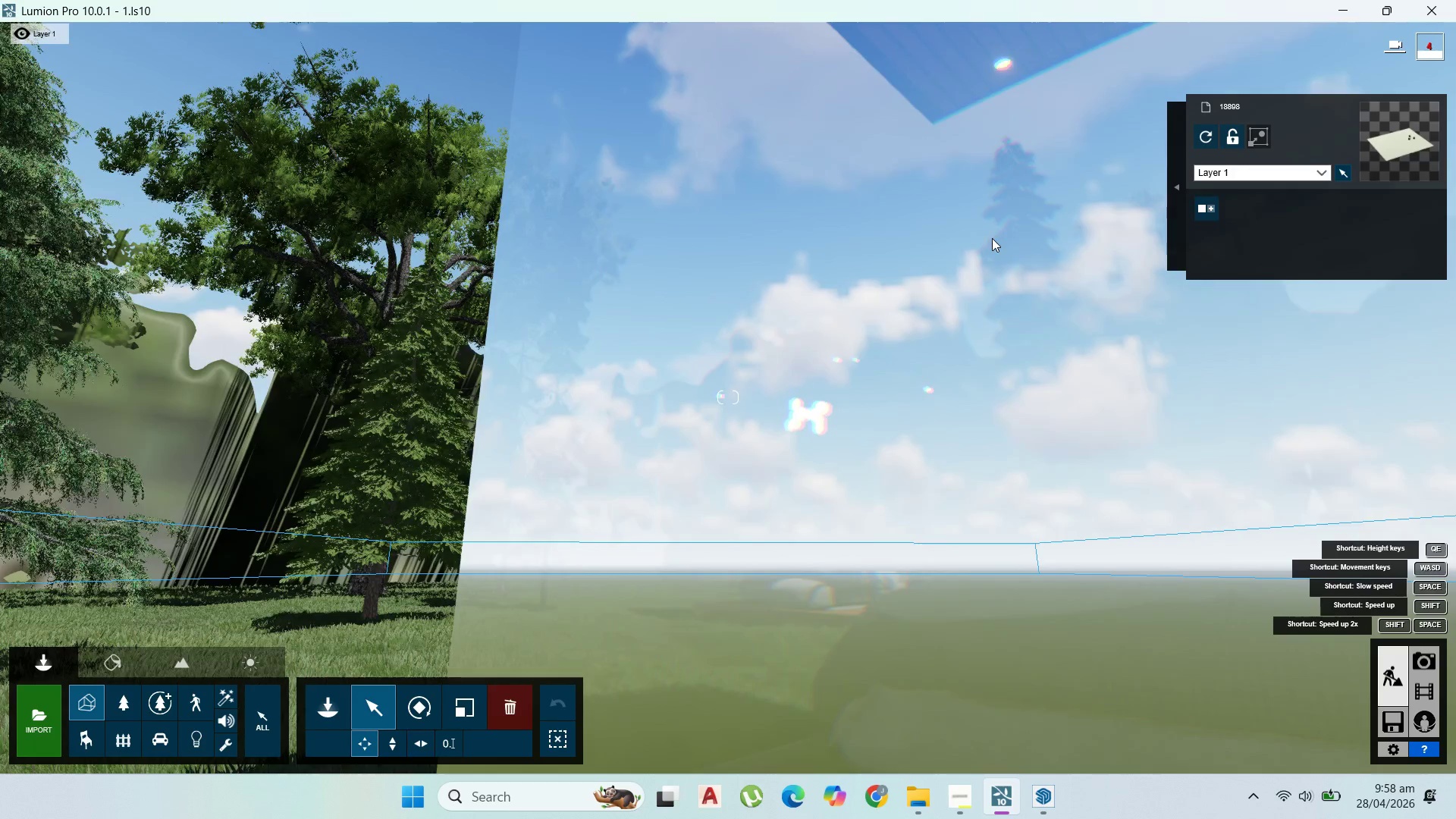 
scroll: coordinate [992, 238], scroll_direction: up, amount: 1.0
 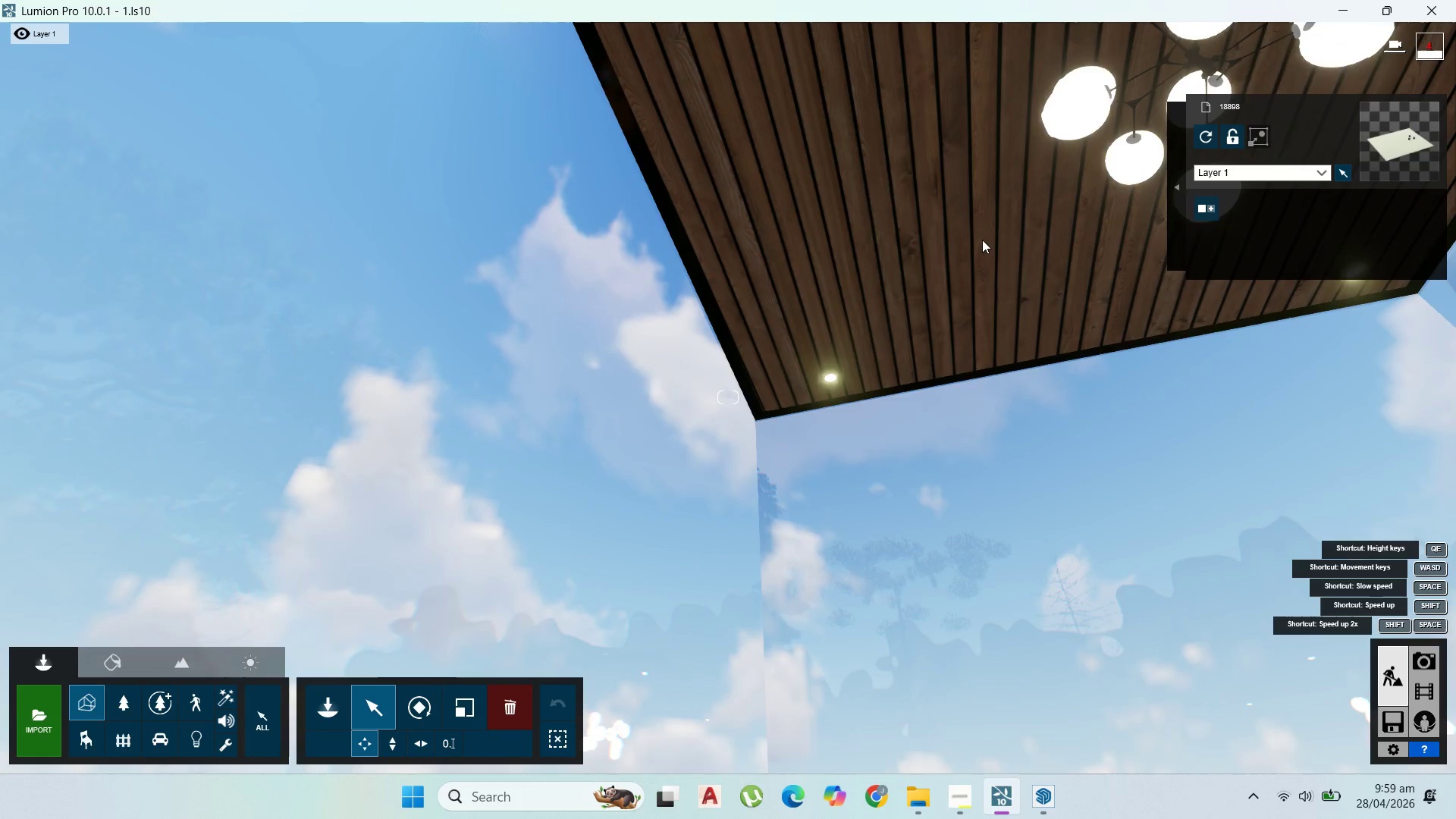 
left_click([108, 670])
 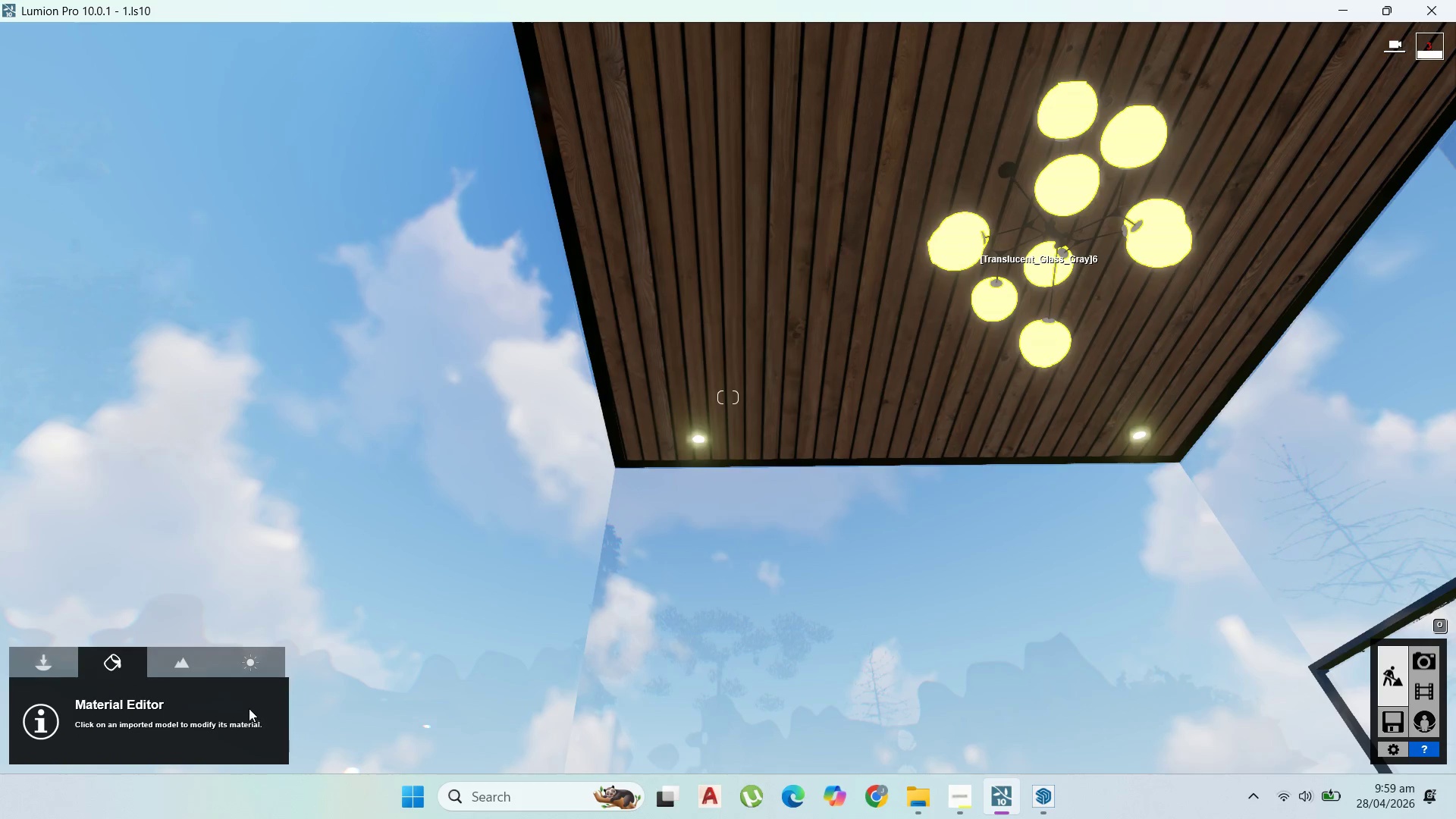 
left_click([61, 661])
 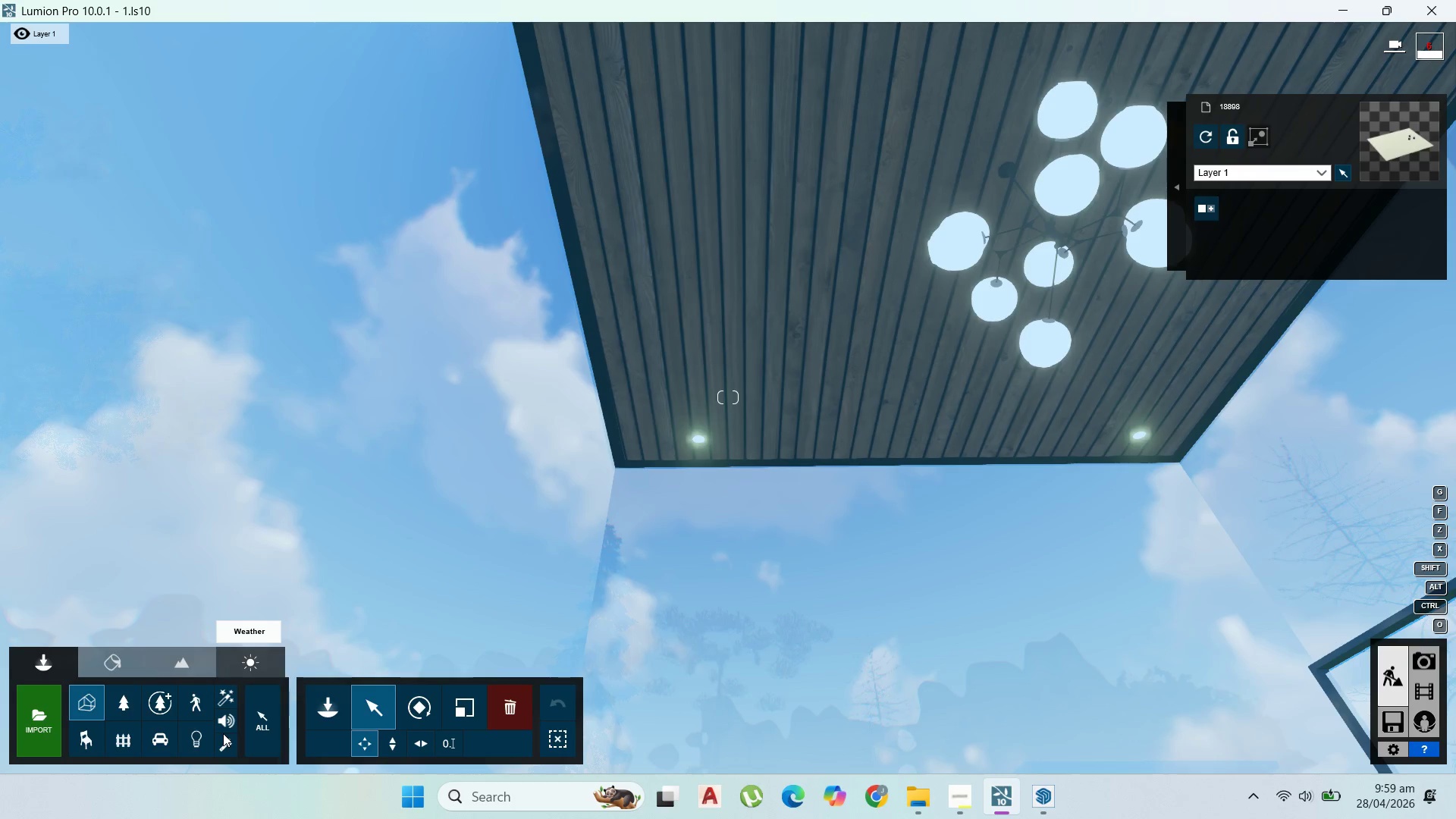 
left_click([193, 740])
 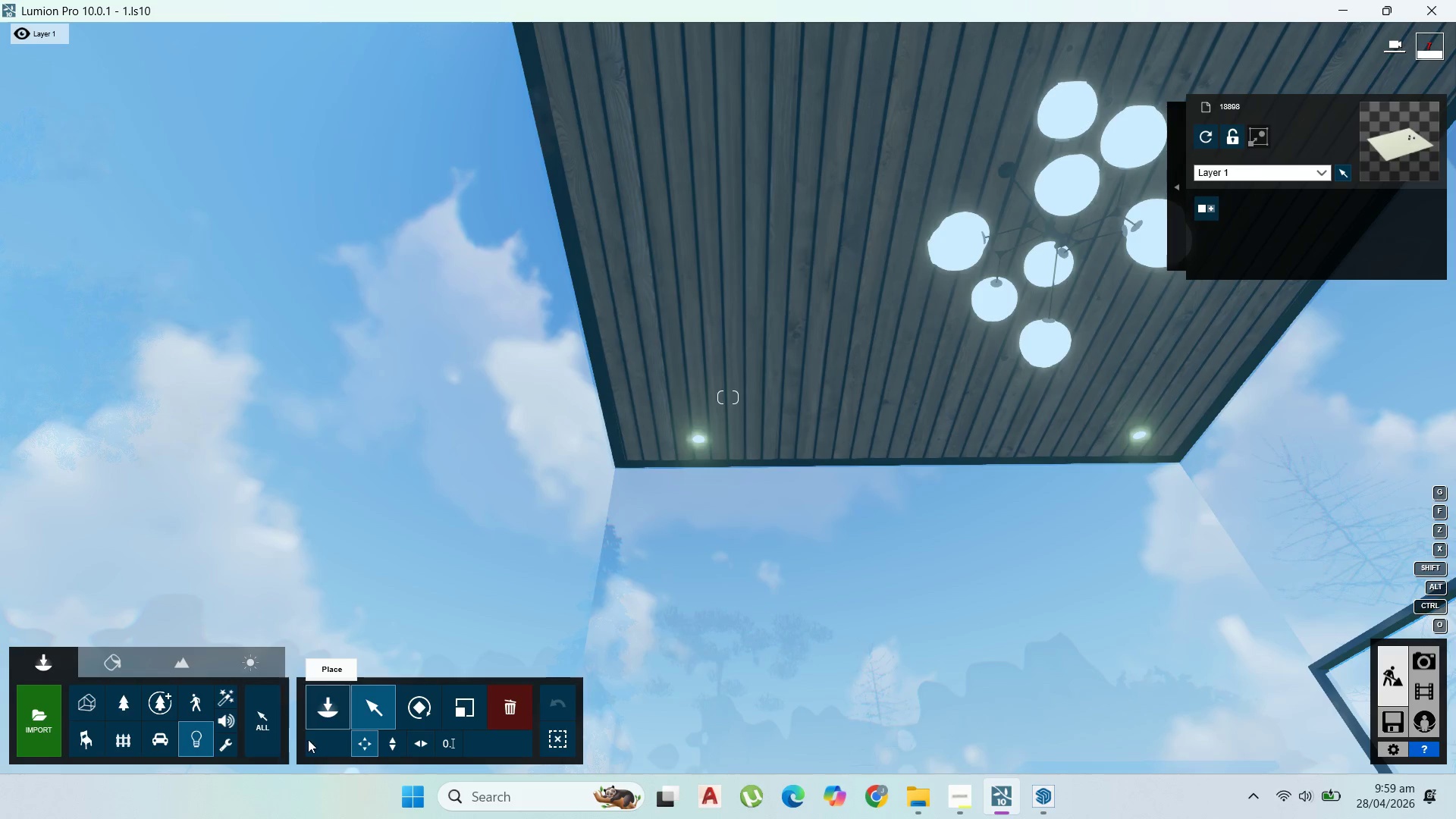 
left_click([320, 712])
 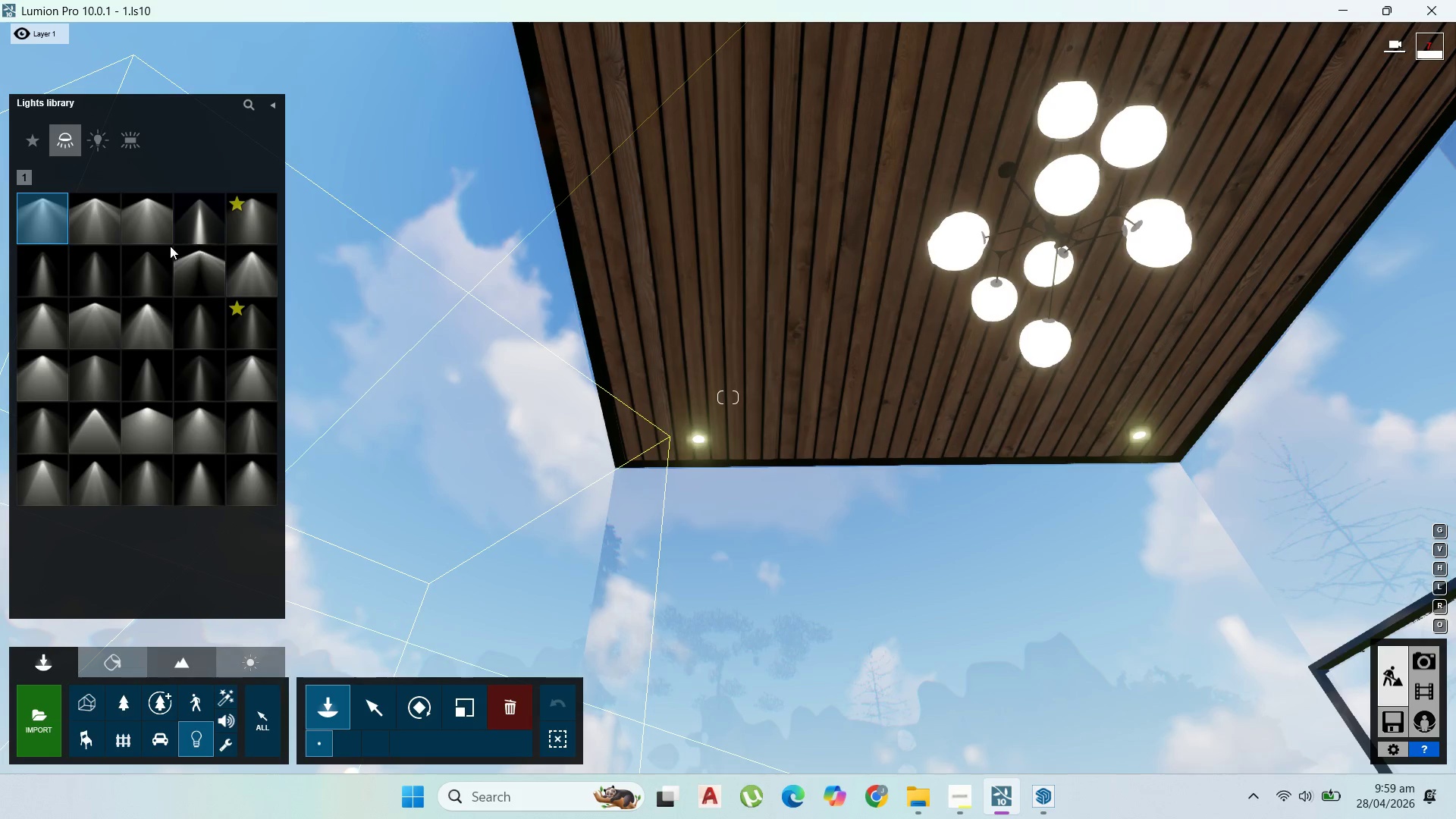 
wait(8.75)
 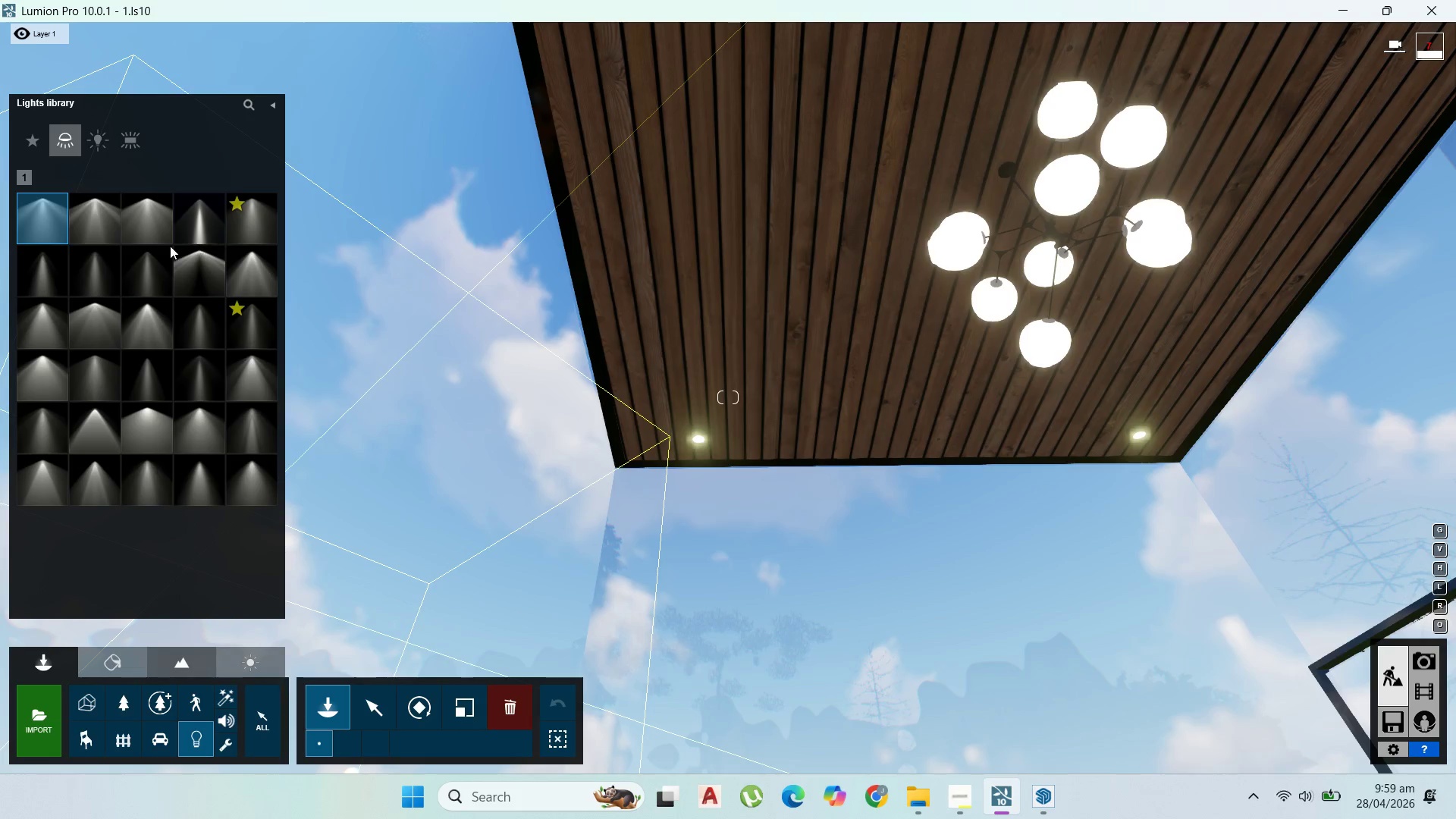 
left_click([136, 198])
 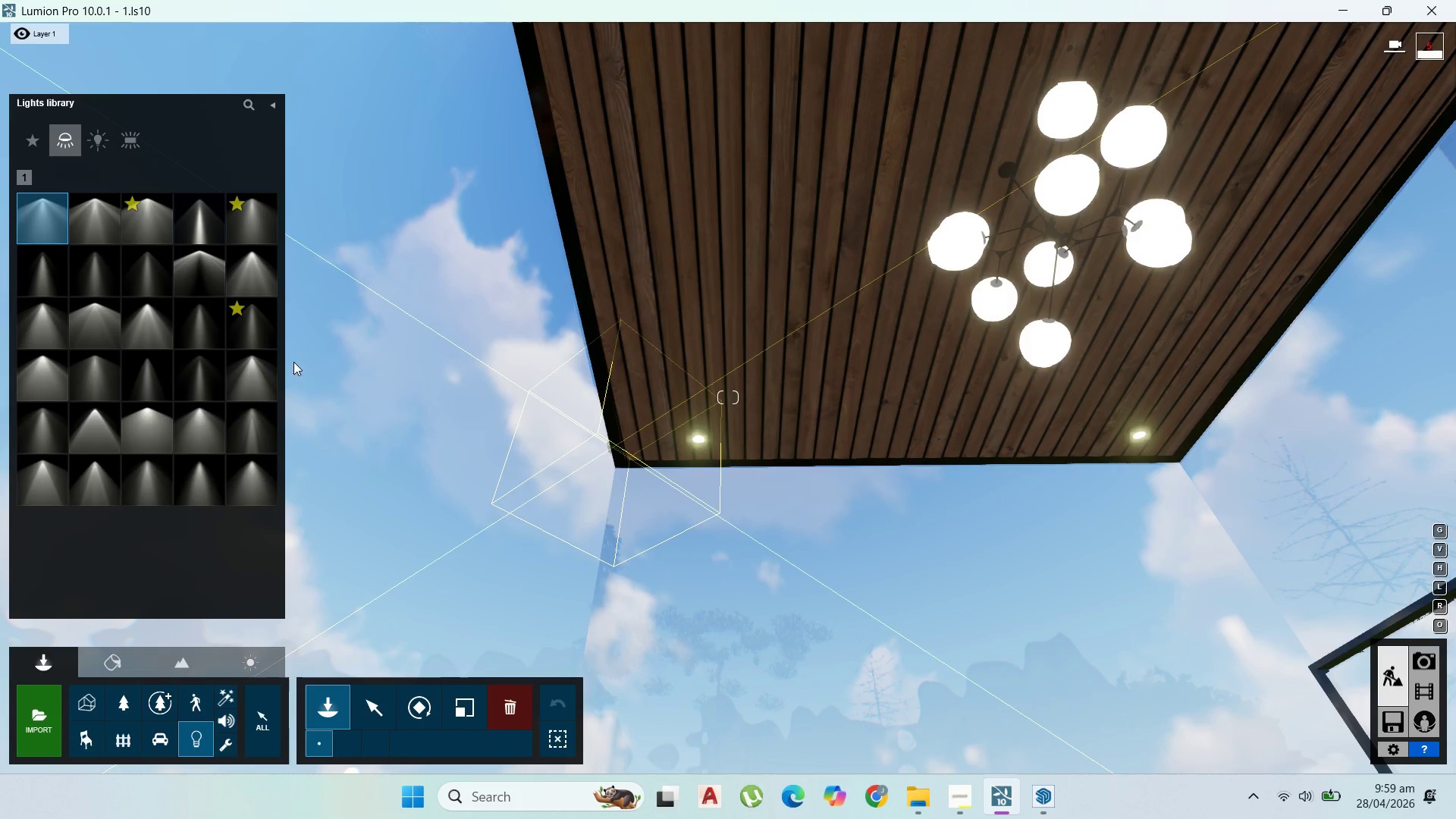 
left_click([146, 235])
 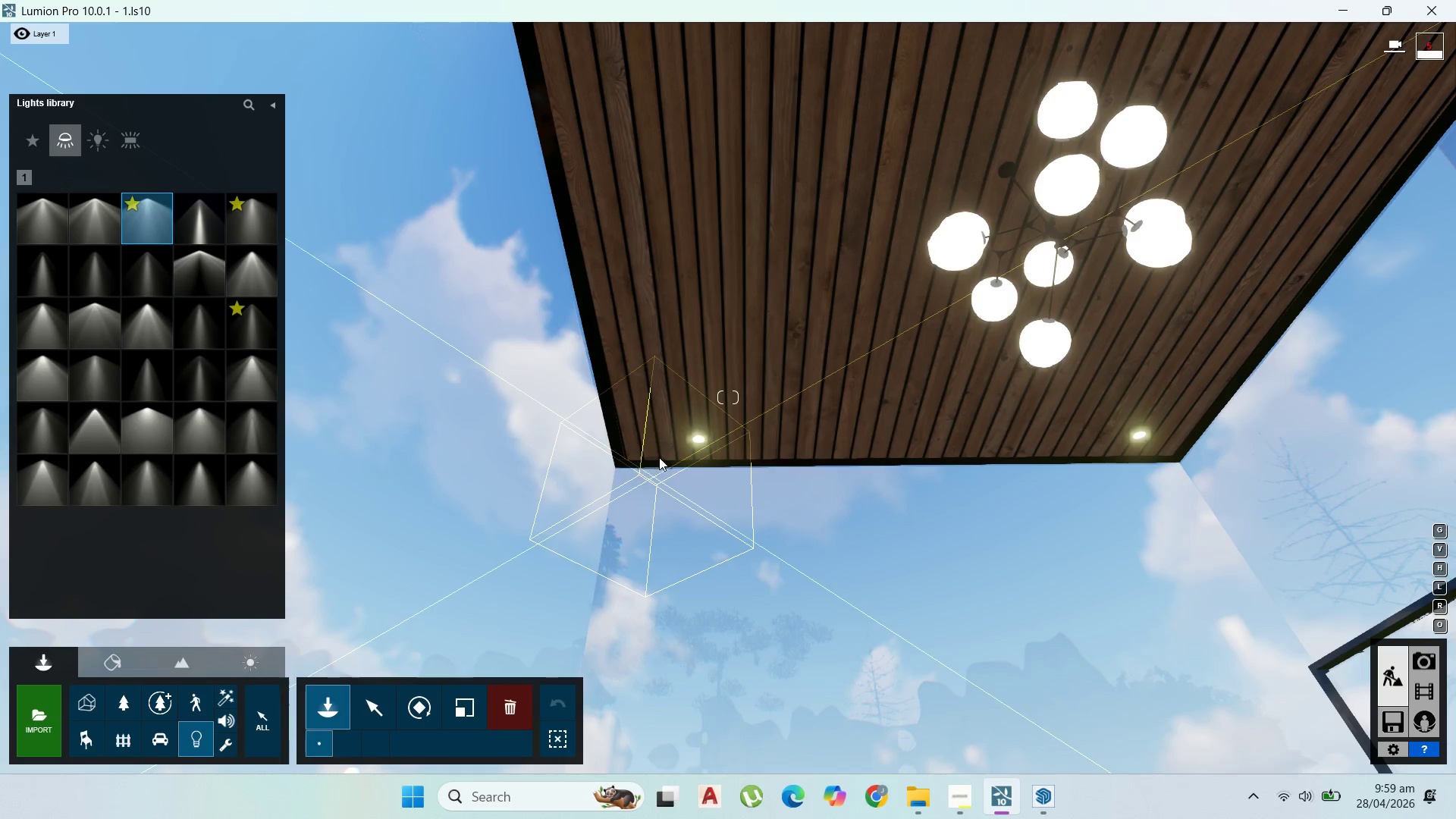 
left_click([700, 446])
 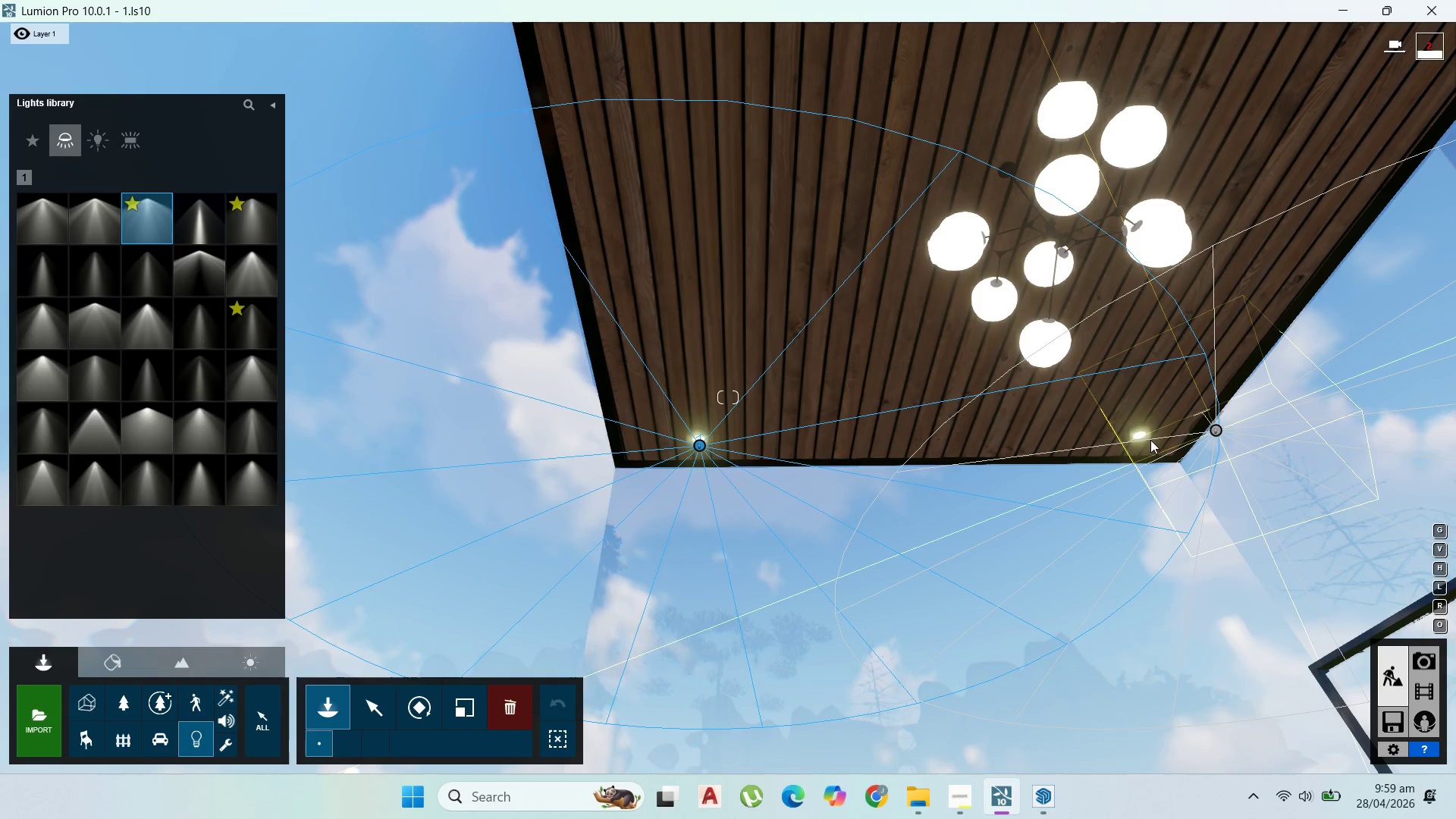 
left_click([1141, 437])
 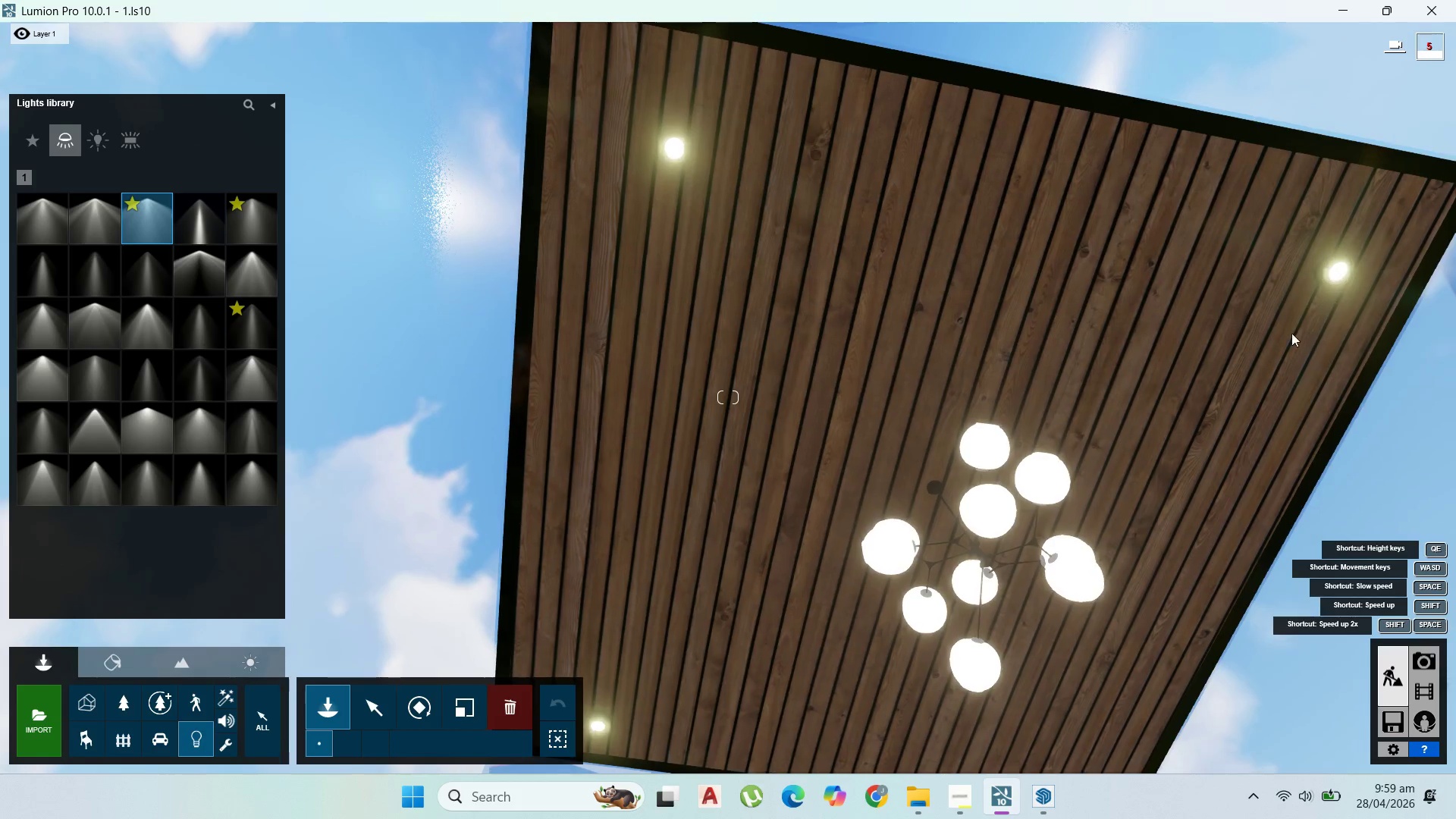 
left_click([1291, 326])
 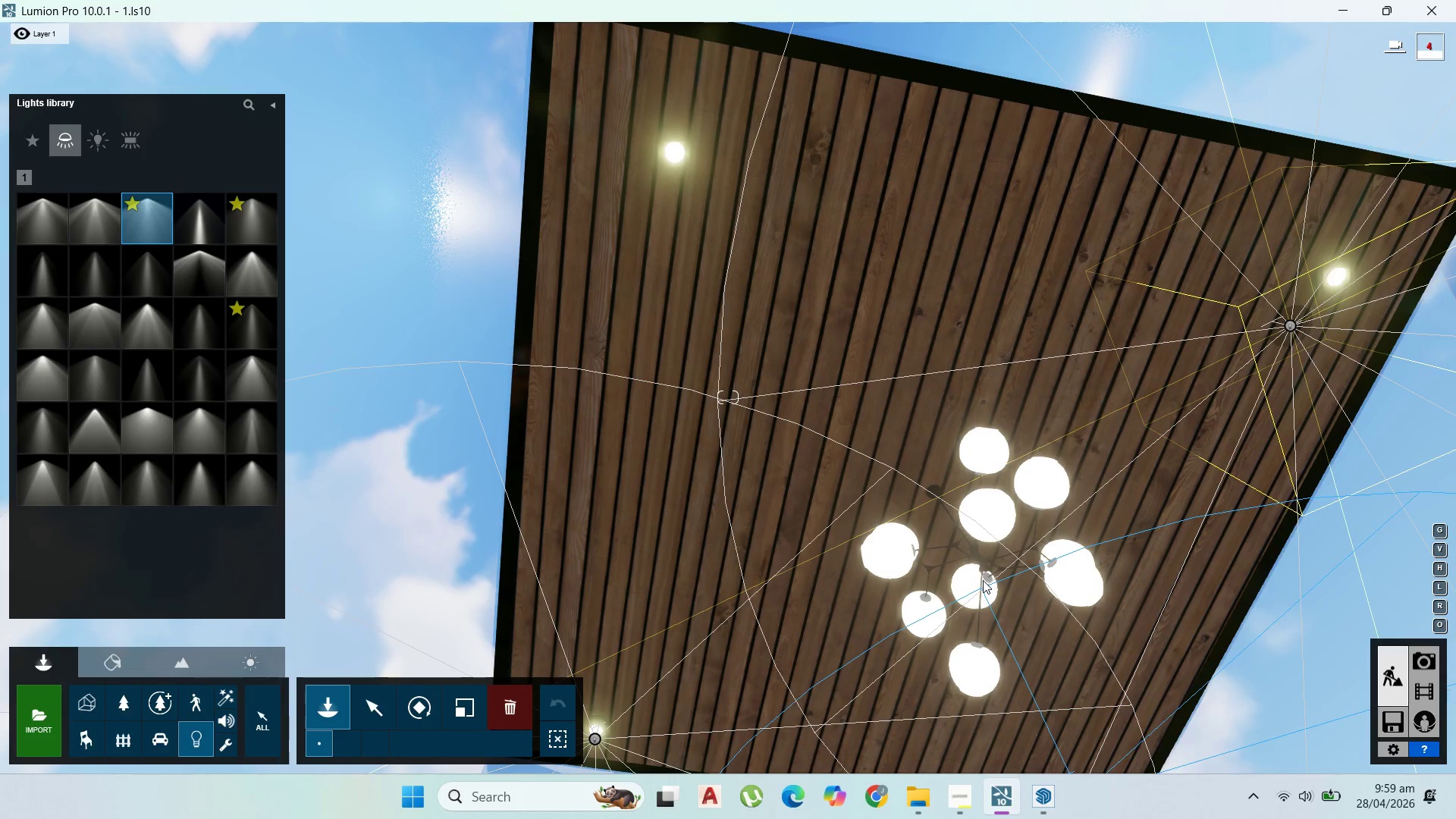 
left_click([983, 580])
 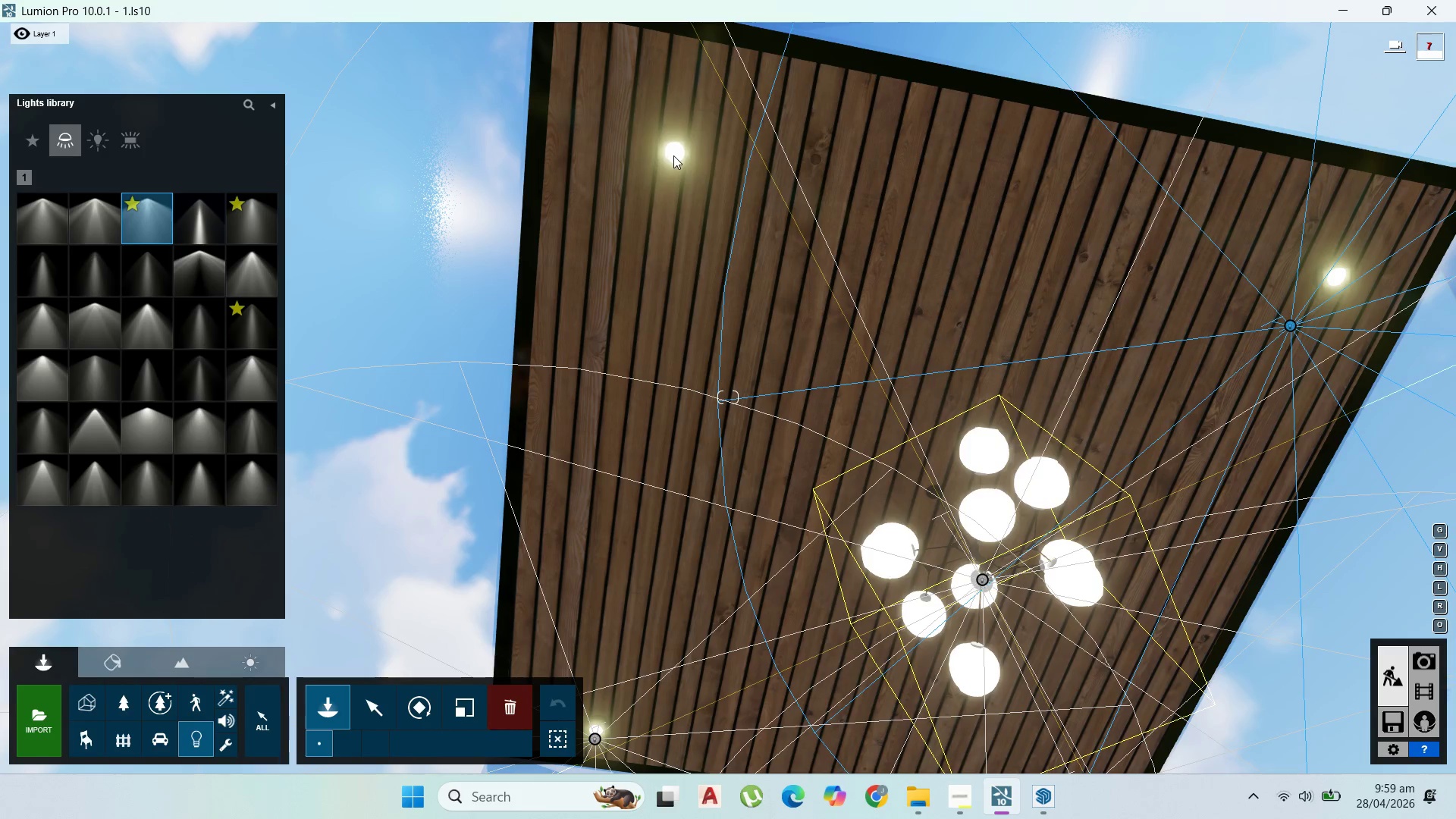 
left_click([673, 155])
 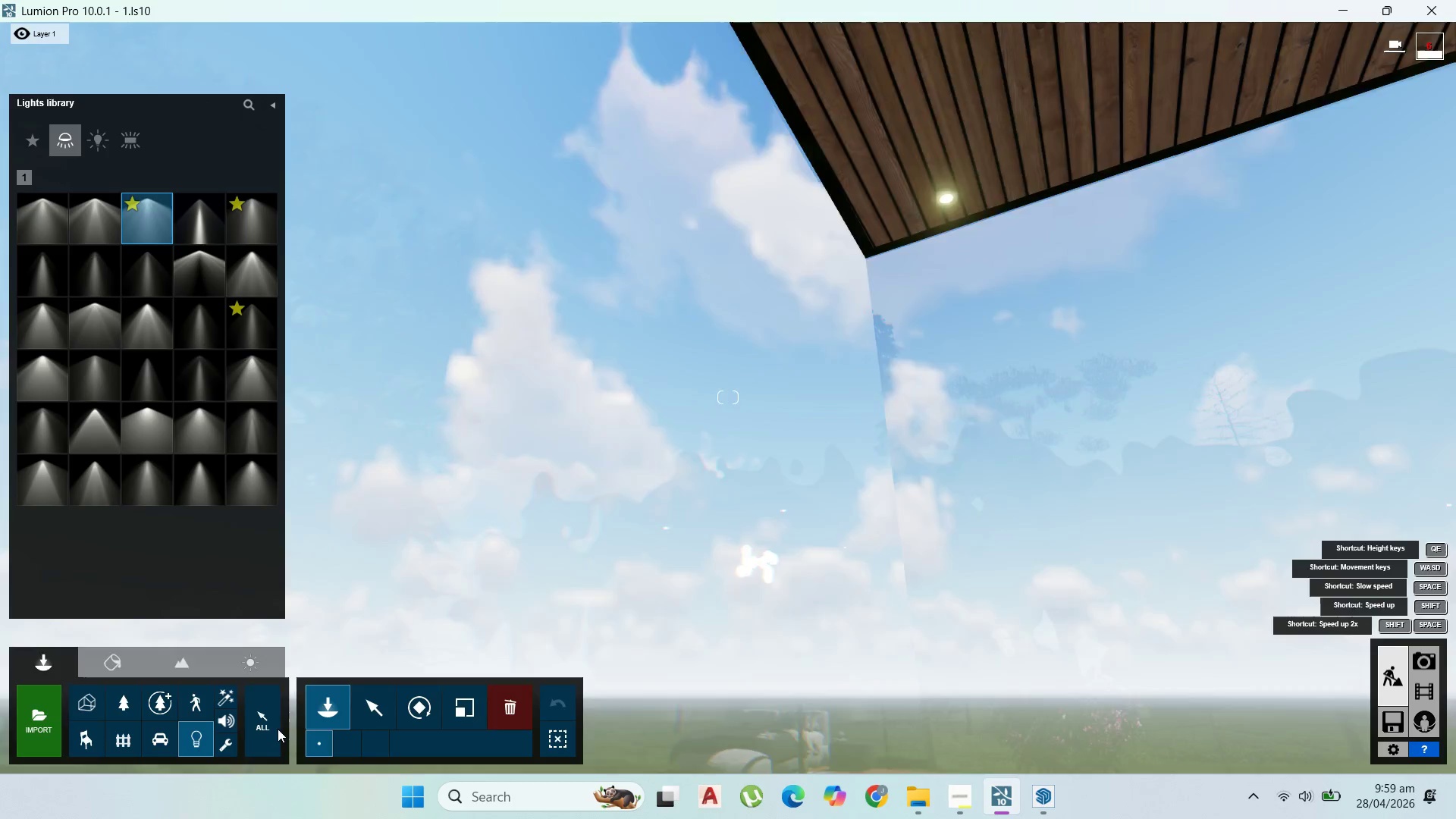 
scroll: coordinate [703, 554], scroll_direction: up, amount: 58.0
 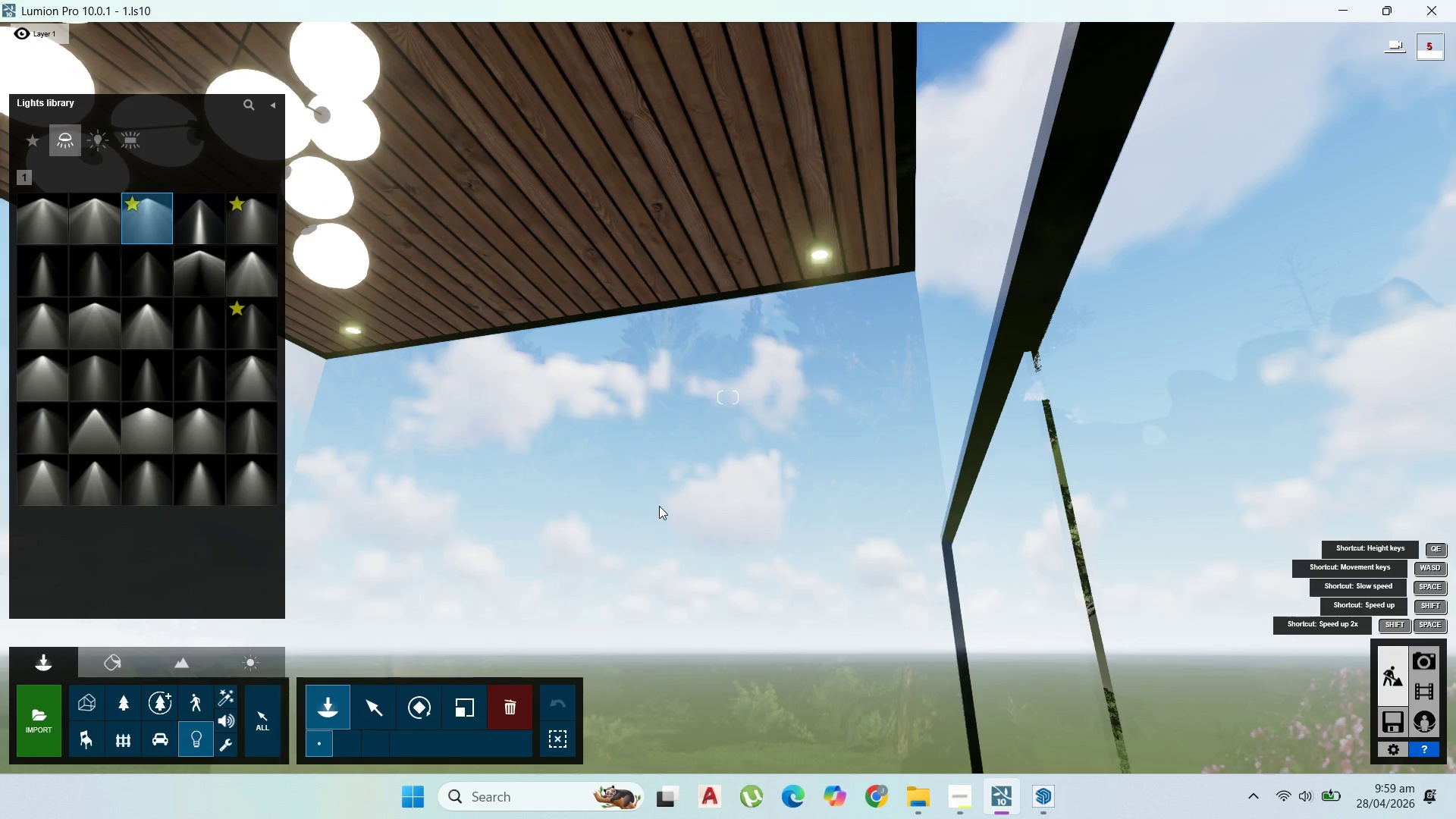 
wait(8.39)
 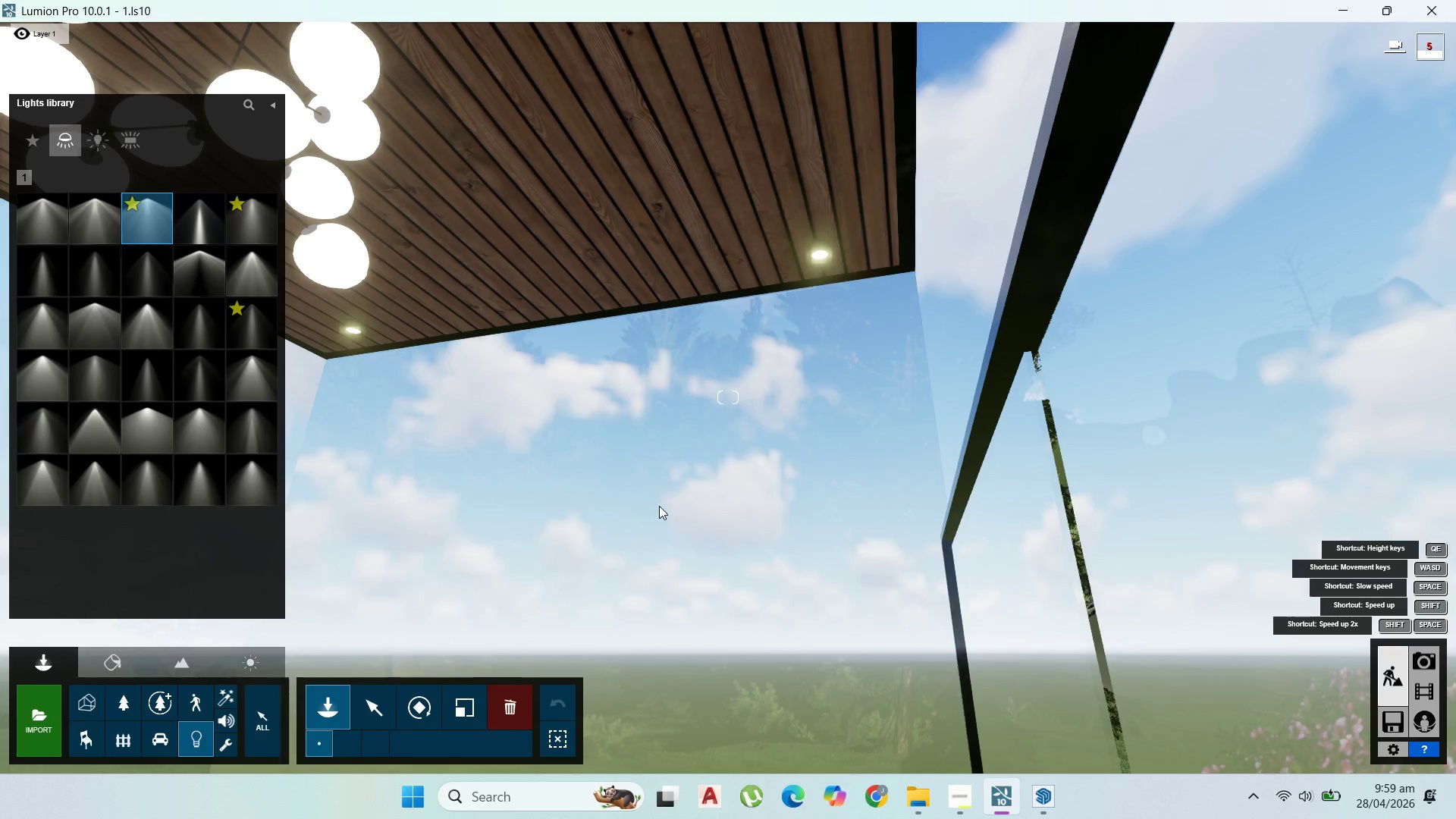 
left_click([852, 540])
 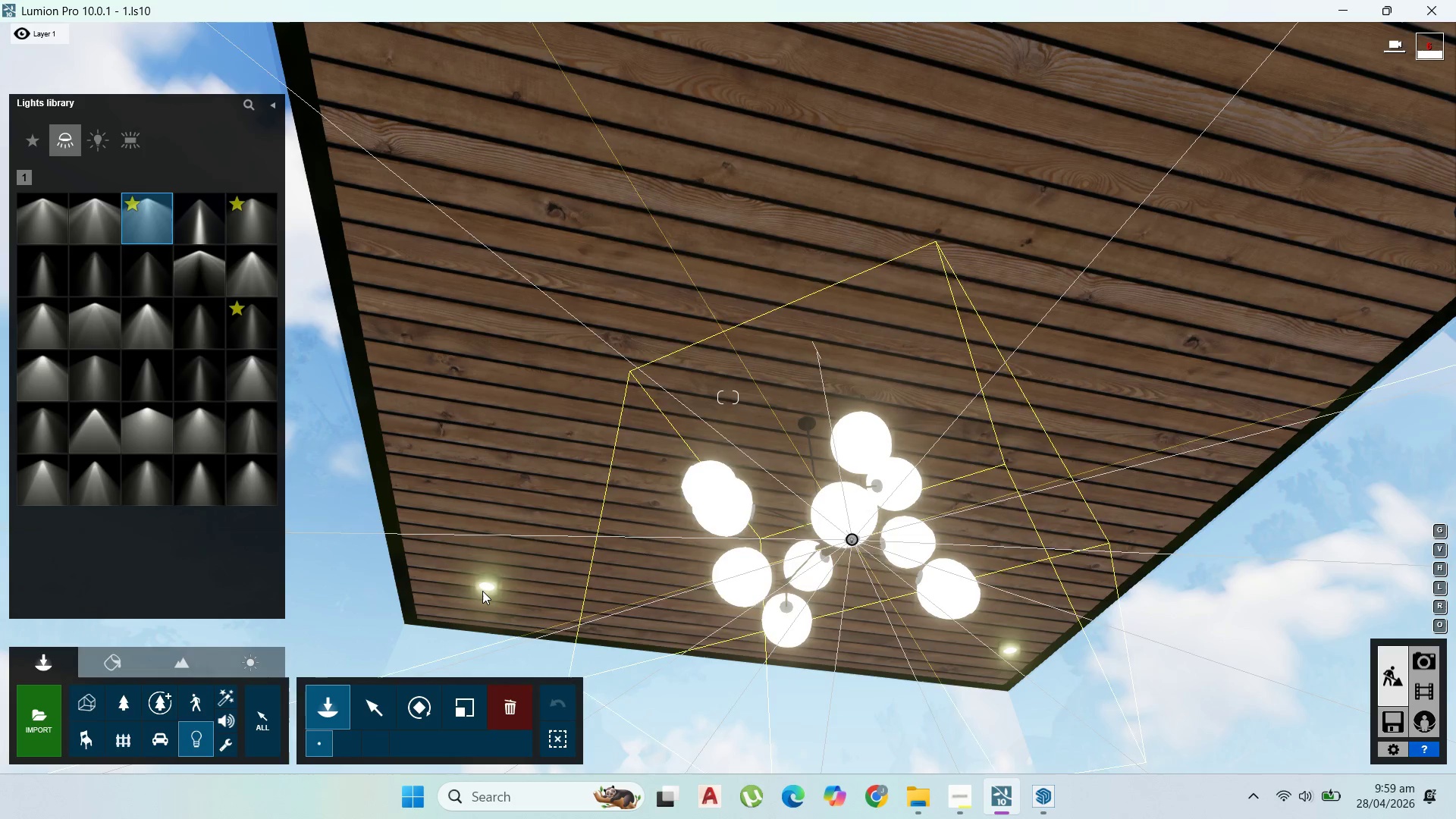 
left_click([482, 591])
 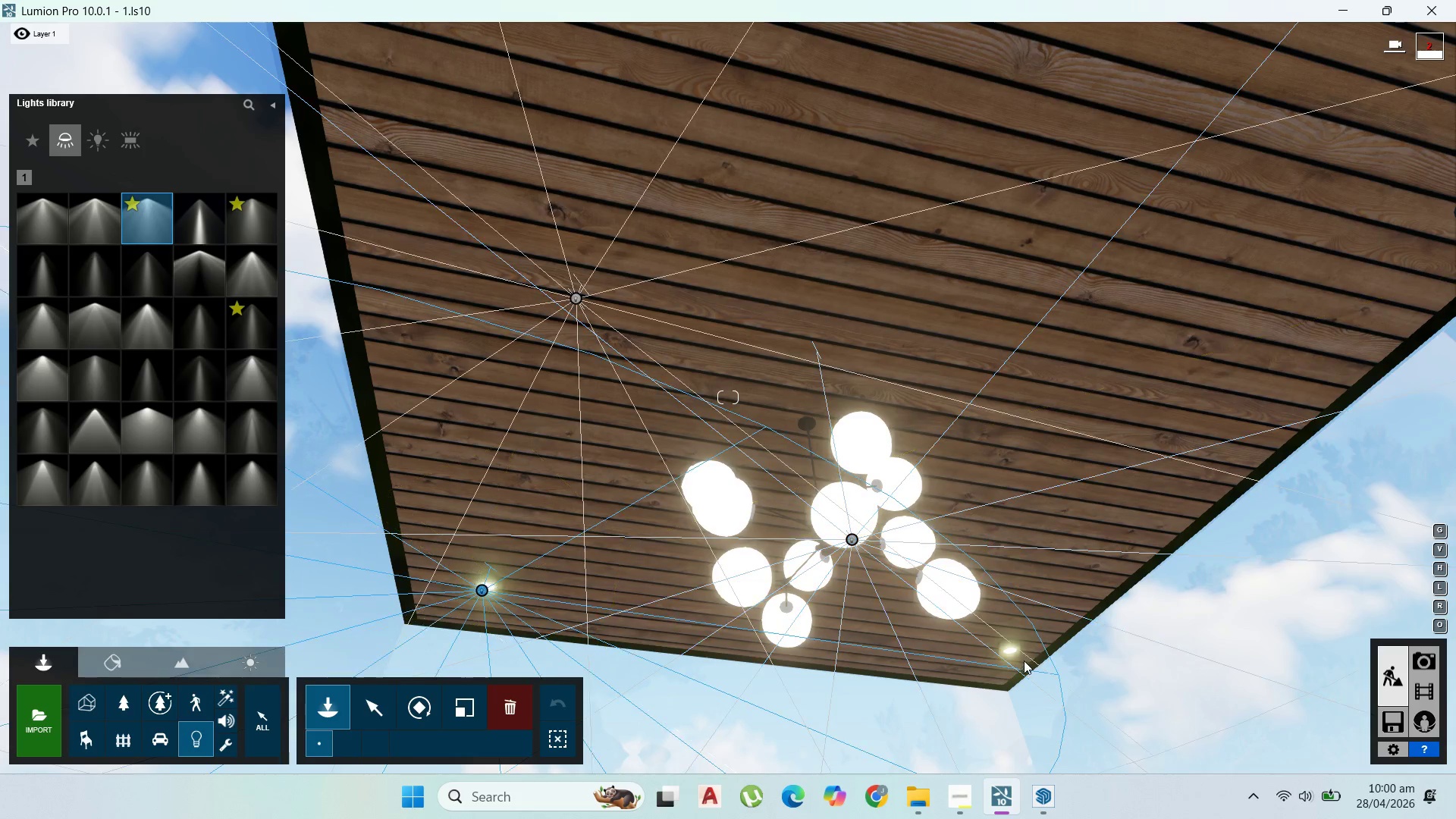 
left_click([1011, 654])
 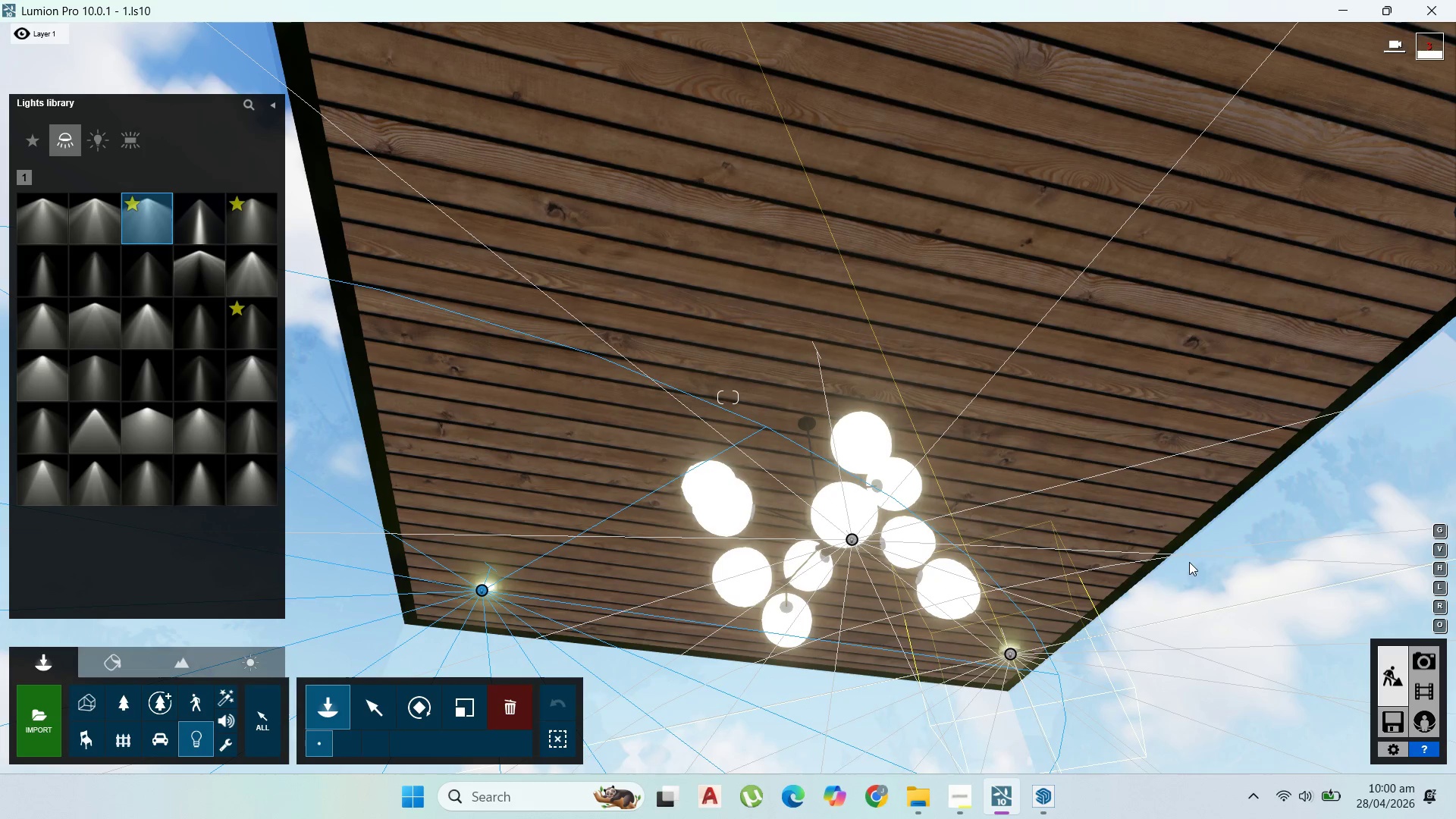 
mouse_move([1228, 548])
 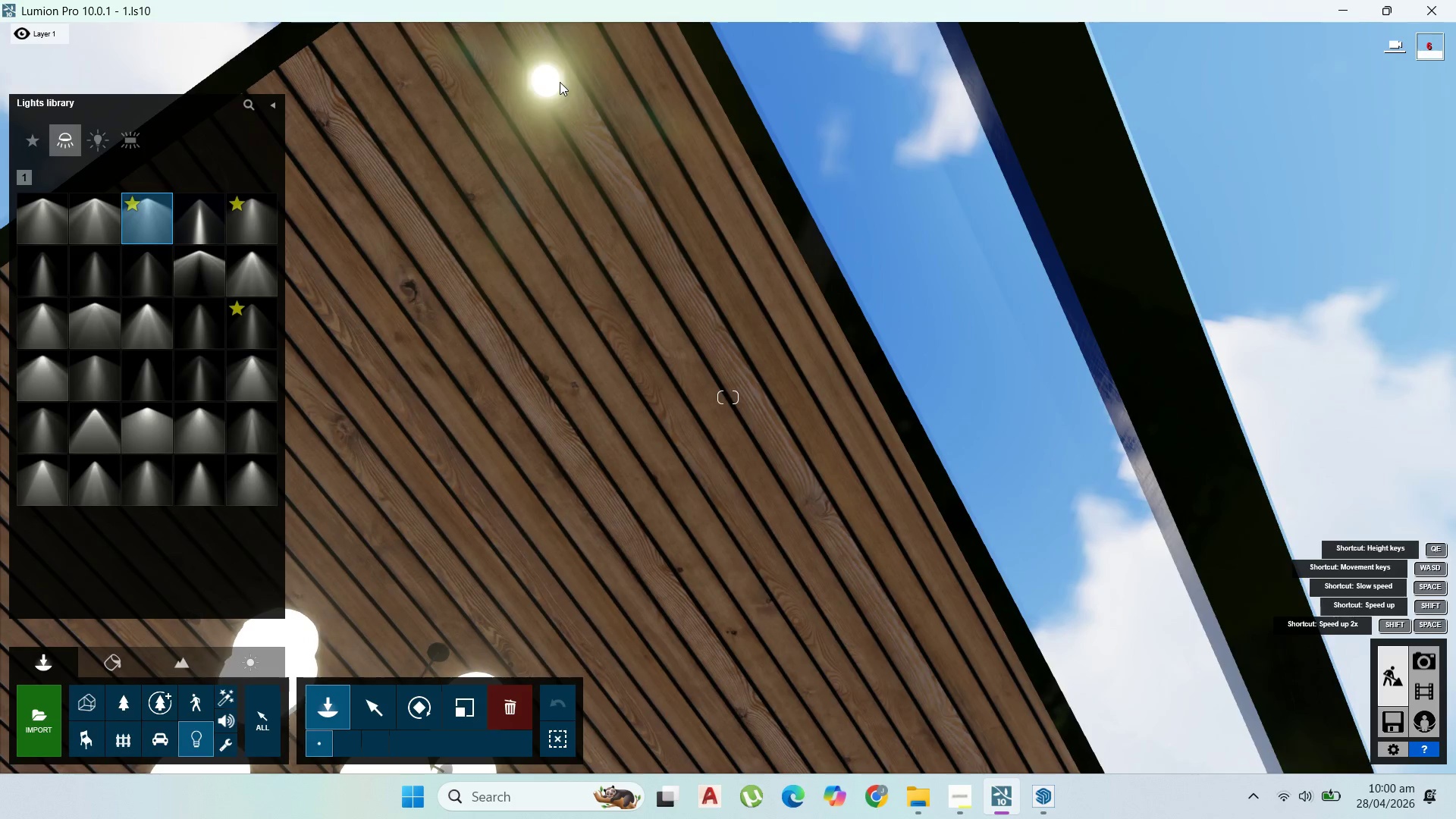 
left_click([557, 82])
 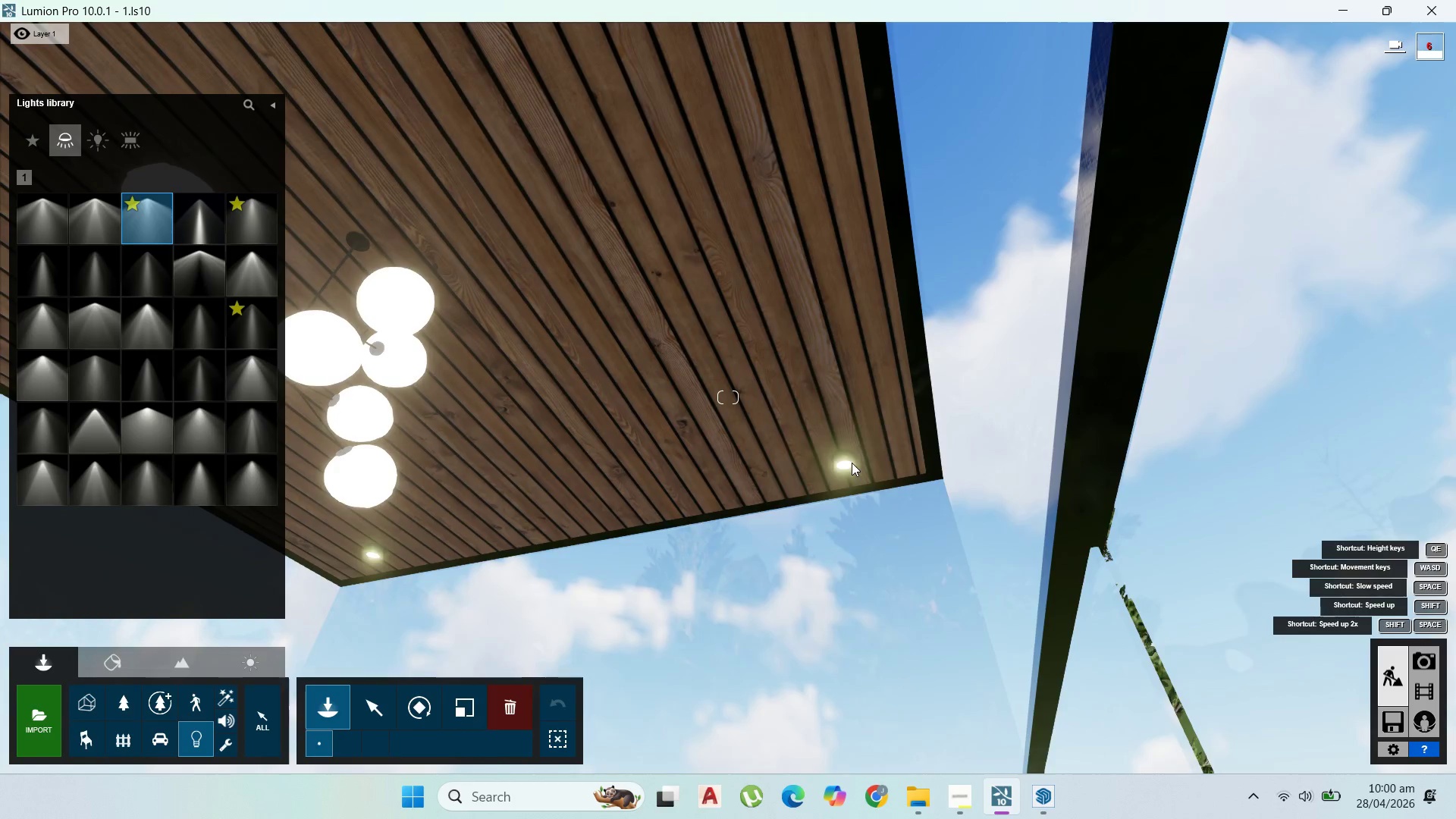 
left_click([847, 465])
 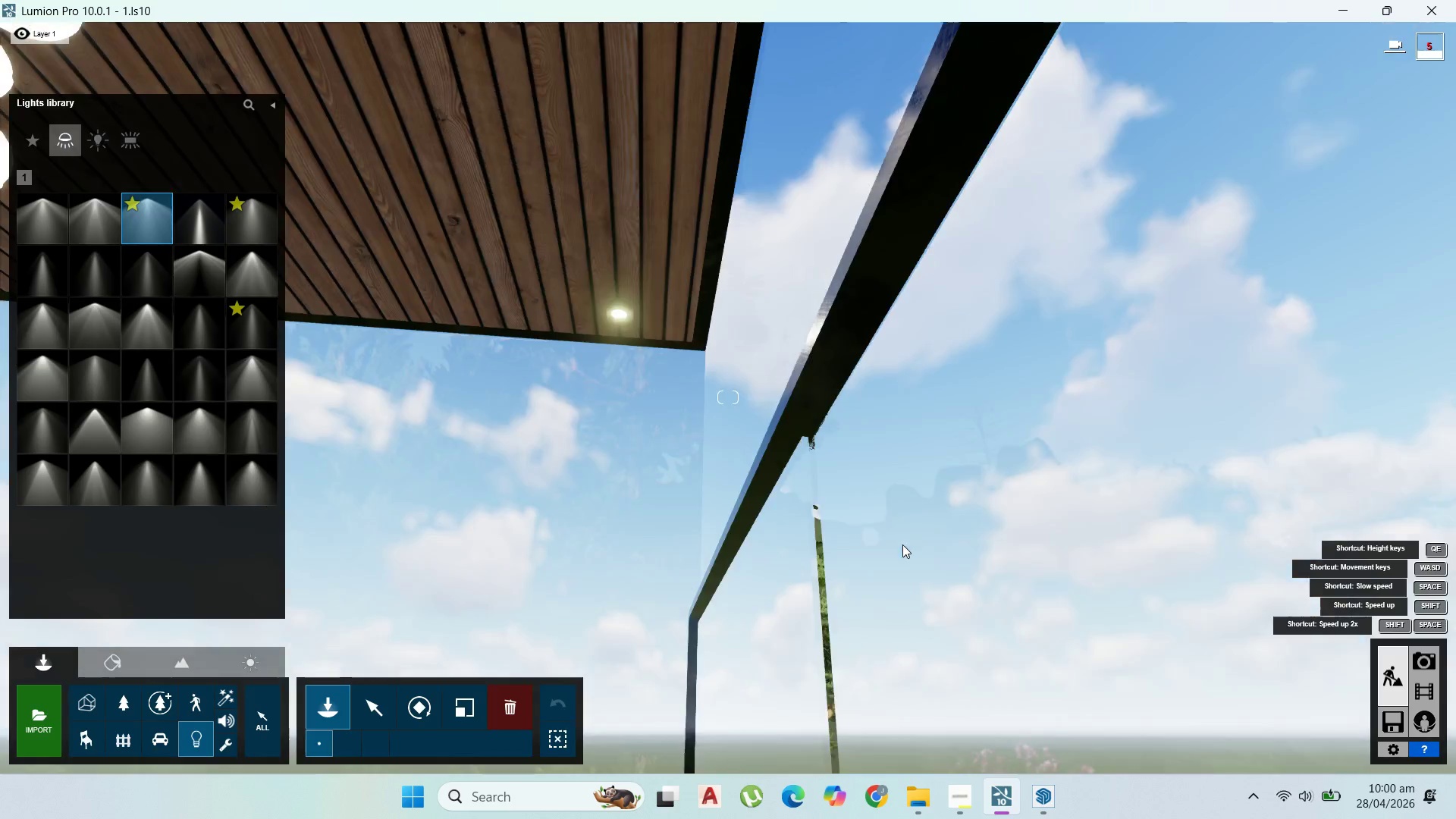 
scroll: coordinate [909, 491], scroll_direction: up, amount: 38.0
 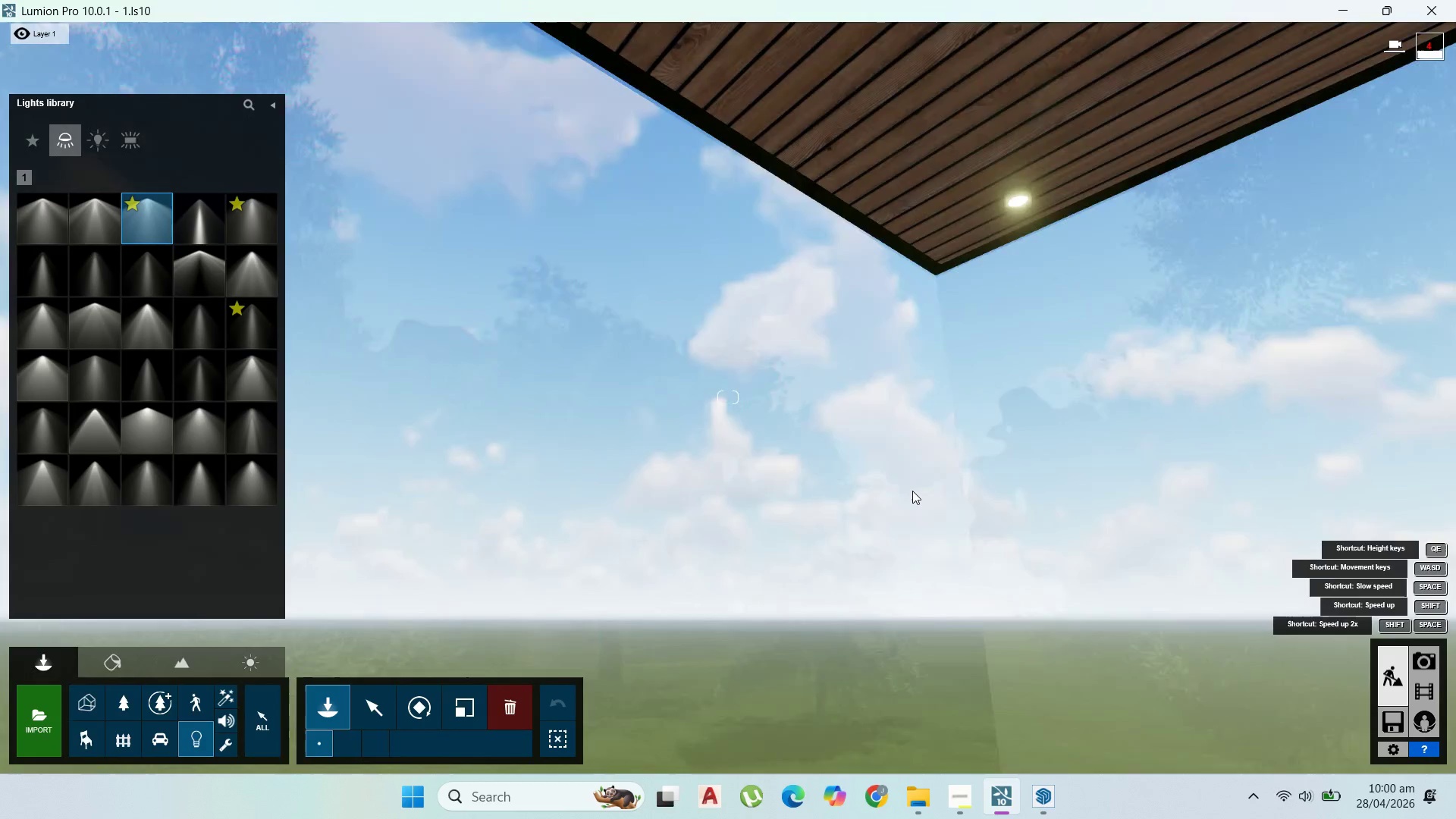 
scroll: coordinate [913, 486], scroll_direction: down, amount: 8.0
 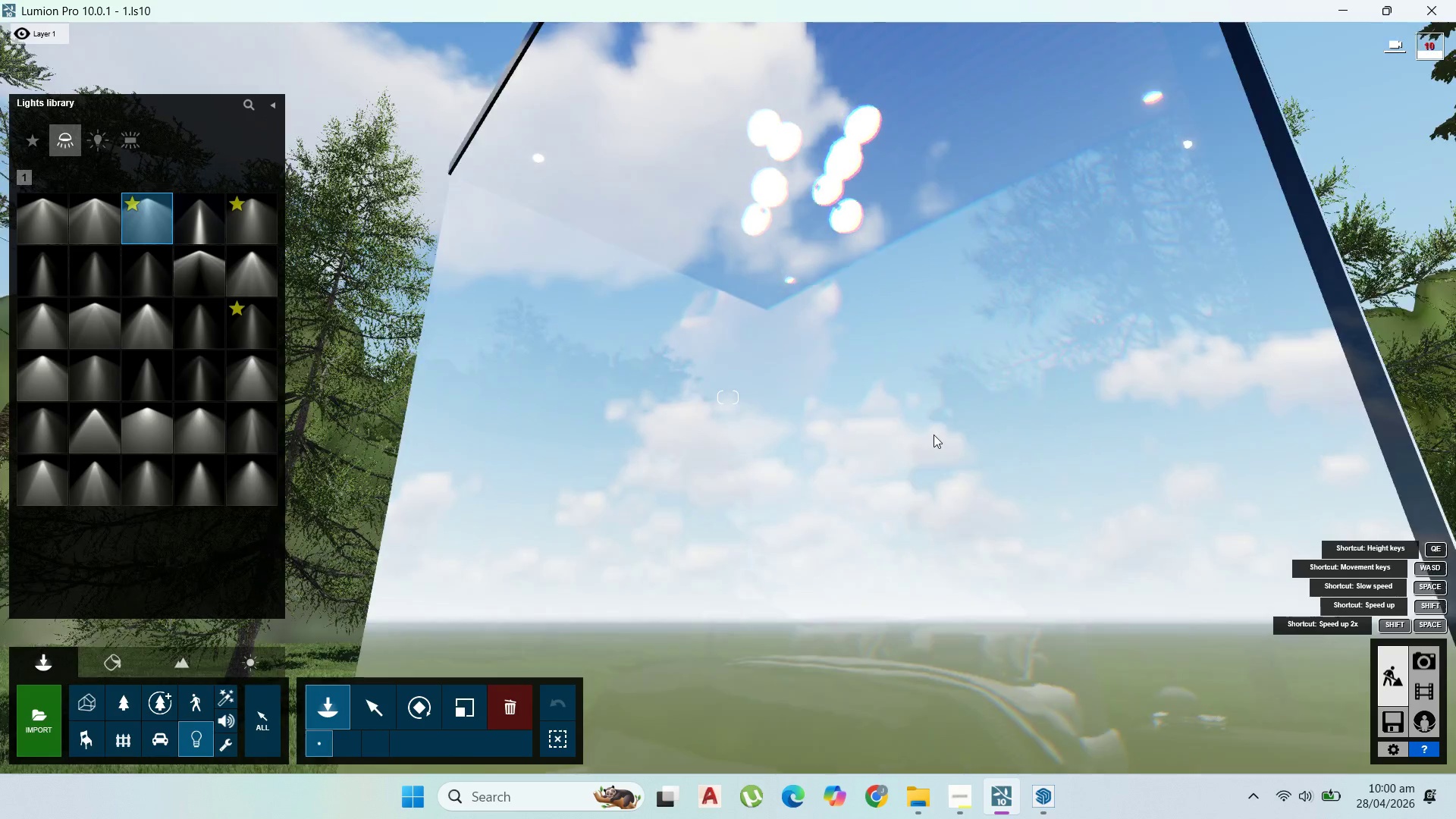 
scroll: coordinate [923, 467], scroll_direction: up, amount: 4.0
 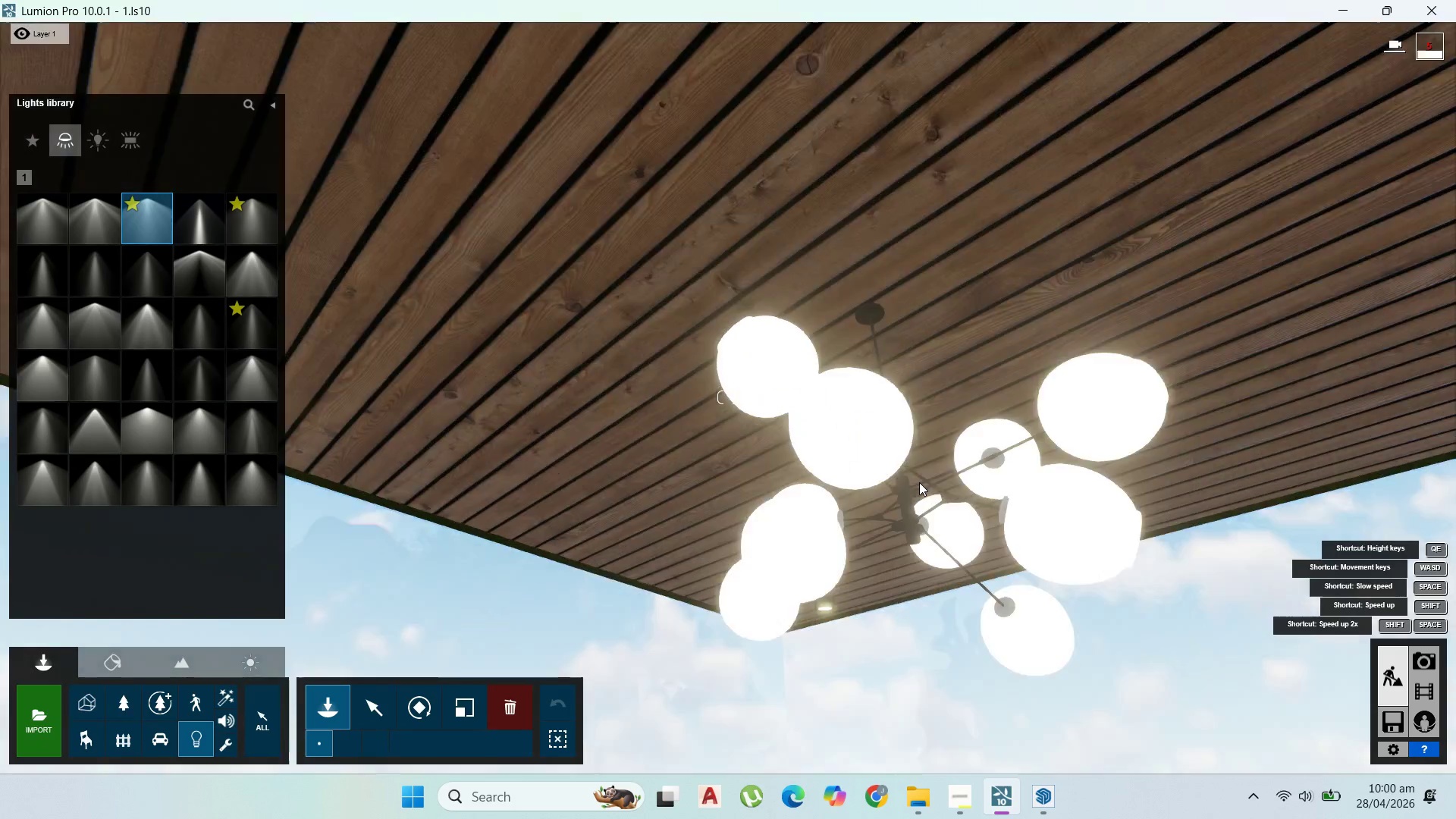 
scroll: coordinate [919, 482], scroll_direction: down, amount: 1.0
 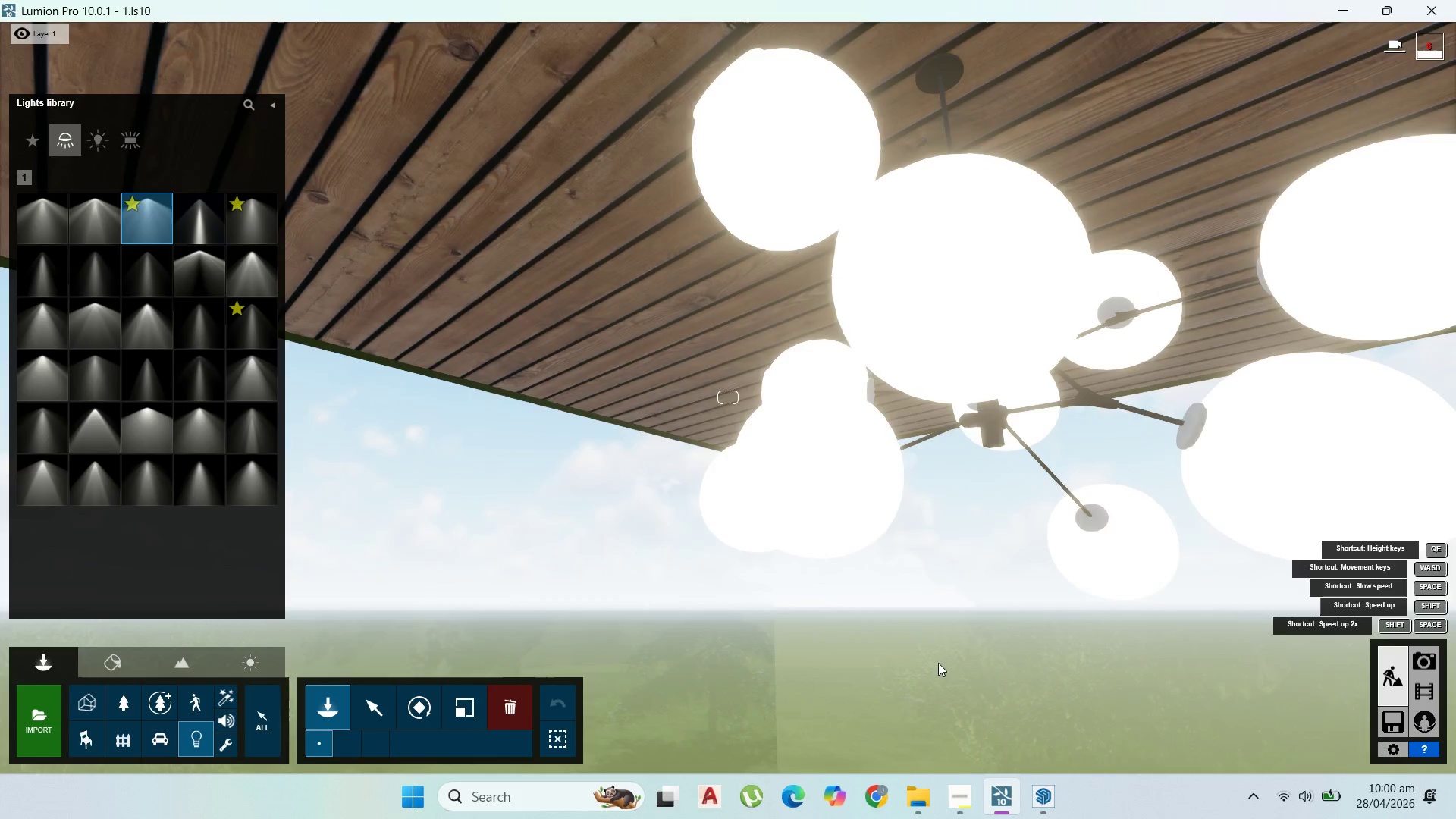 
wait(5.07)
 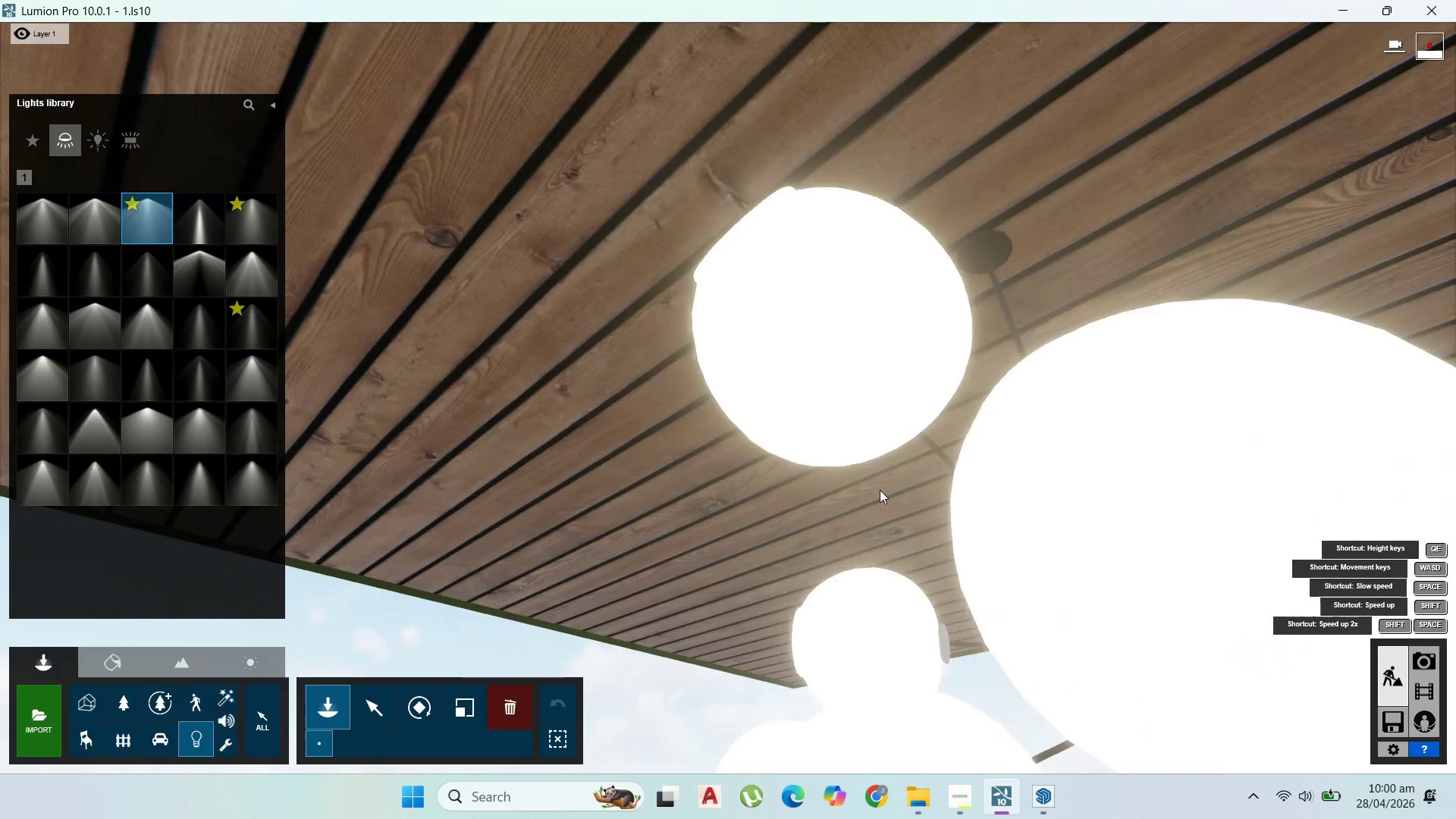 
scroll: coordinate [946, 597], scroll_direction: up, amount: 5.0
 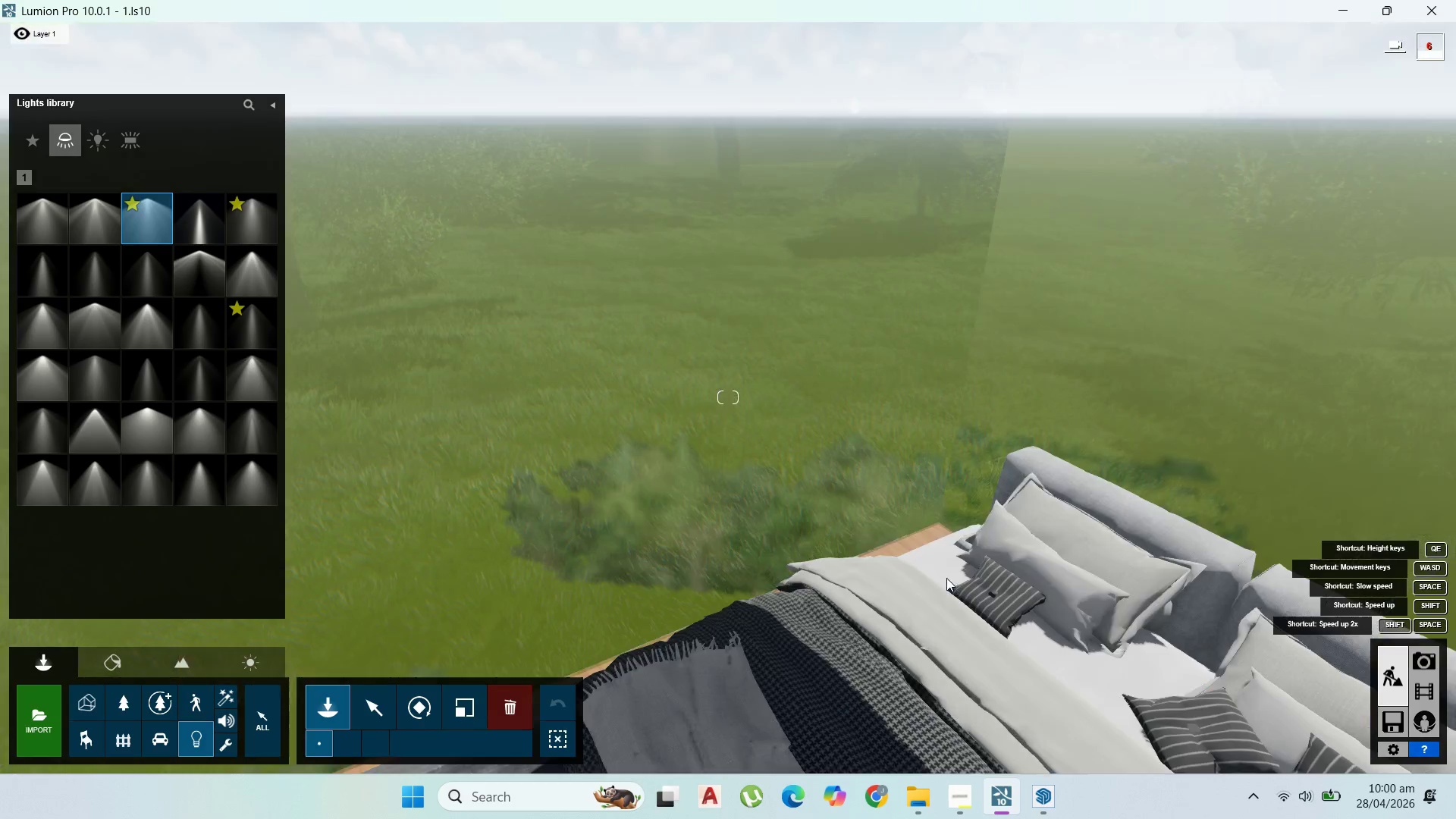 
right_click([946, 595])
 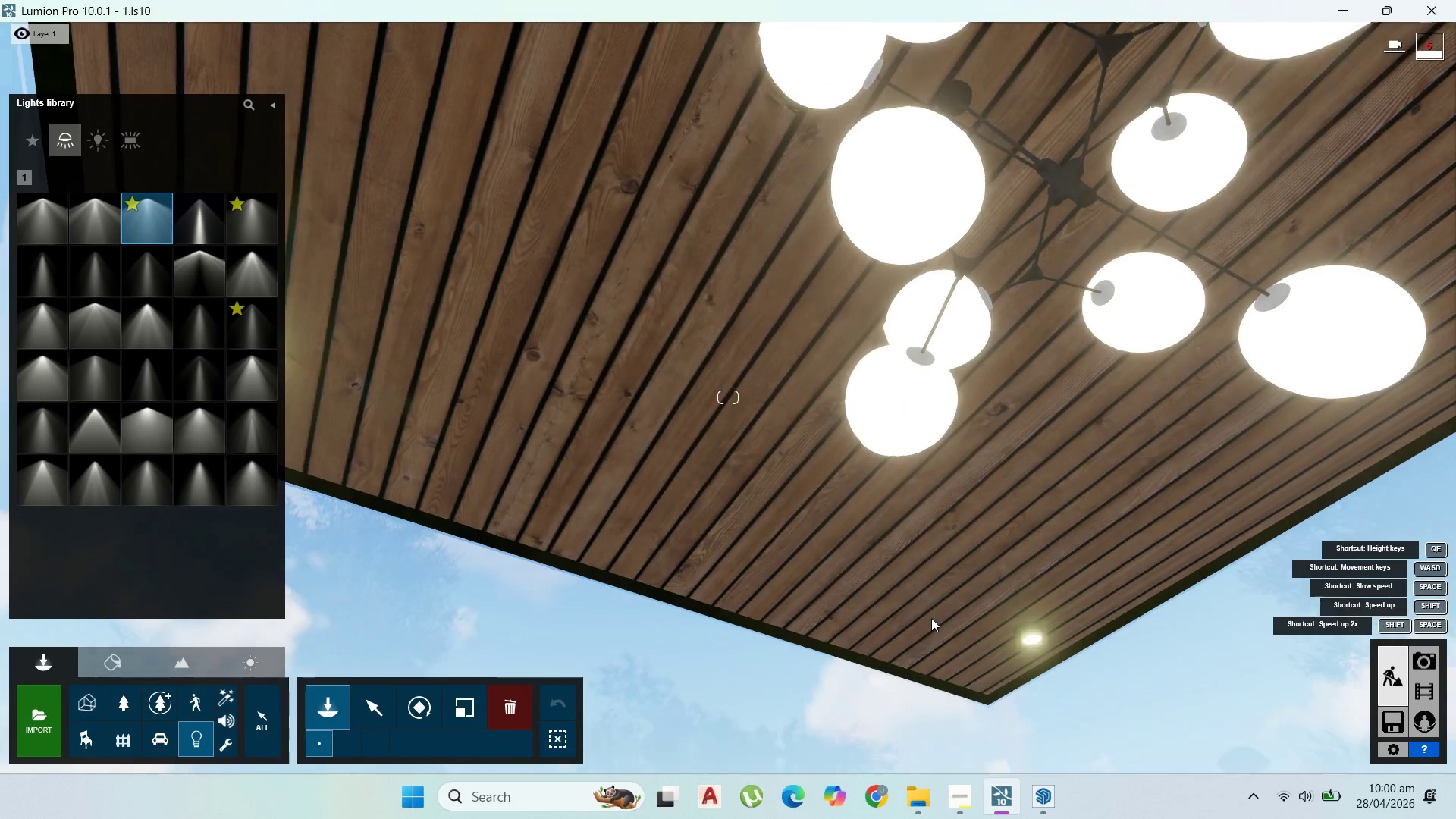 
scroll: coordinate [922, 631], scroll_direction: down, amount: 1.0
 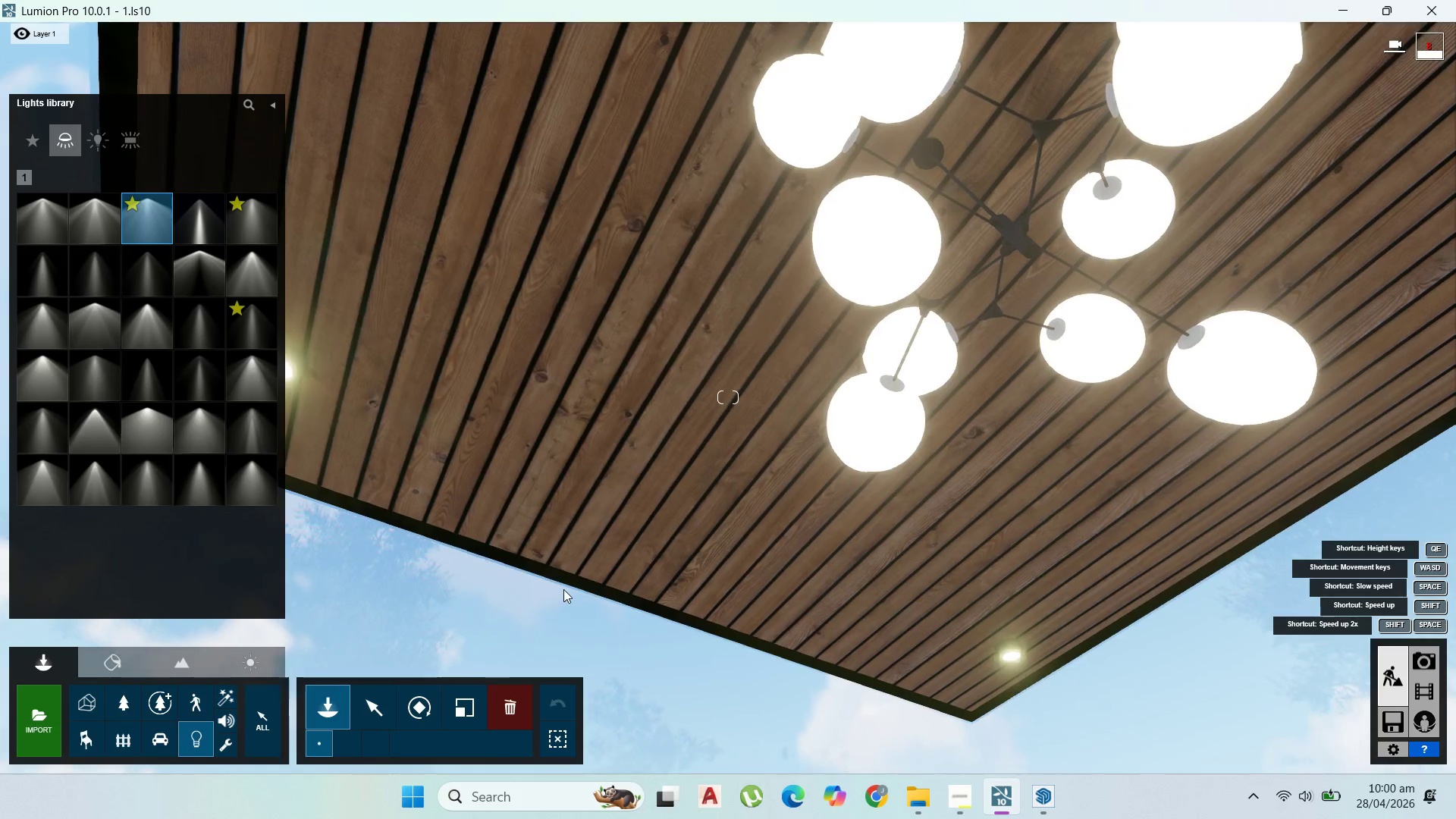 
right_click([563, 589])
 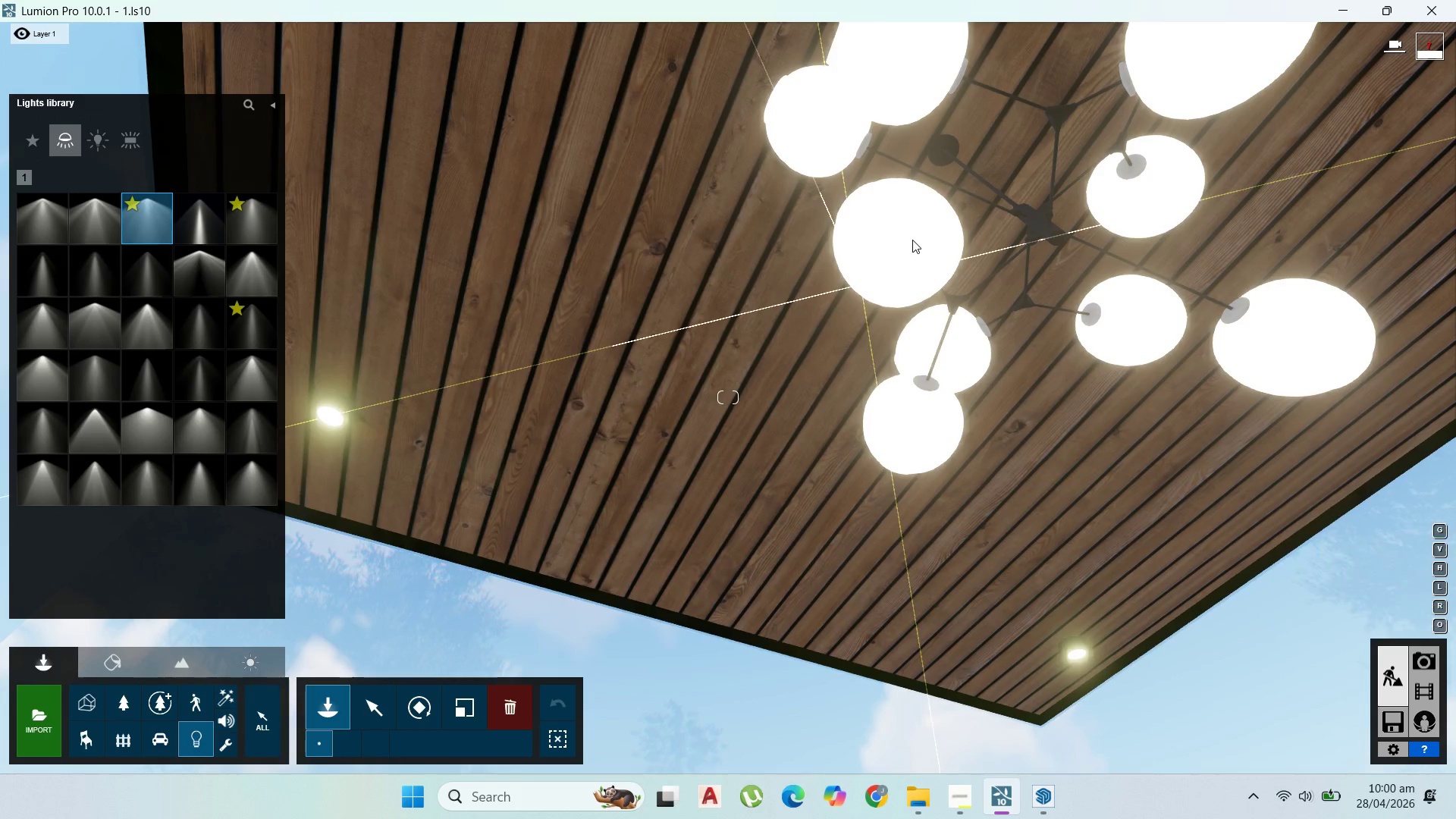 
left_click([912, 240])
 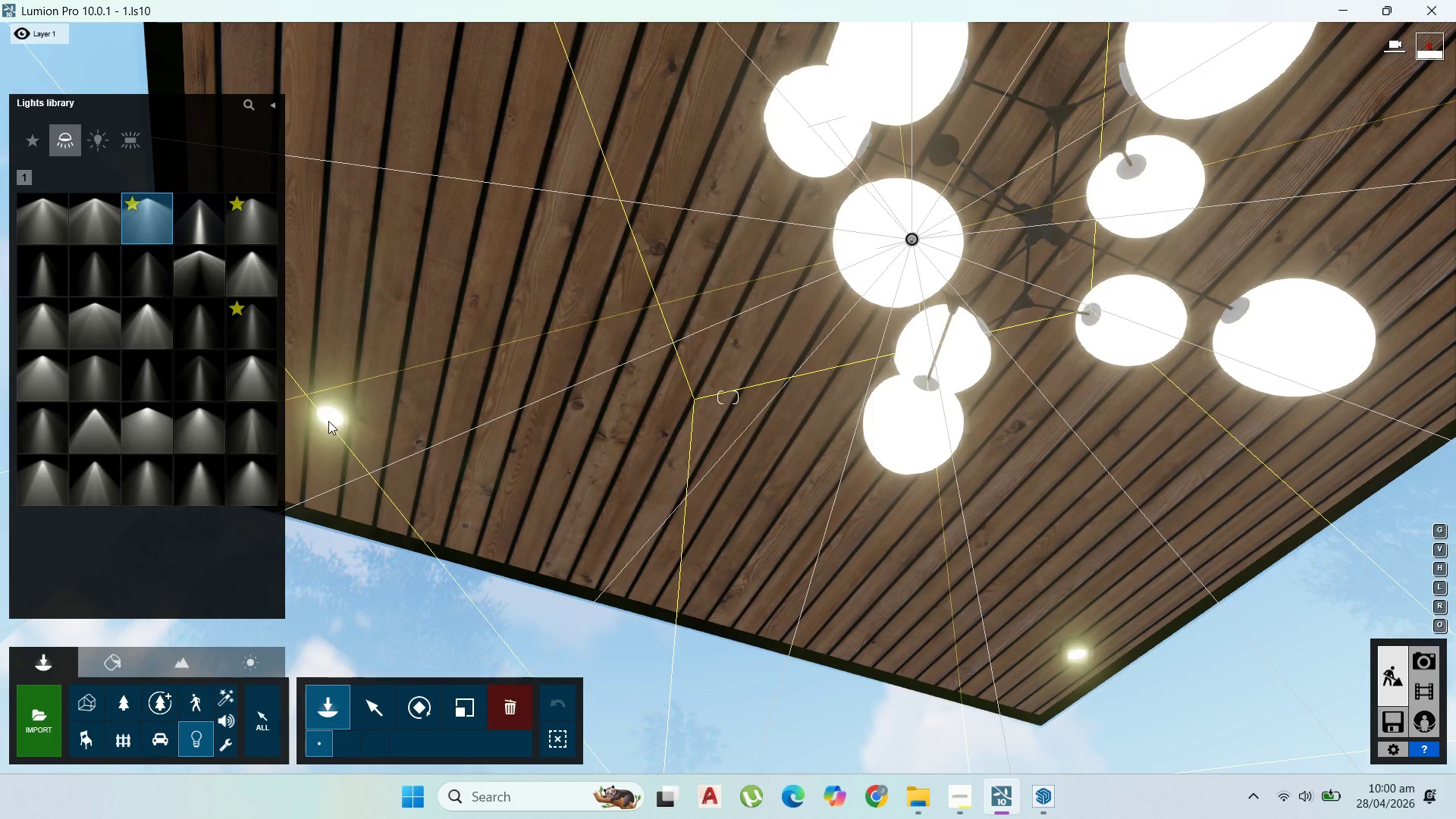 
left_click([330, 419])
 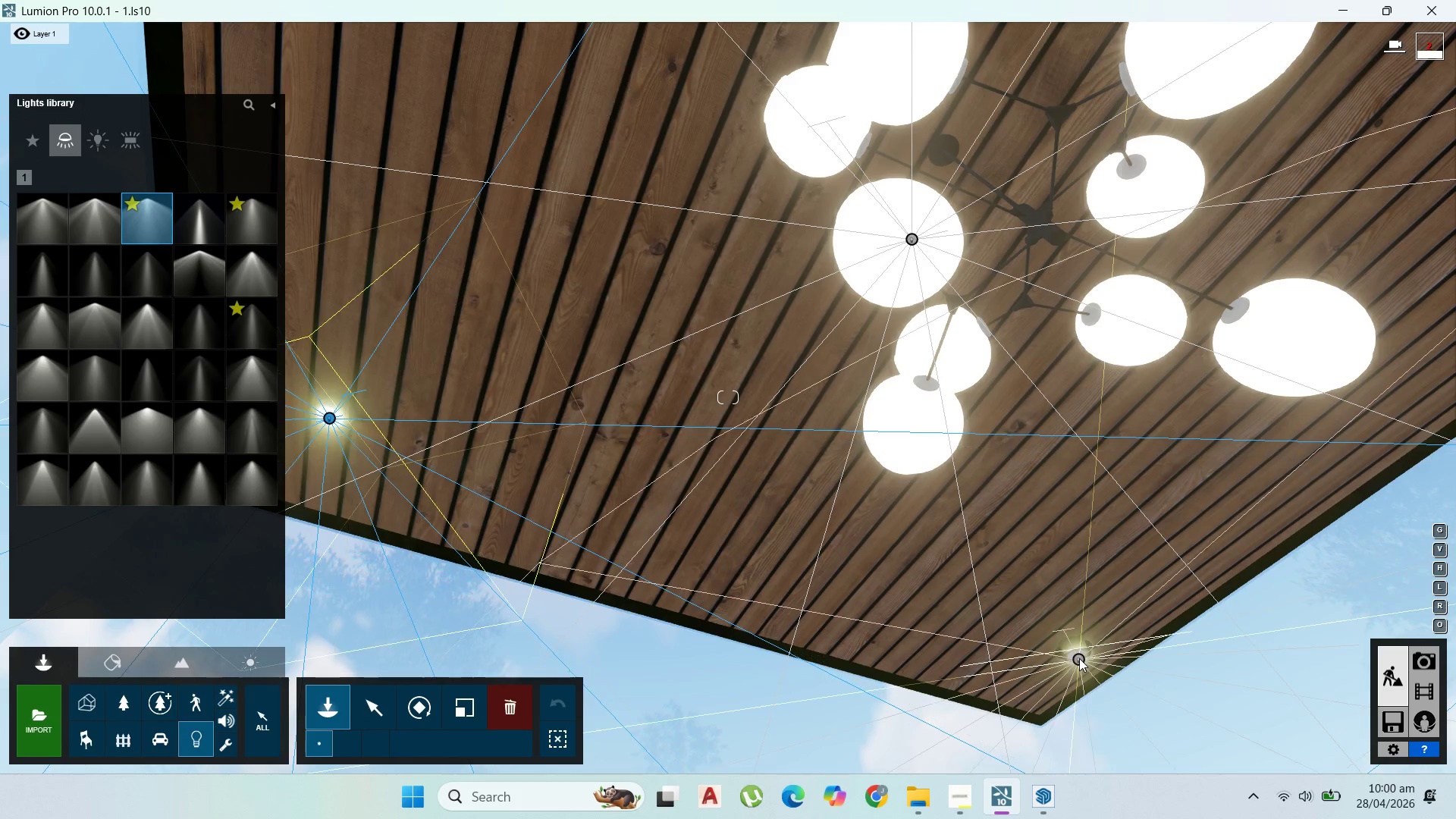 
left_click([1079, 658])
 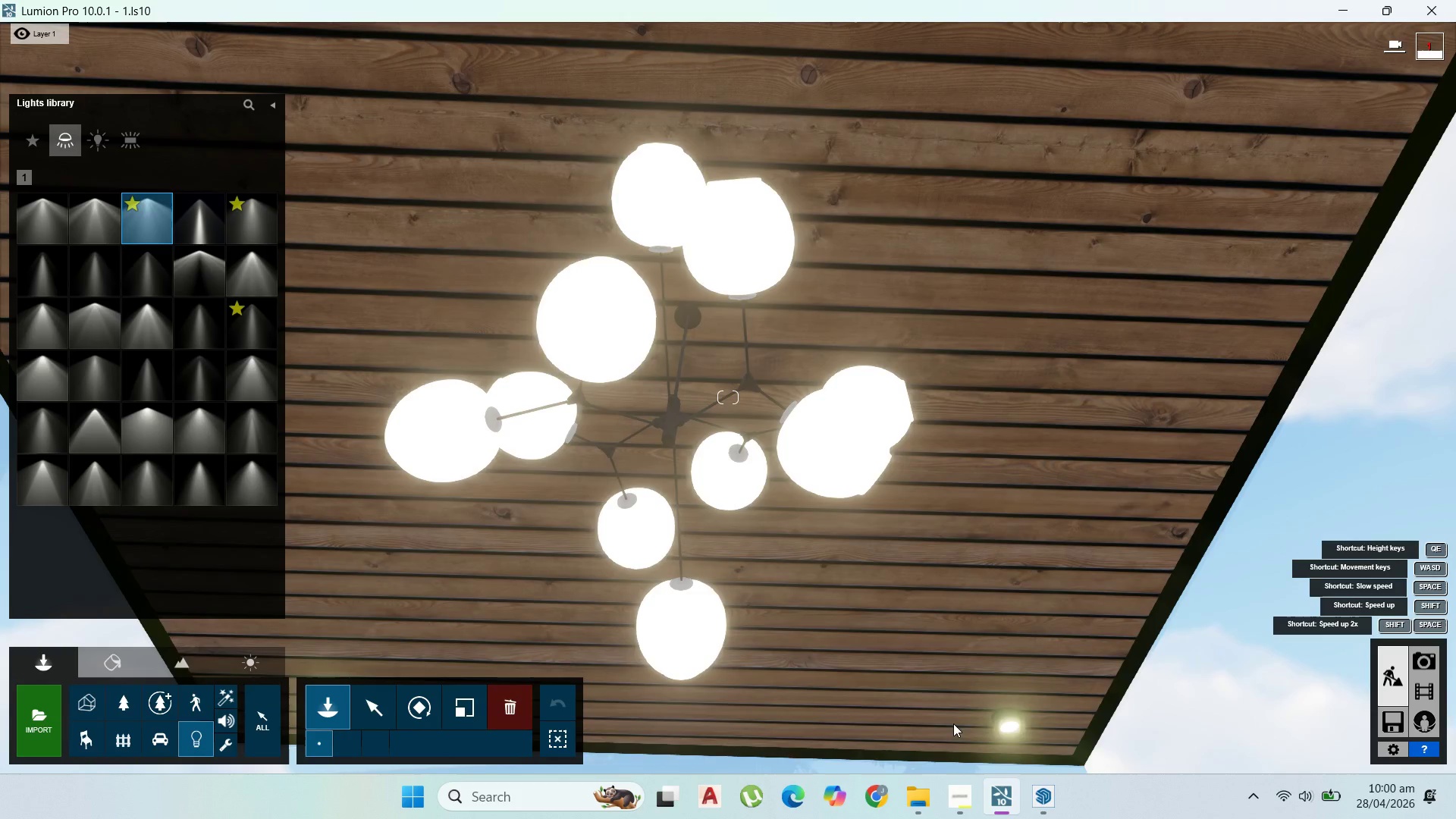 
left_click([1007, 726])
 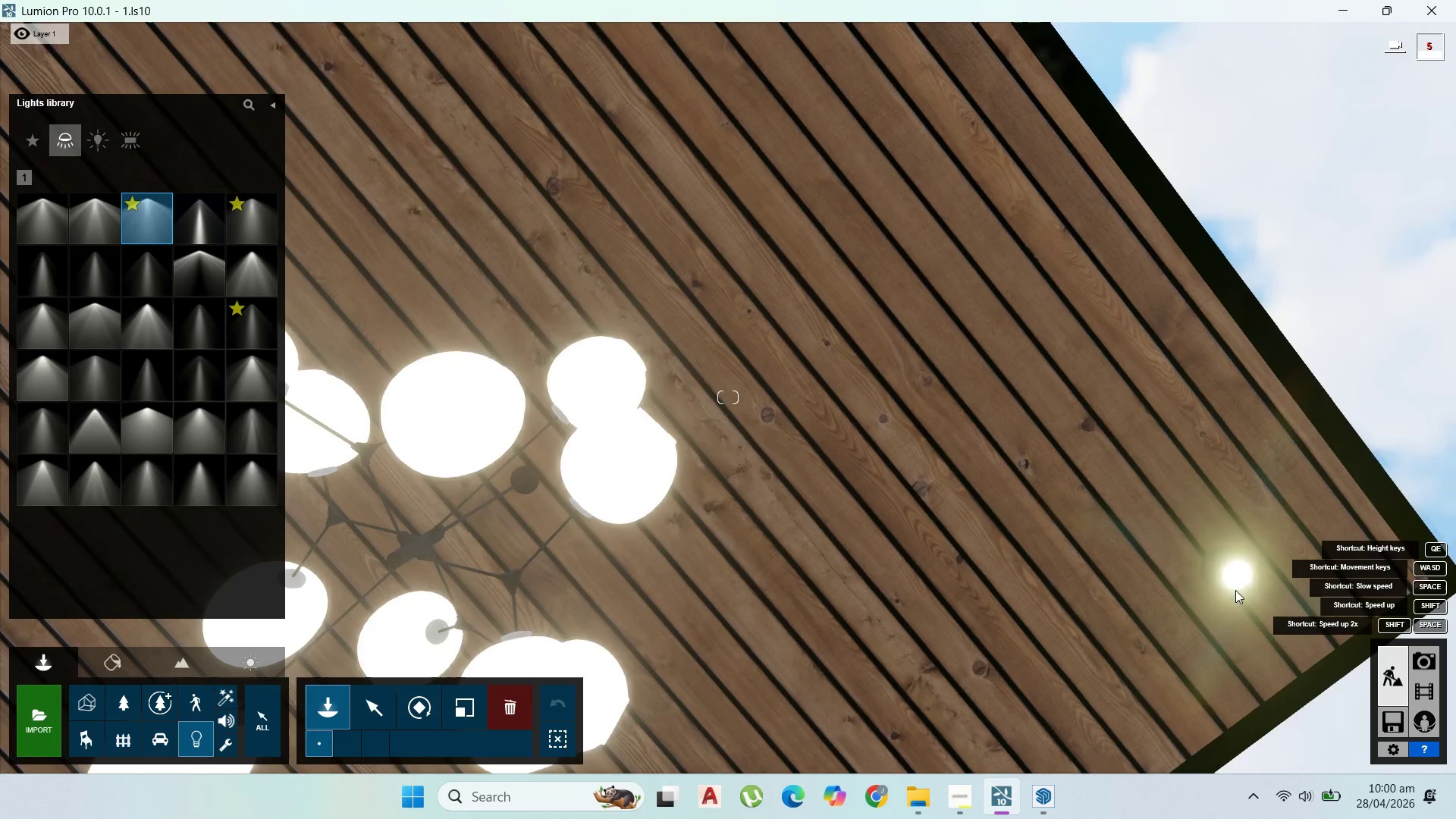 
left_click([1235, 588])
 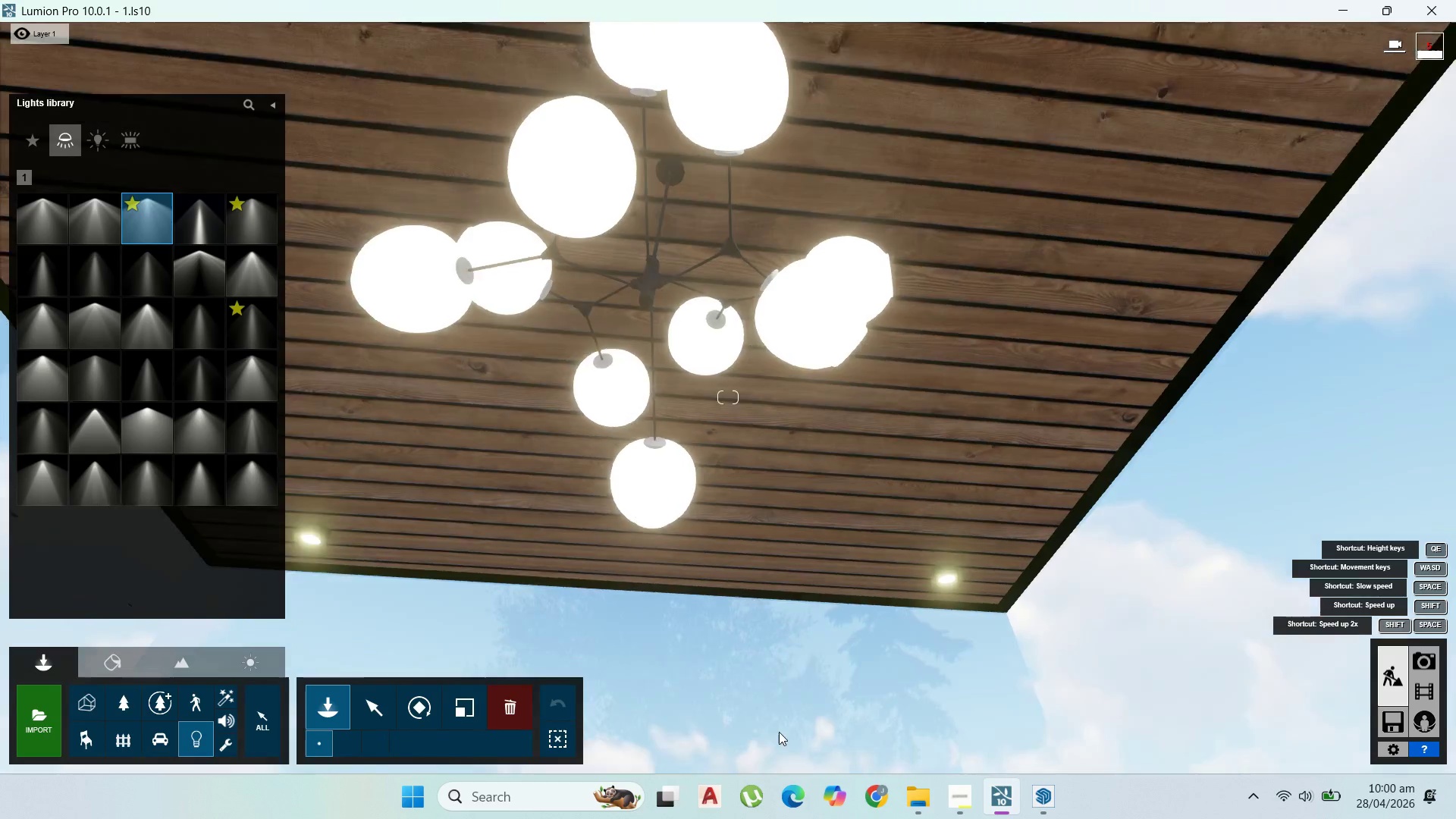 
scroll: coordinate [784, 709], scroll_direction: down, amount: 33.0
 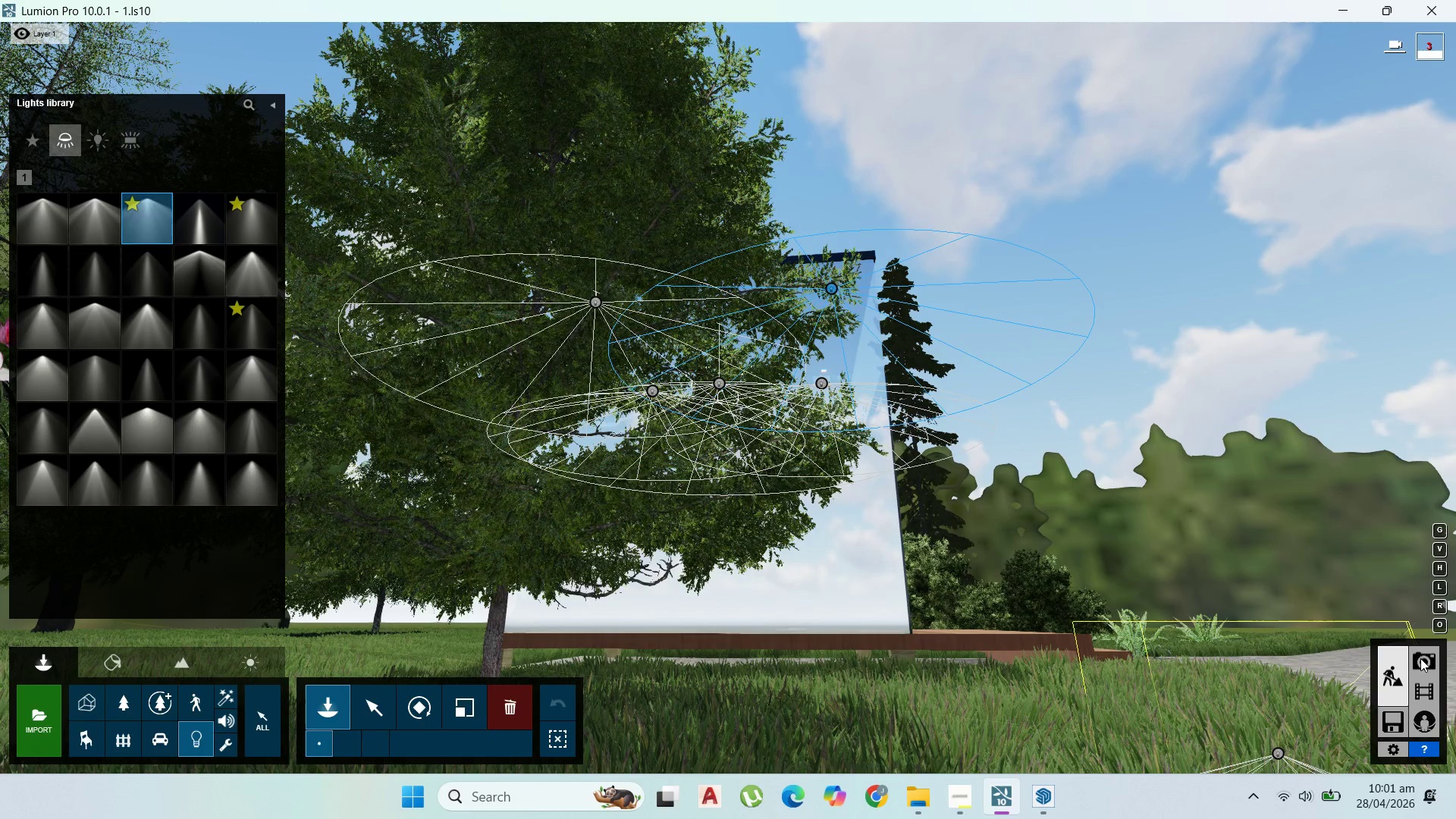 
double_click([1428, 656])
 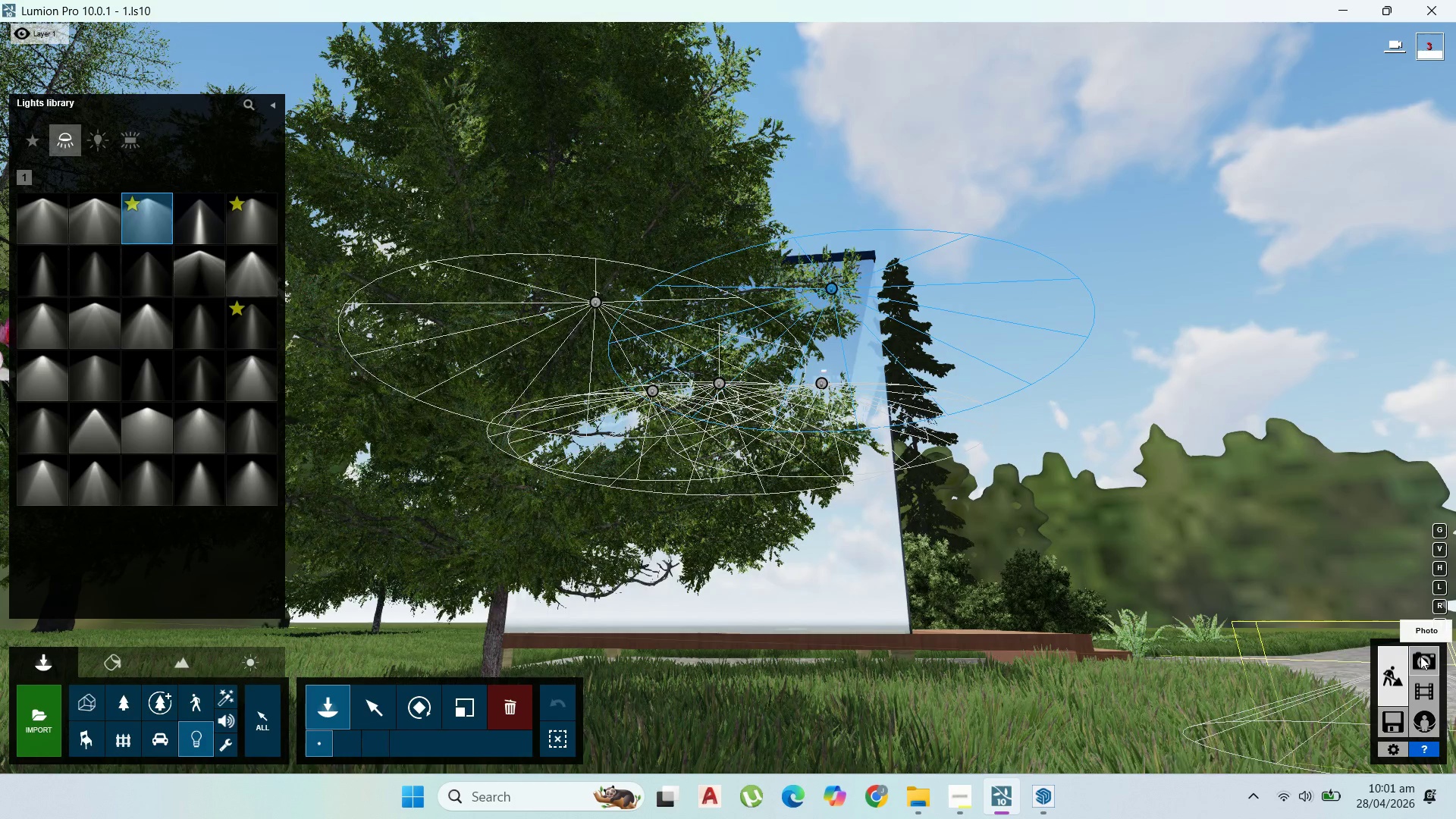 
mouse_move([1376, 670])
 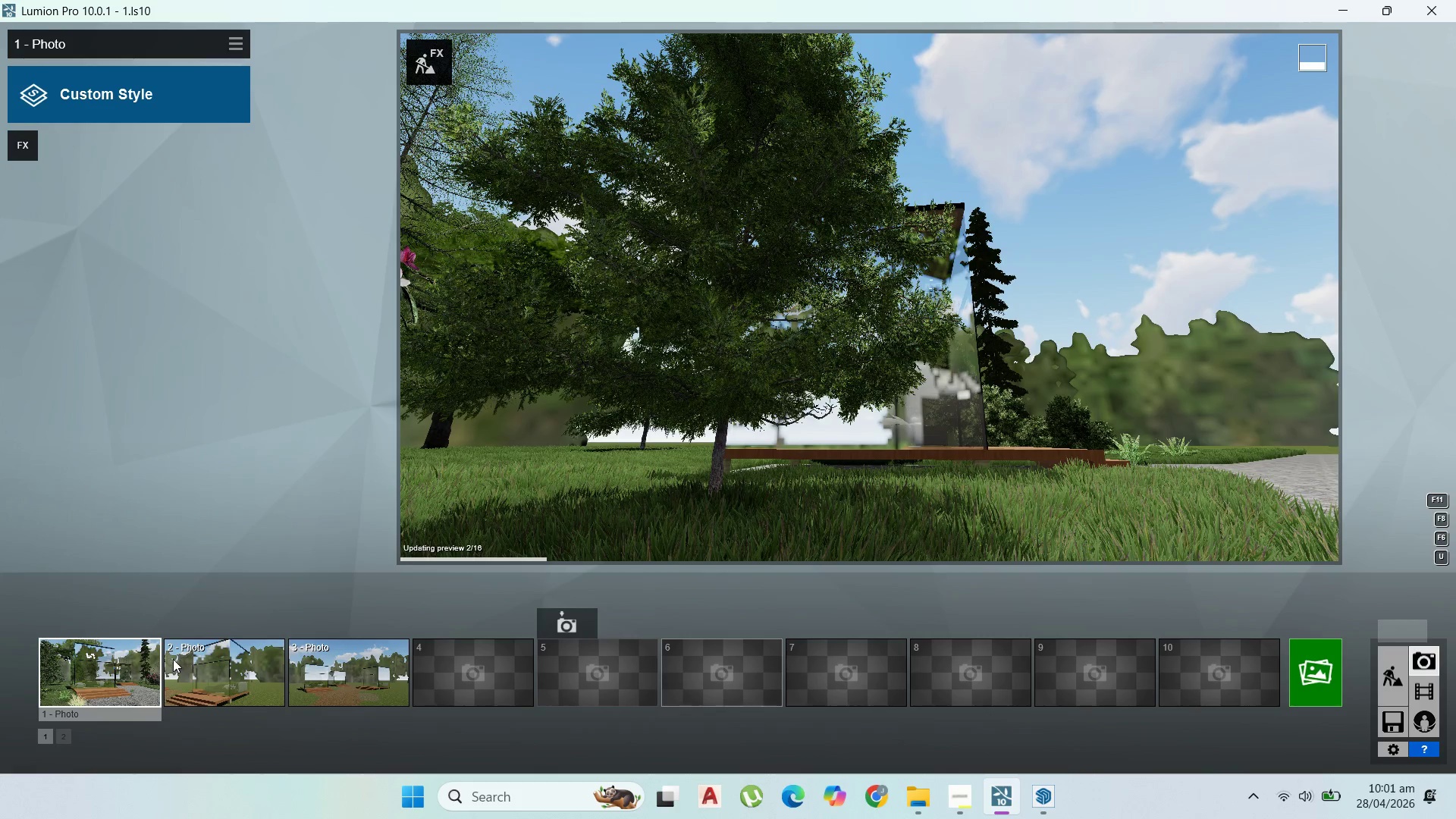 
left_click([154, 665])
 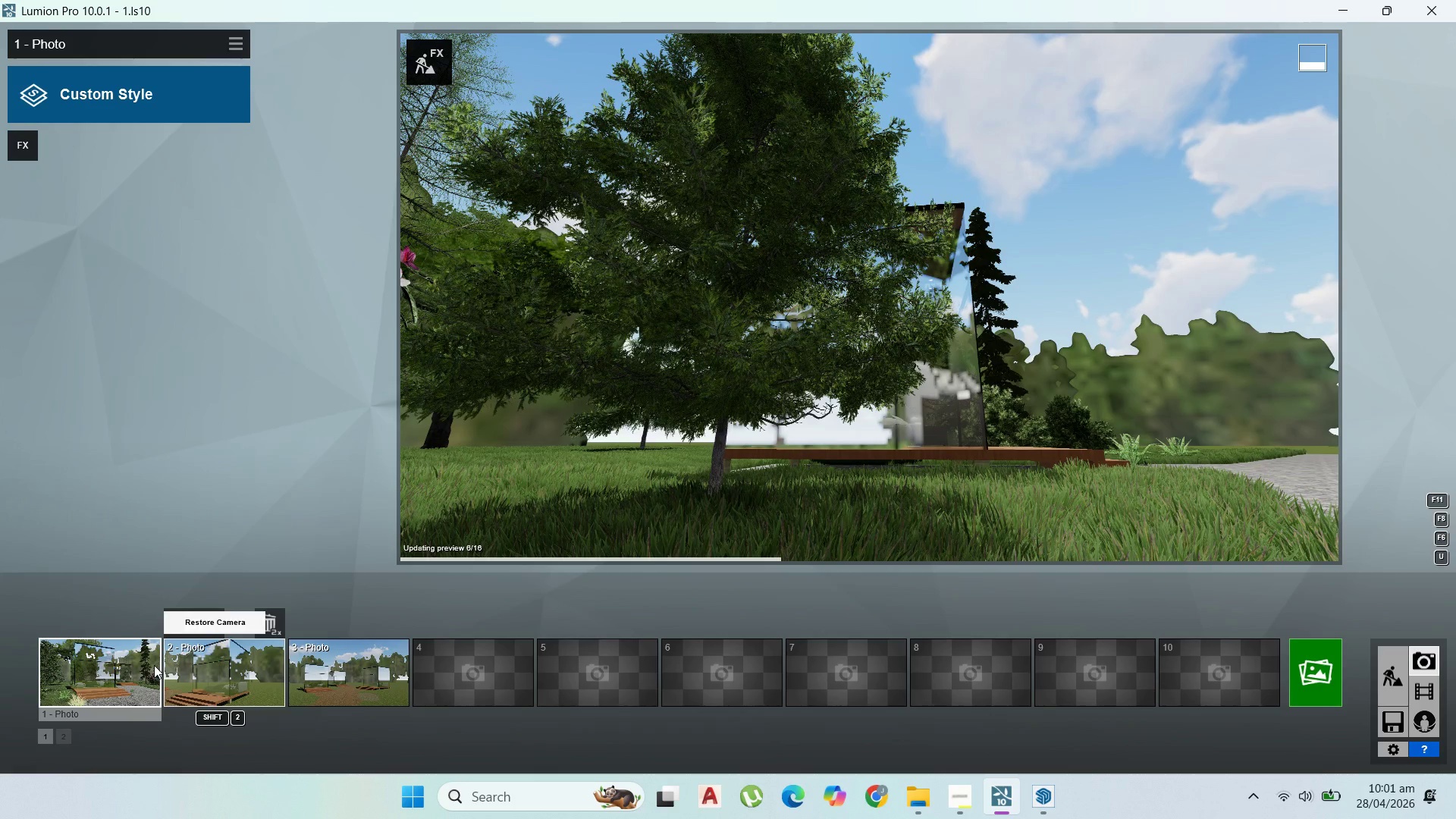 
left_click([154, 665])
 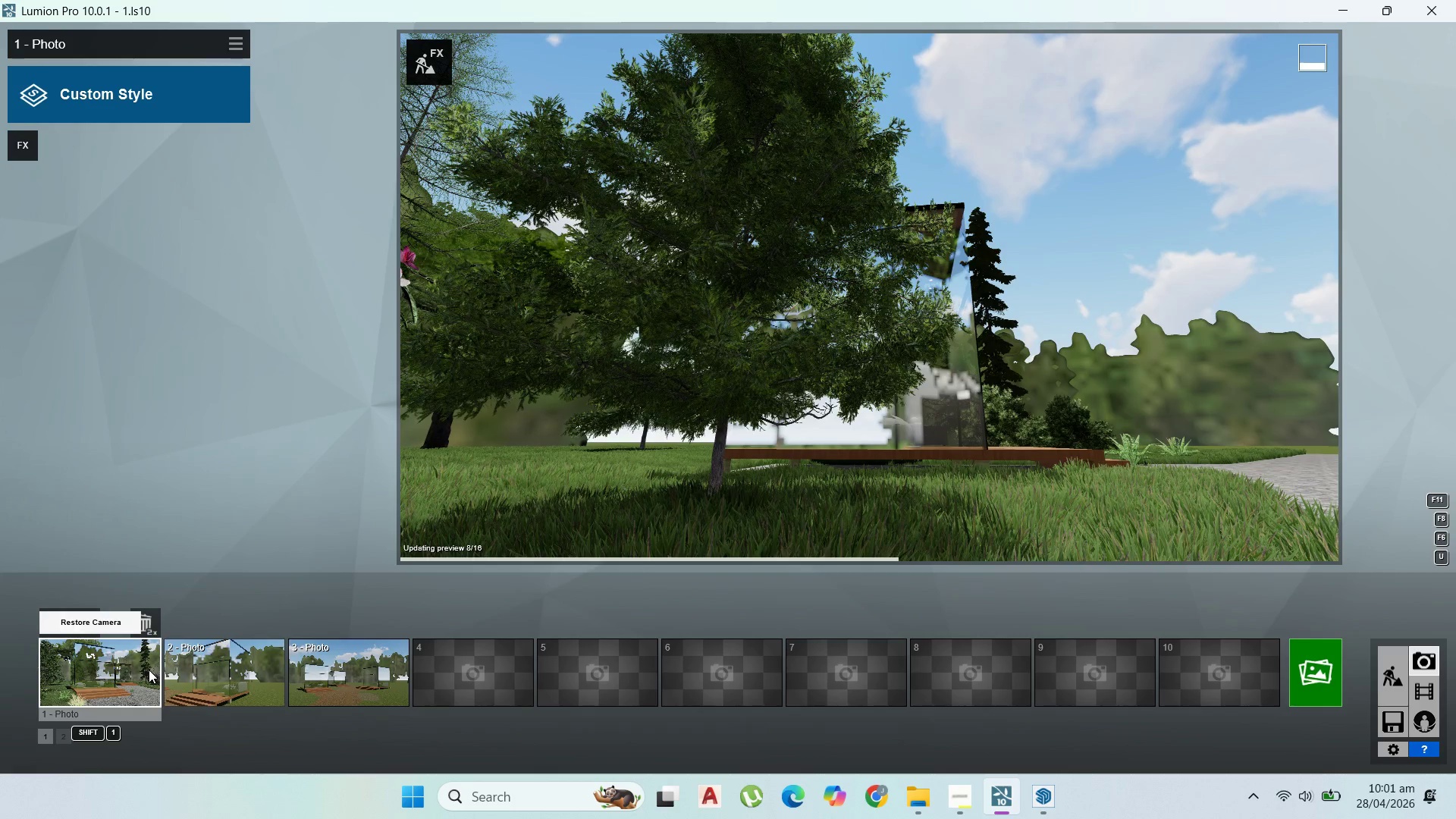 
left_click([149, 670])
 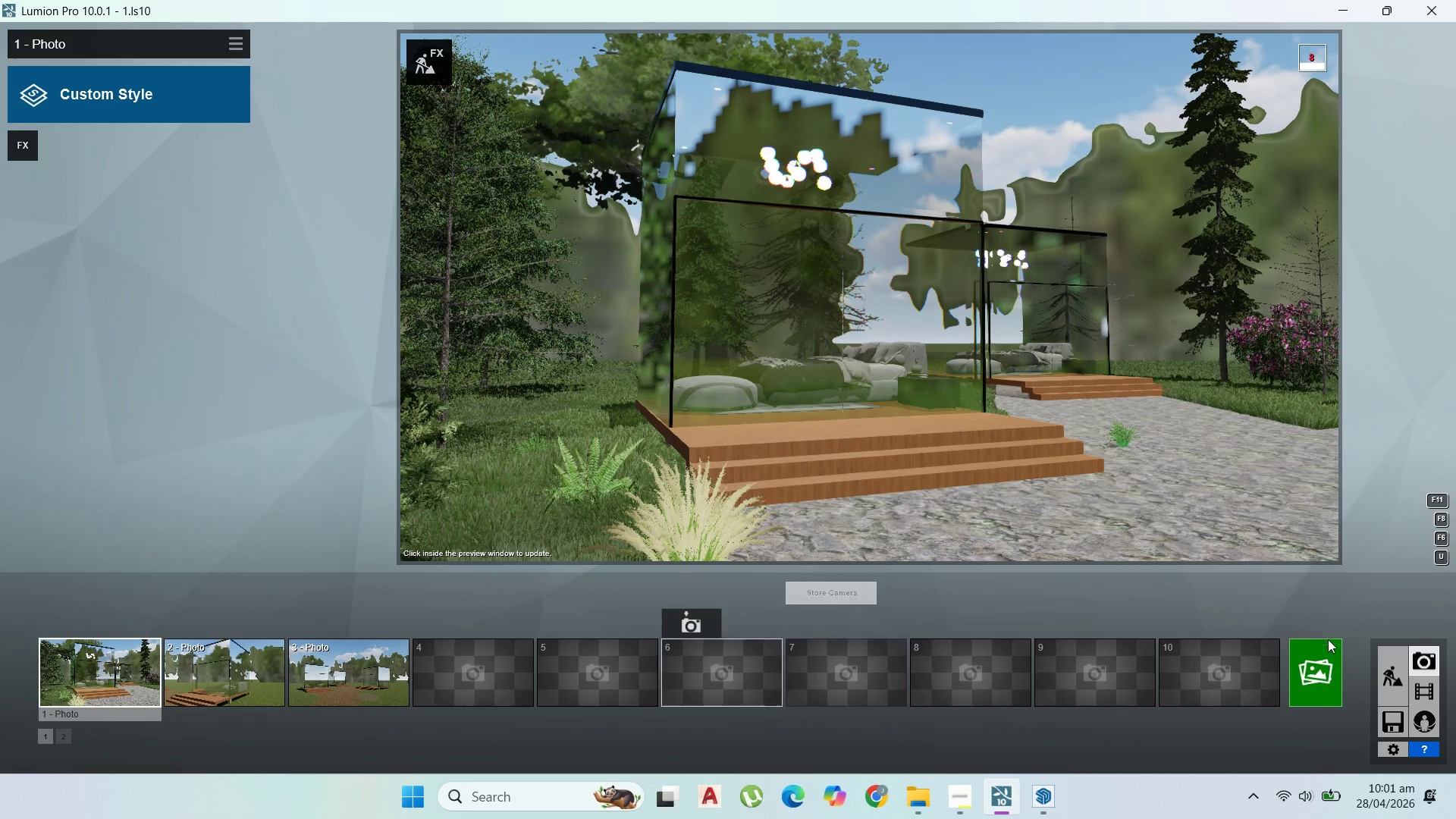 
double_click([1401, 682])
 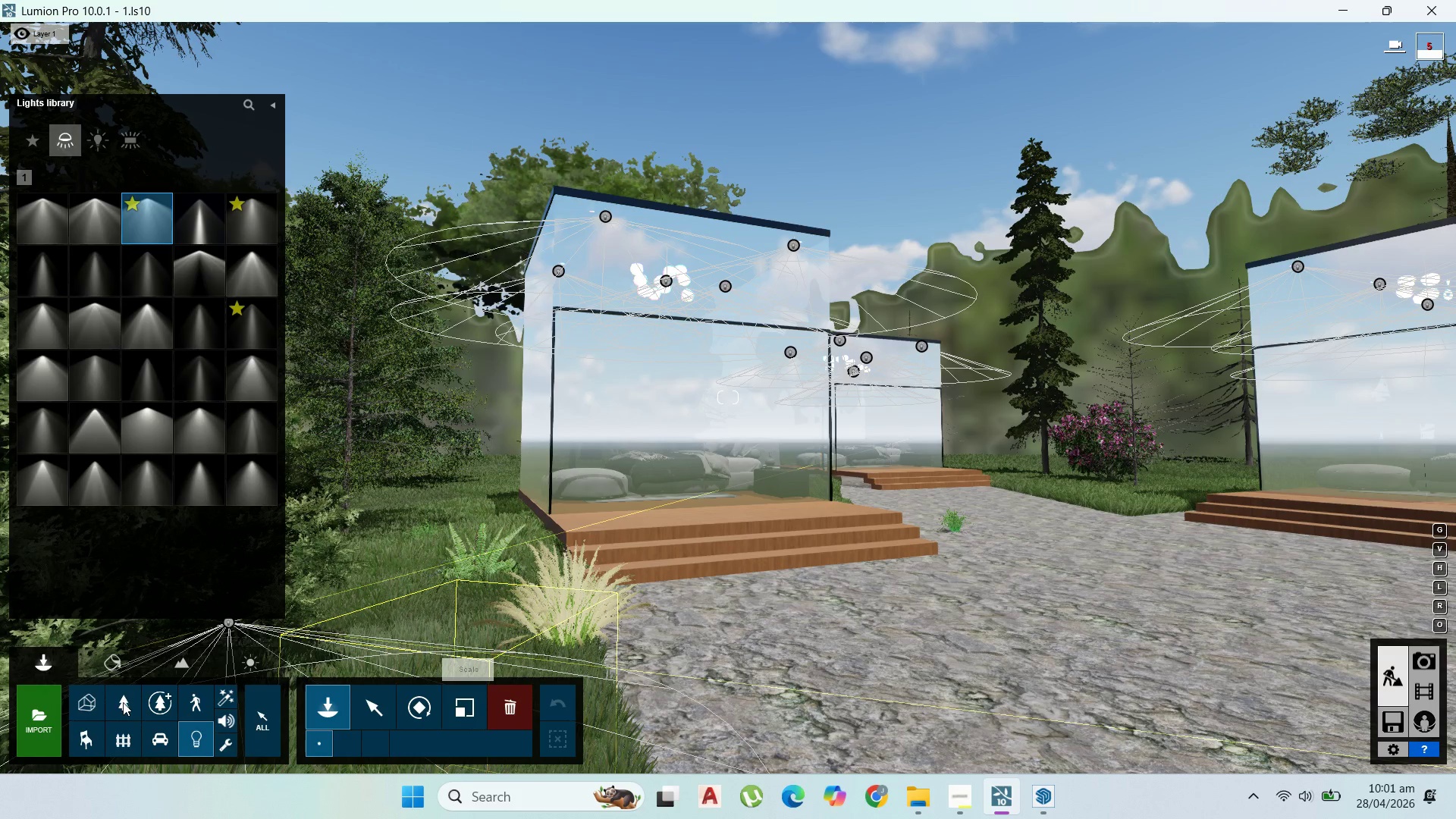 
wait(5.78)
 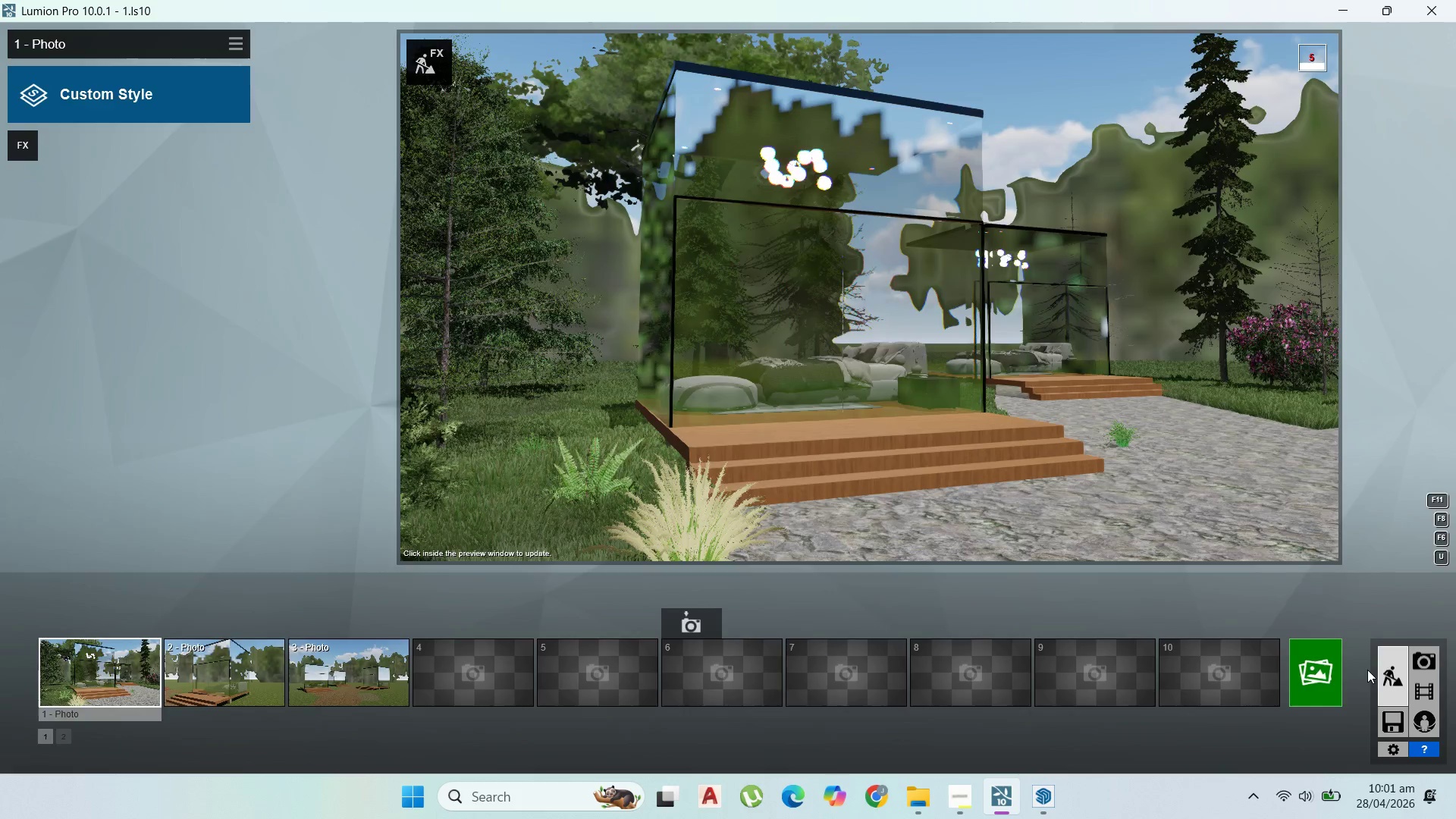 
double_click([115, 701])
 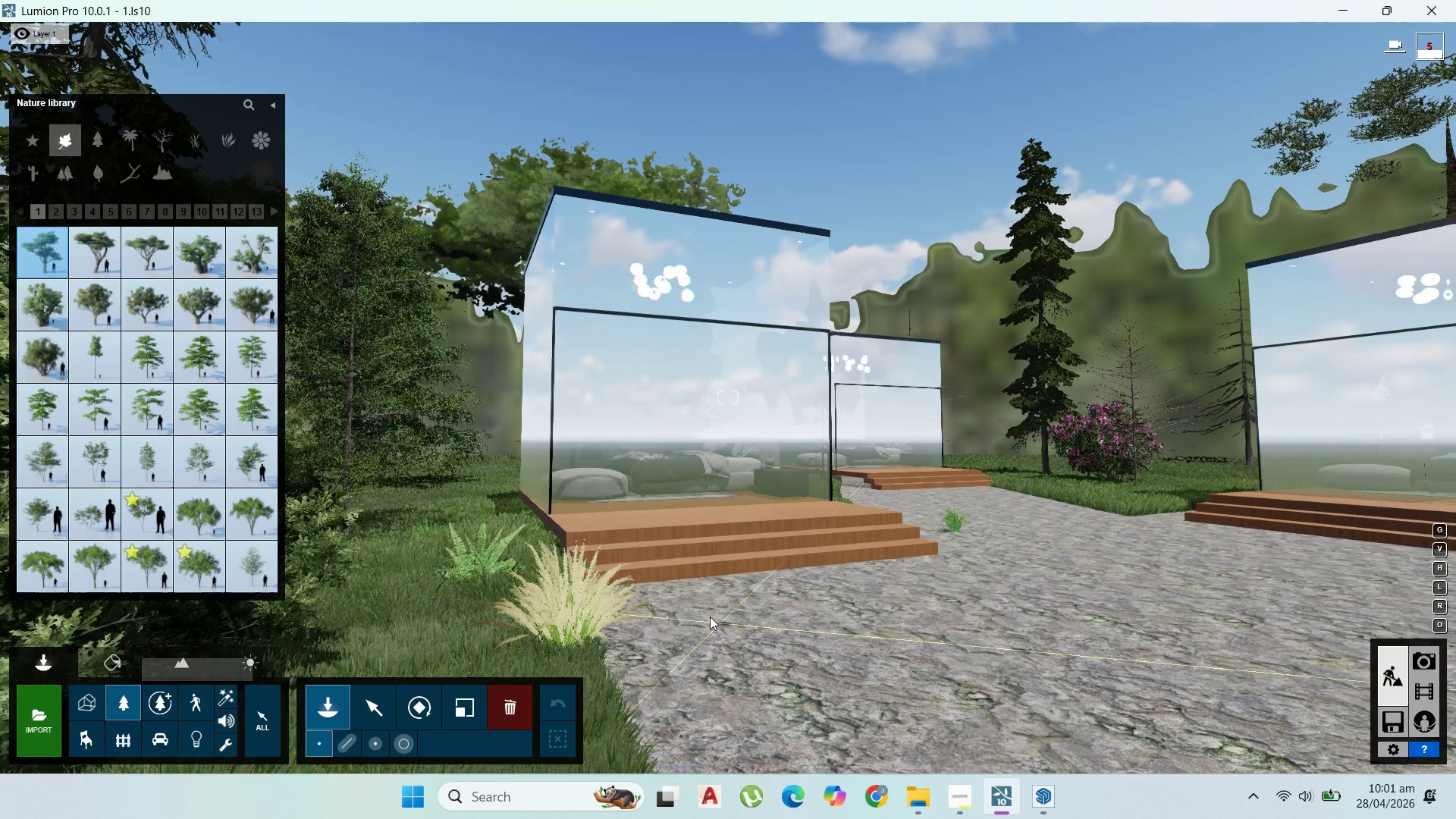 
wait(9.68)
 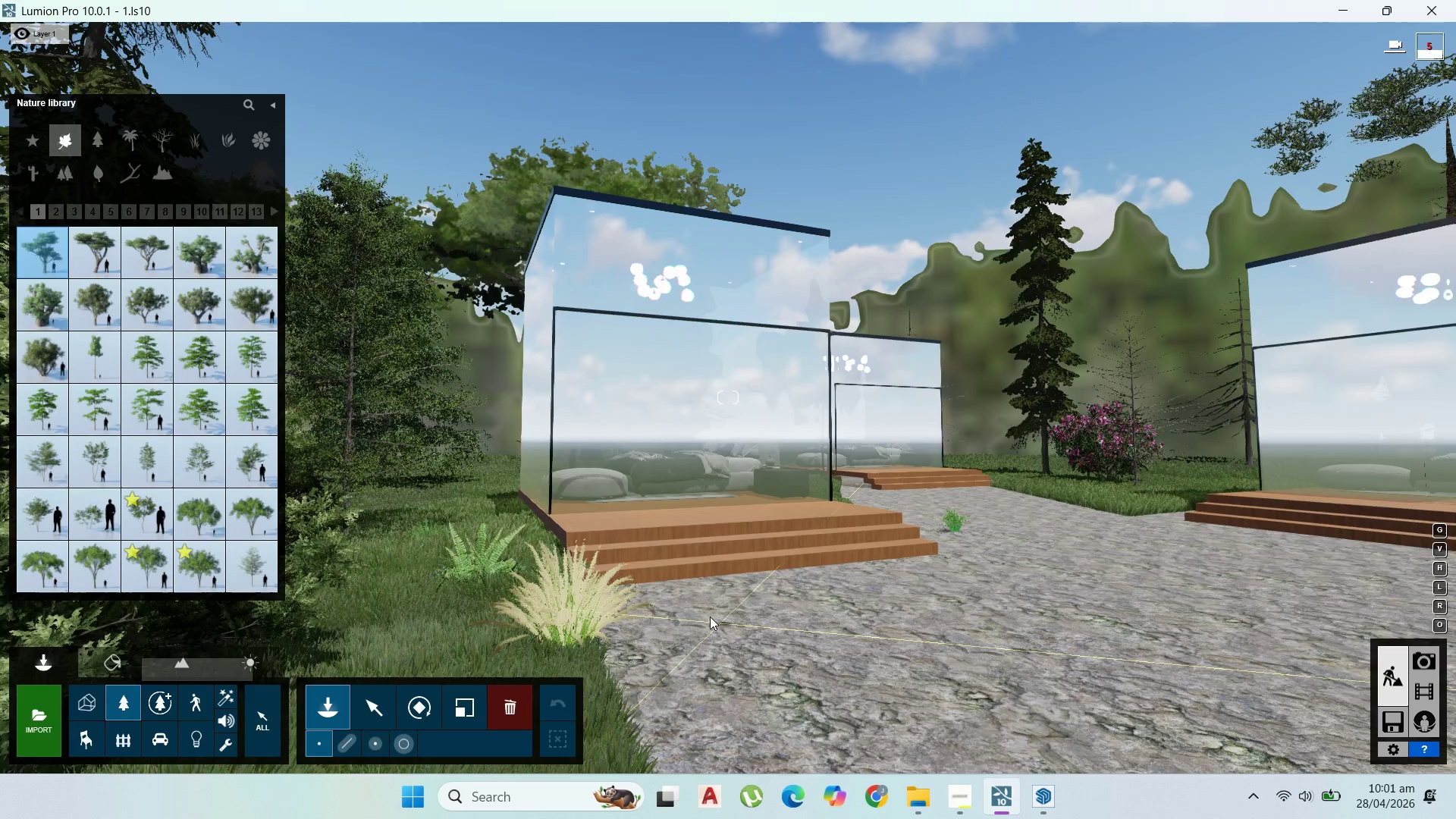 
mouse_move([184, 121])
 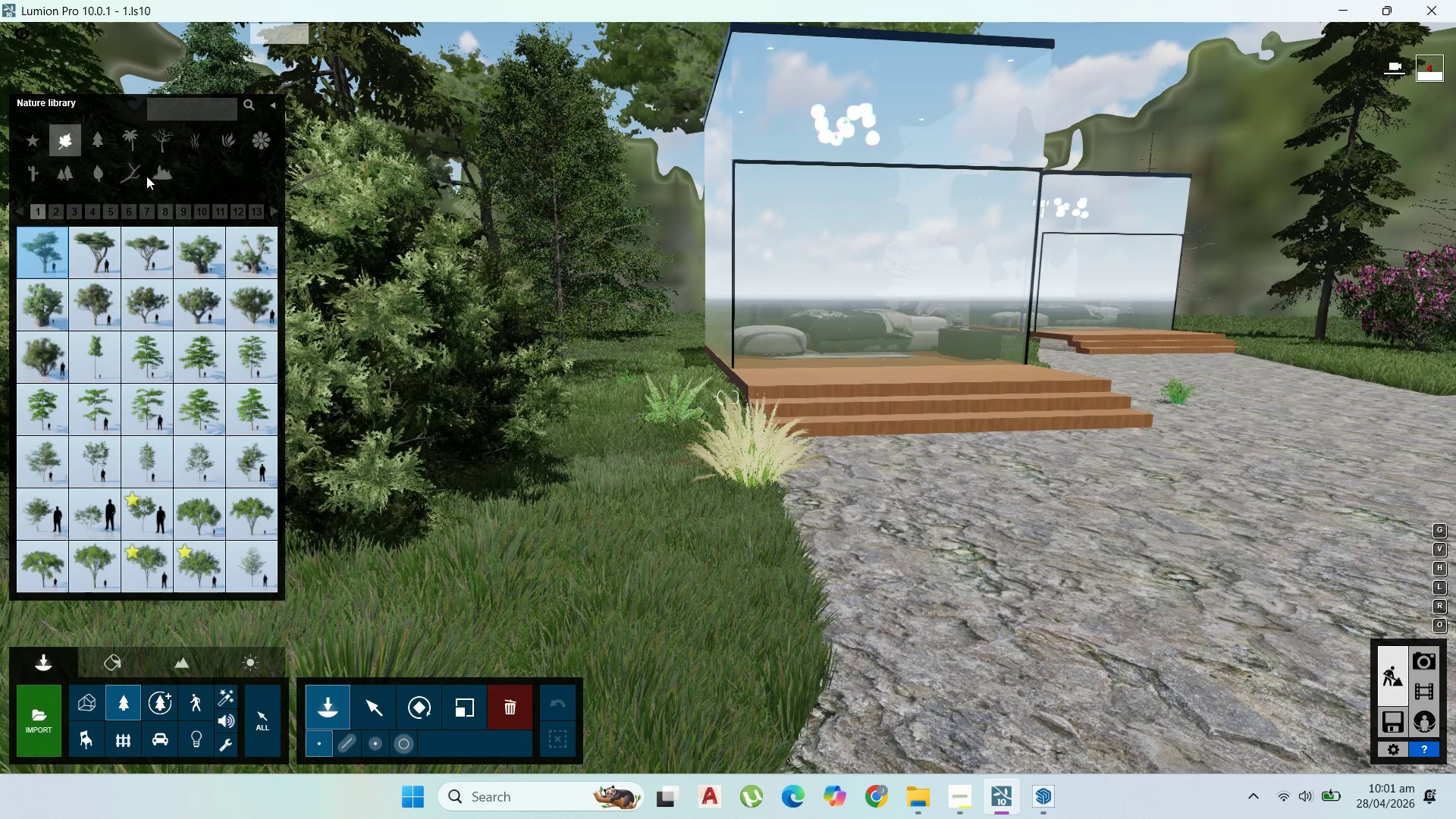 
mouse_move([141, 157])
 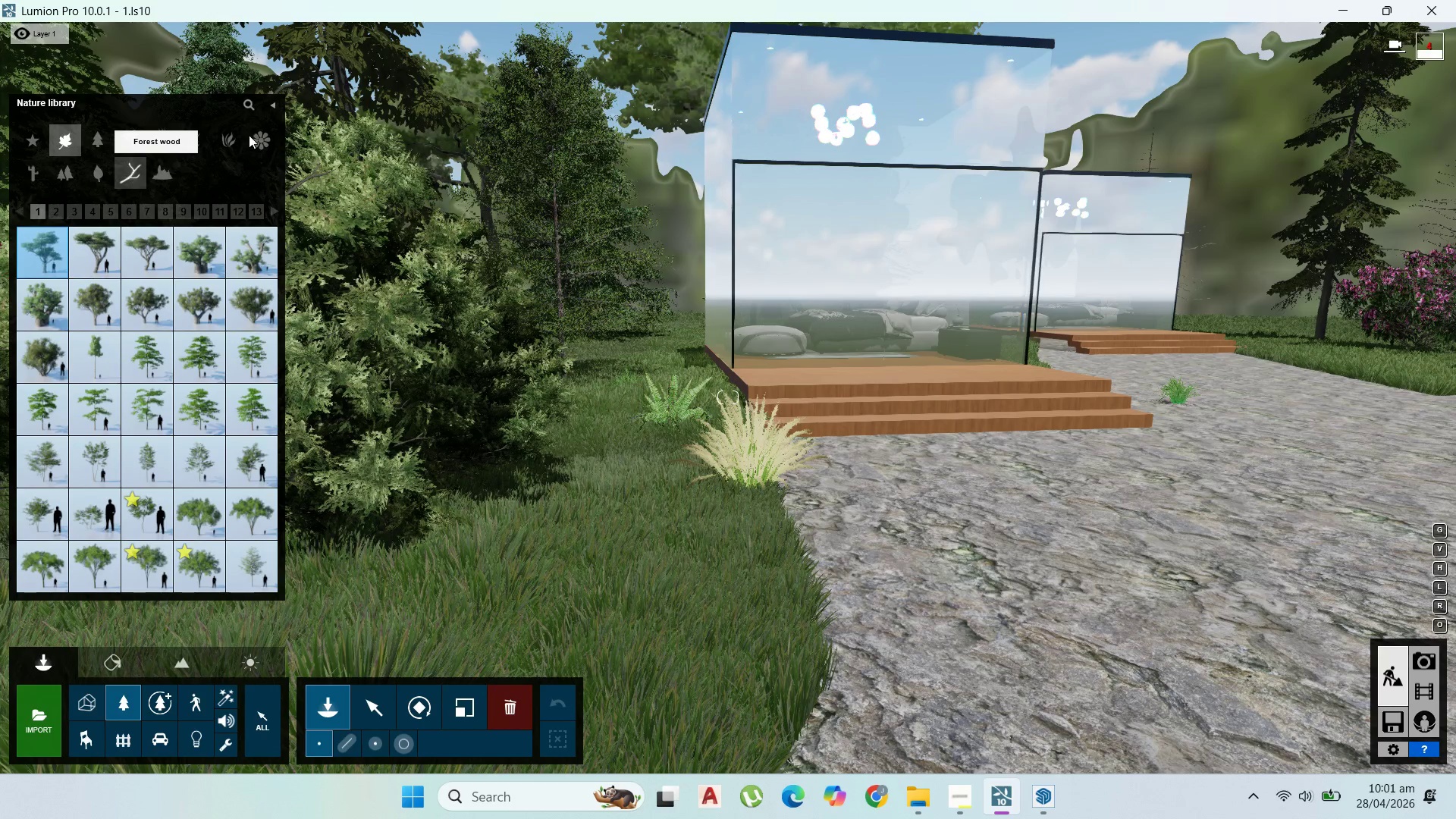 
left_click([258, 137])
 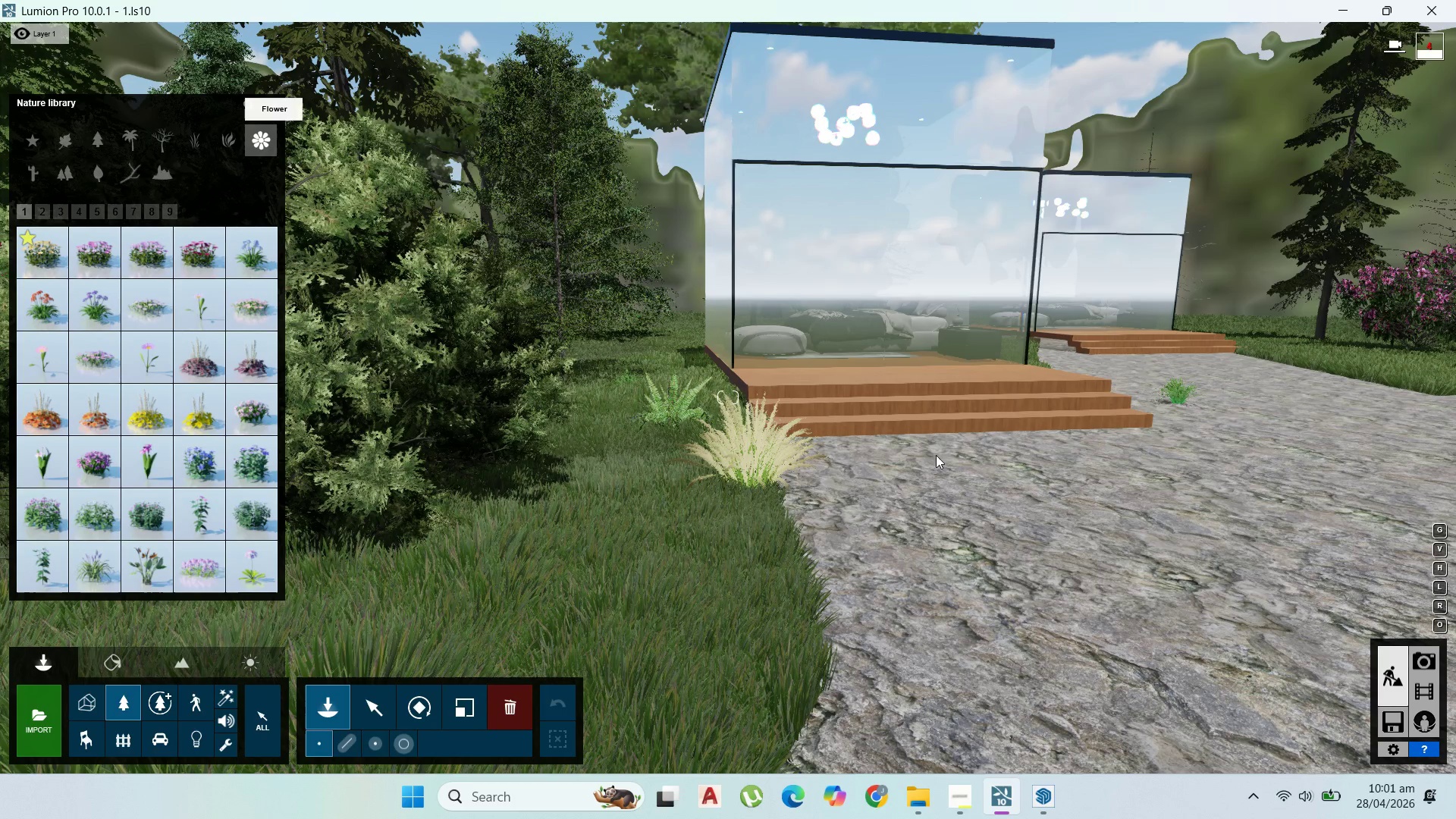 
scroll: coordinate [924, 446], scroll_direction: down, amount: 12.0
 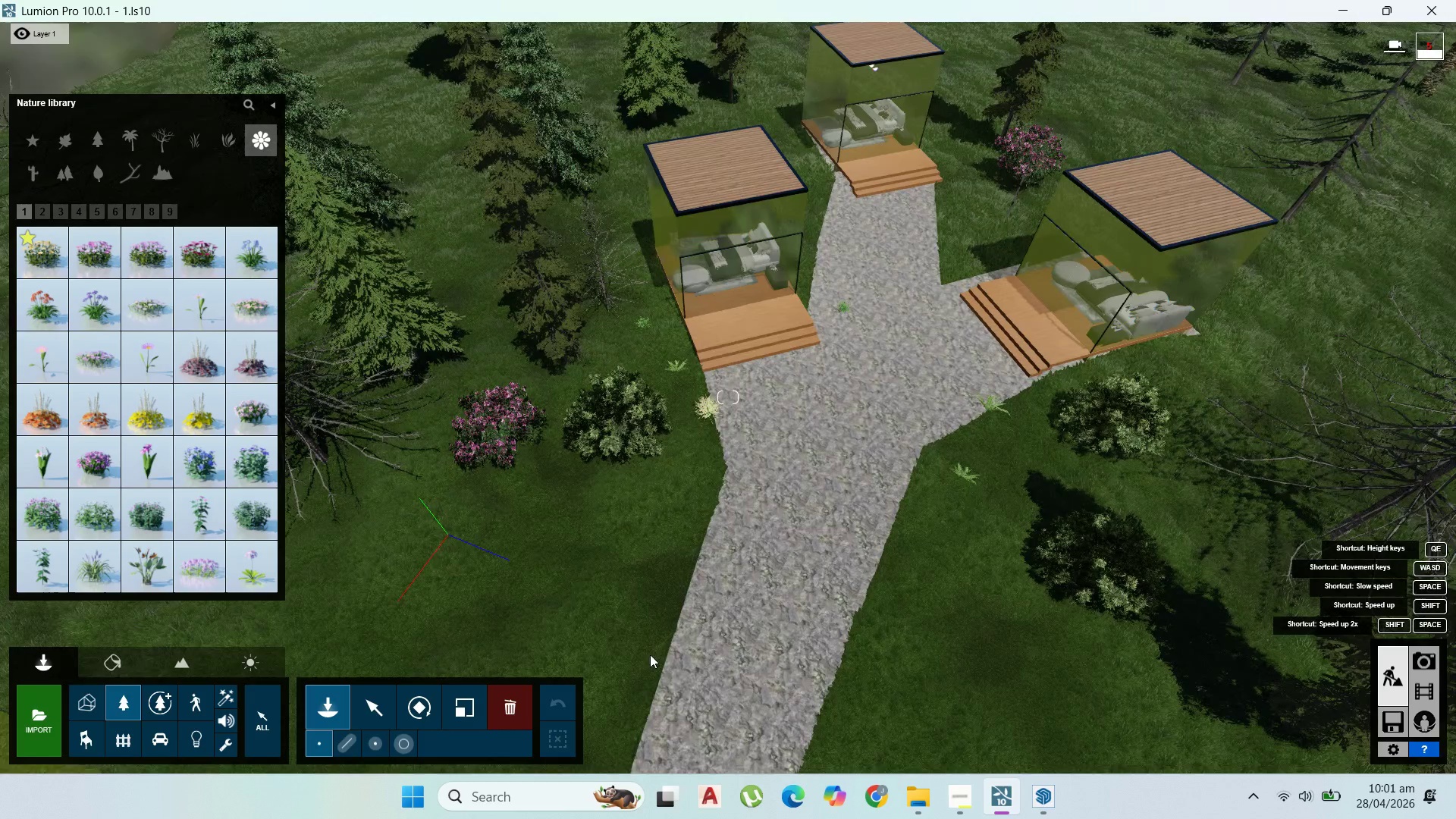 
left_click([523, 701])
 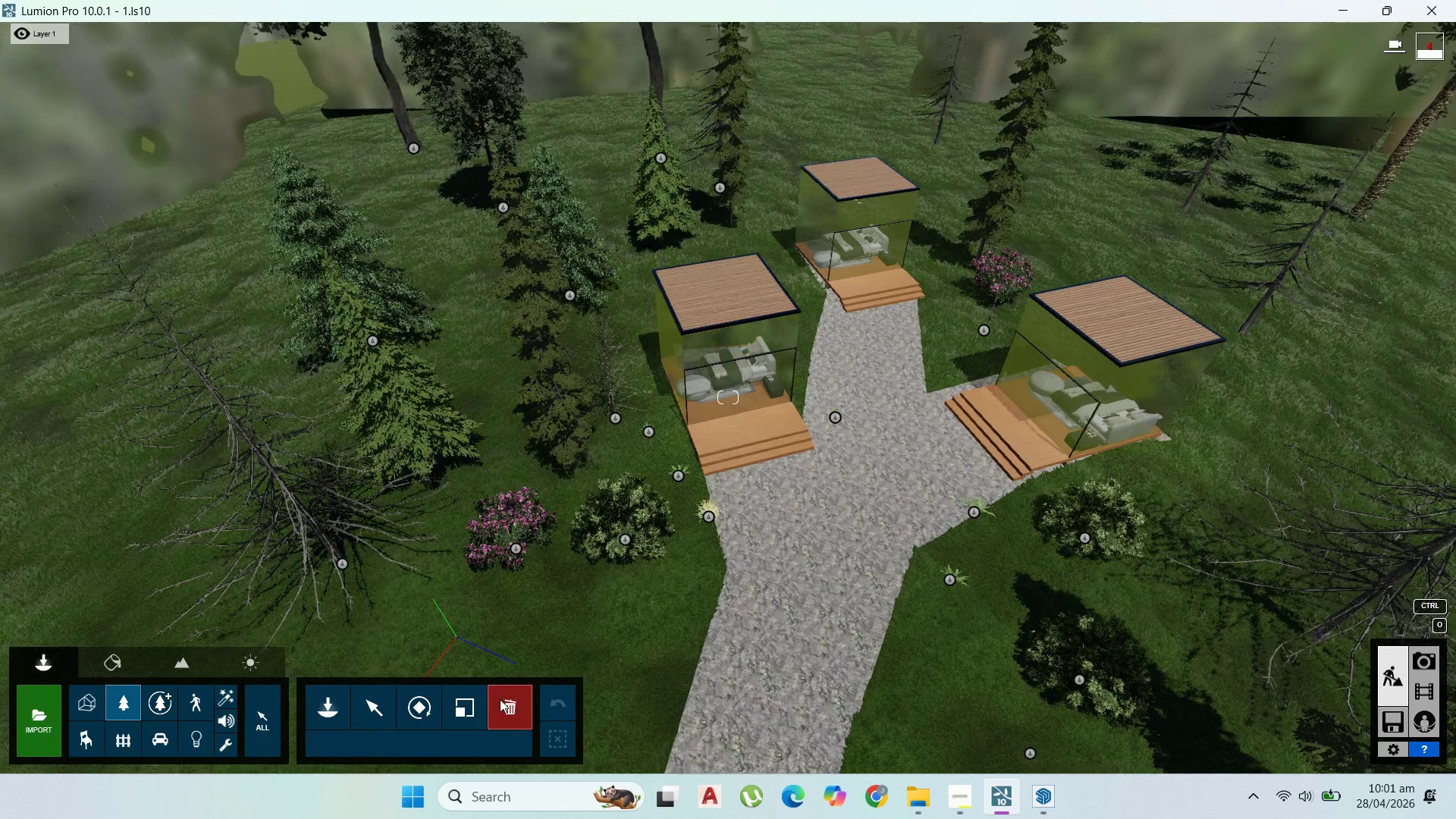 
left_click([833, 417])
 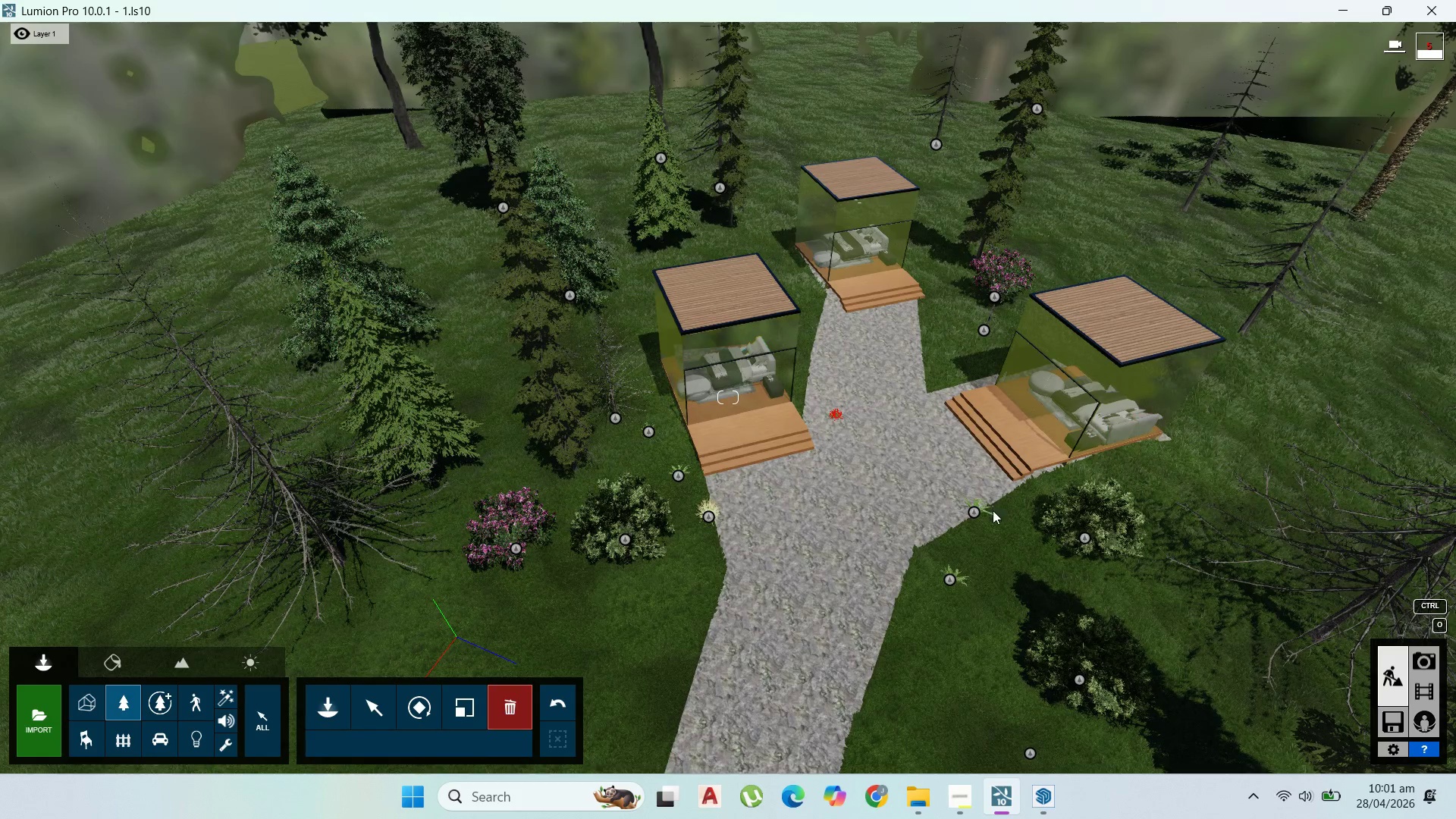 
left_click([974, 513])
 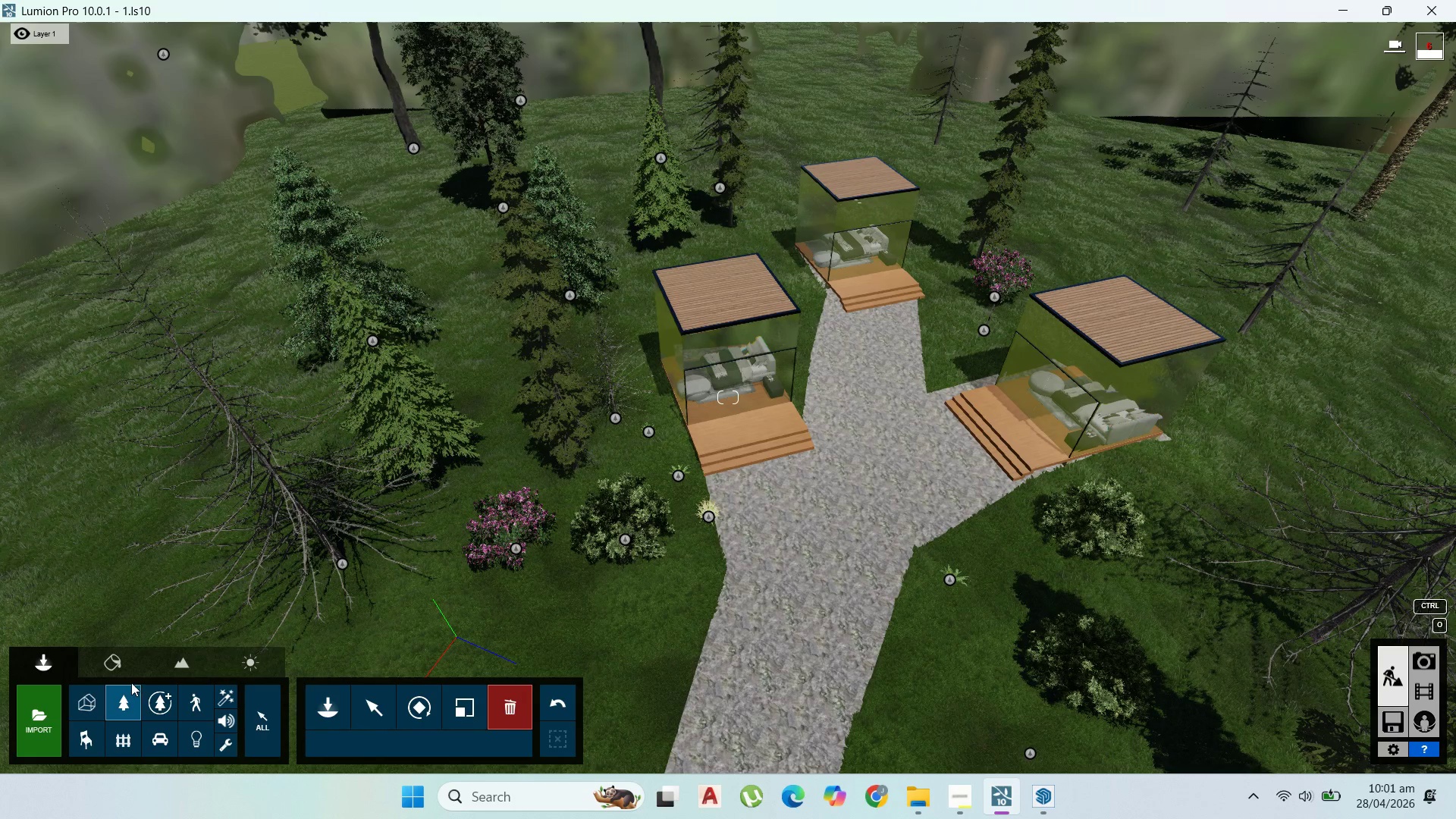 
left_click([337, 706])
 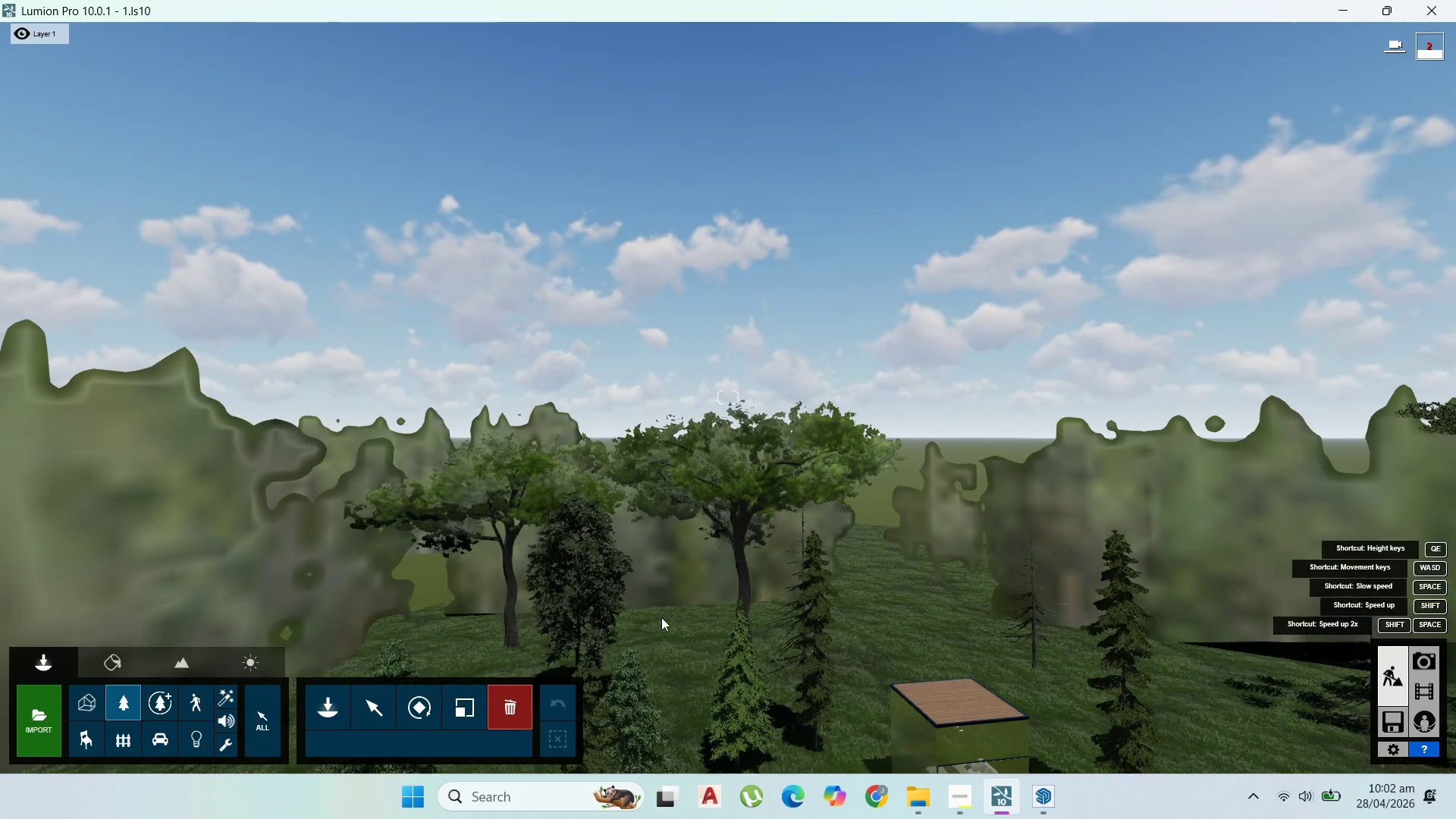 
wait(7.66)
 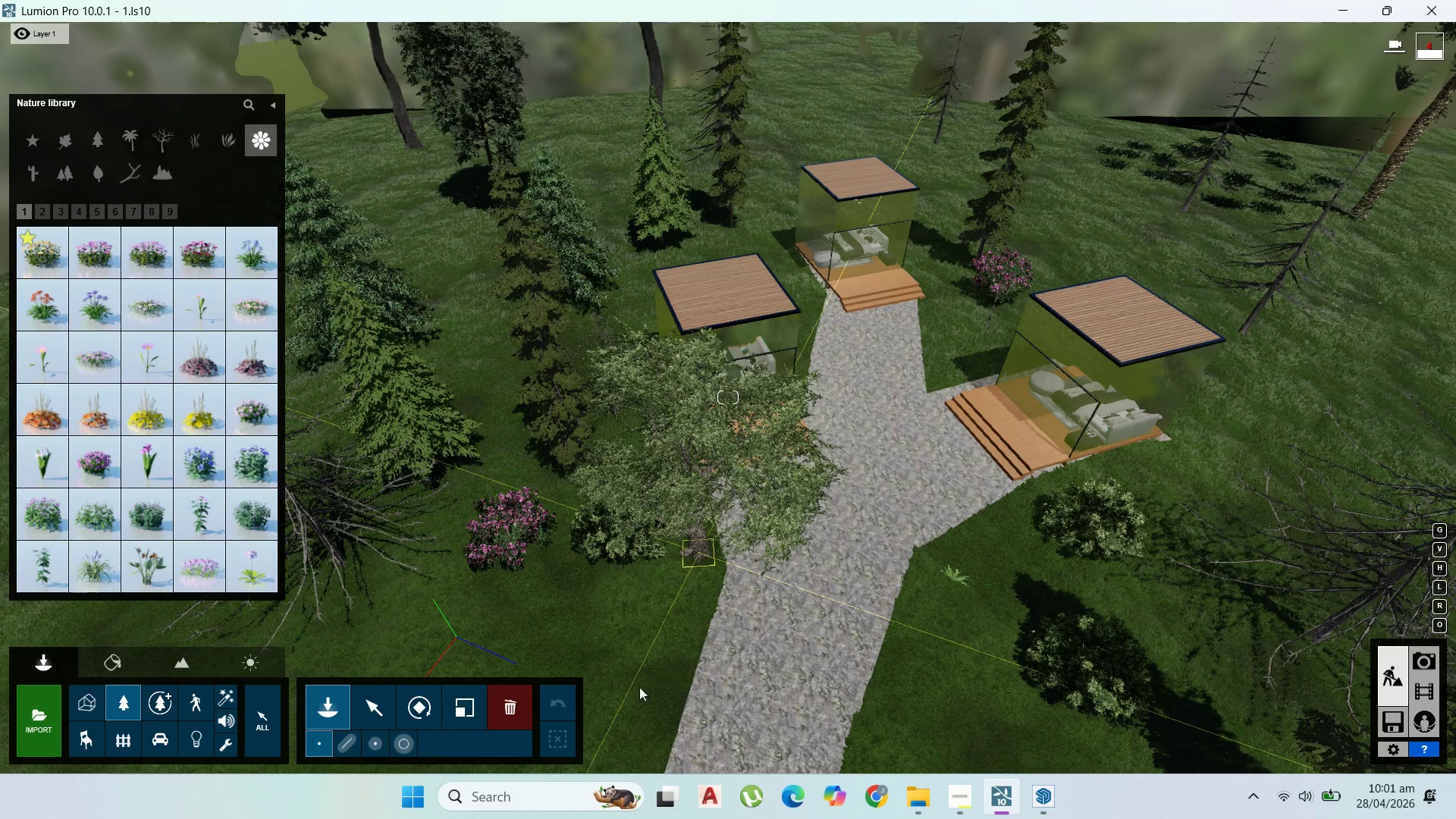 
left_click([620, 609])
 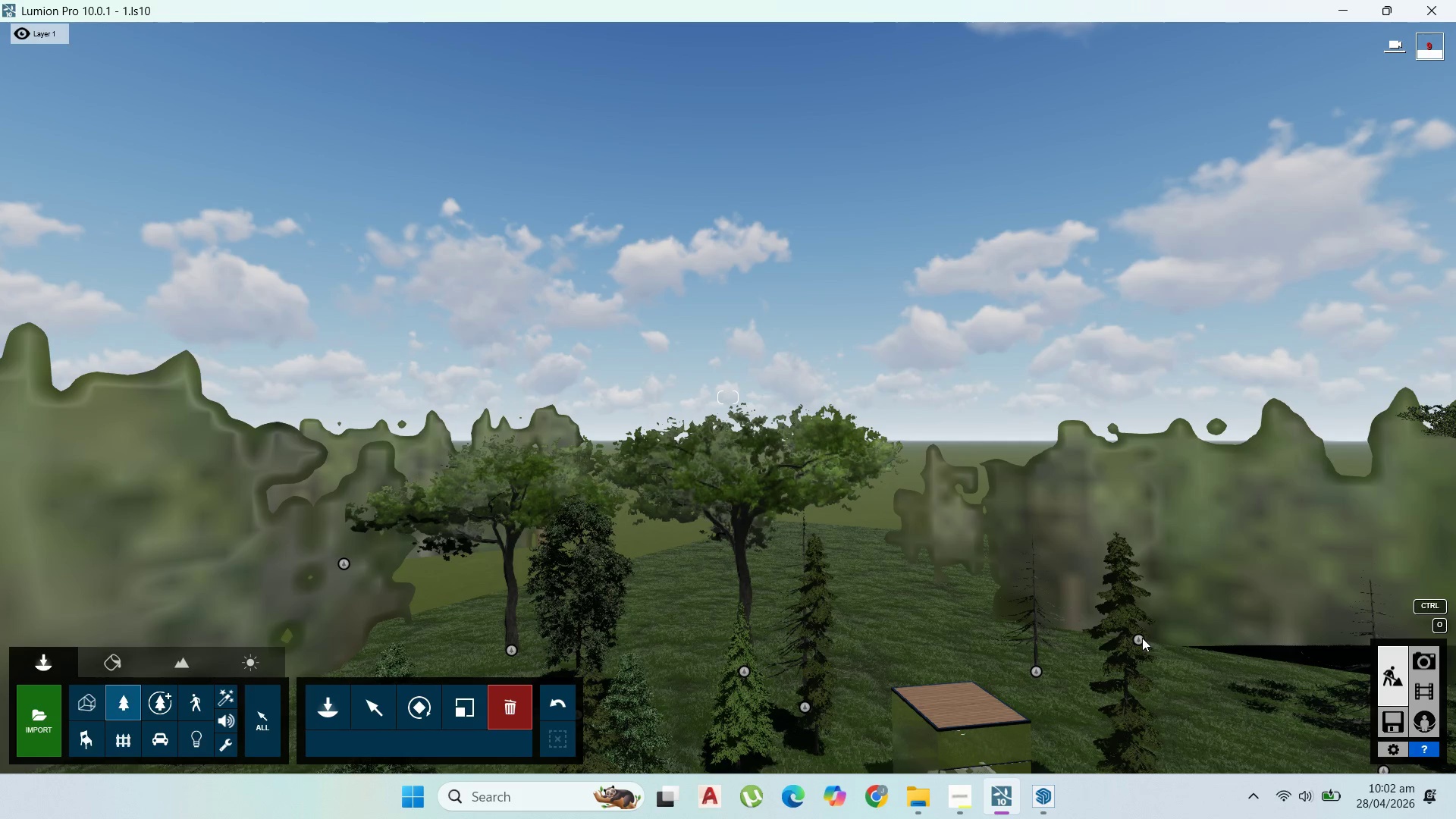 
left_click([1141, 638])
 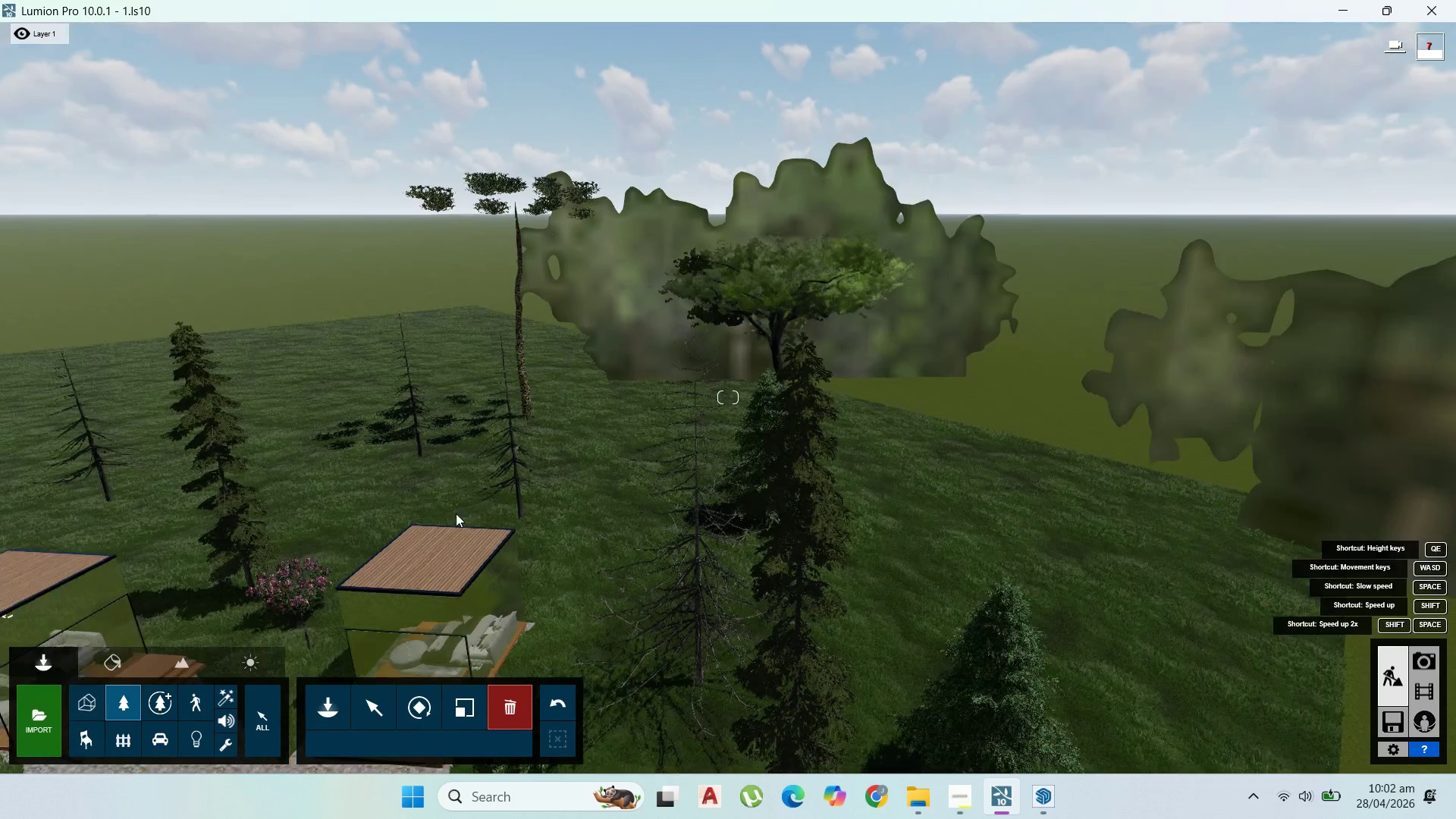 
wait(13.03)
 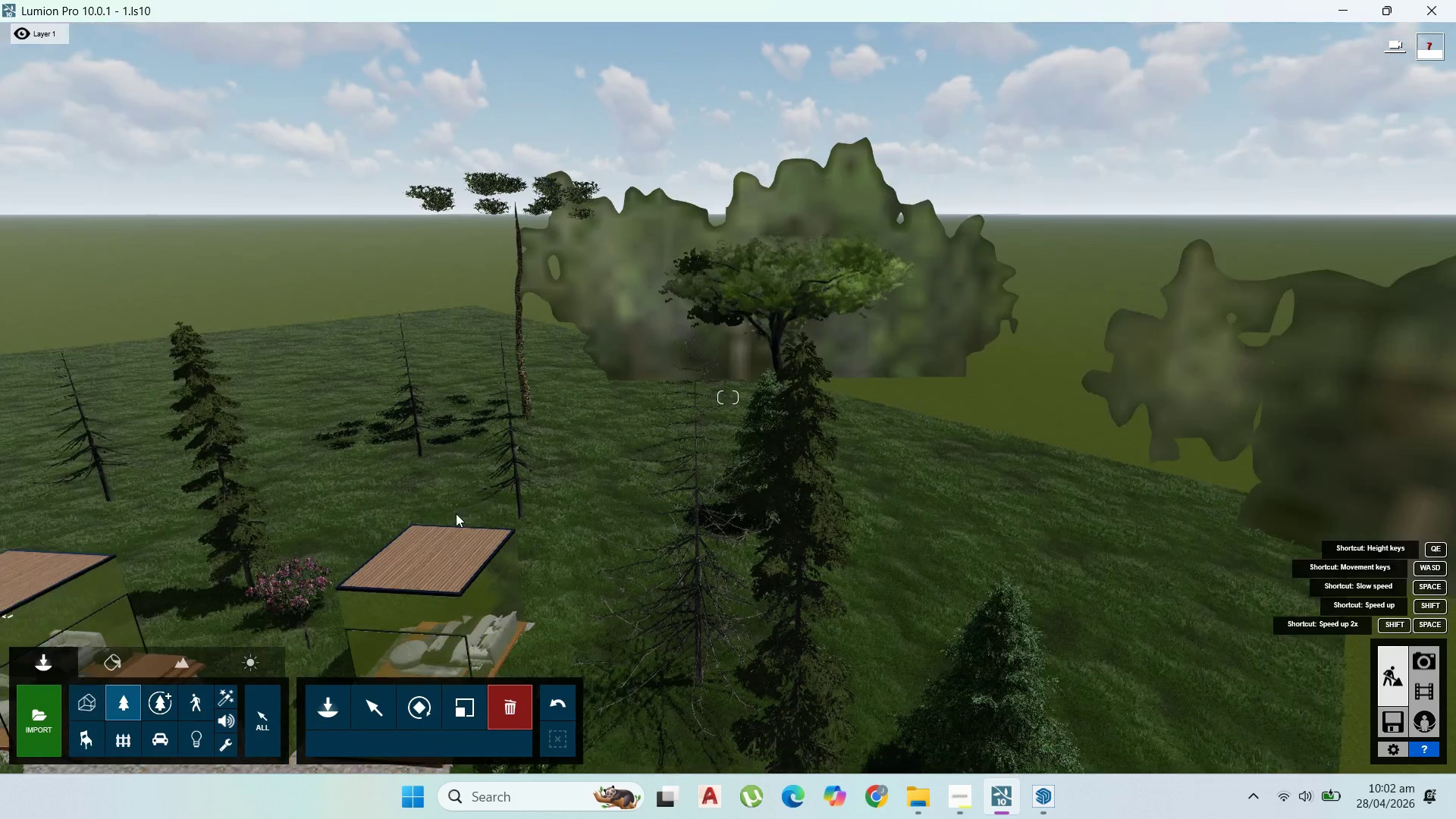 
left_click([318, 707])
 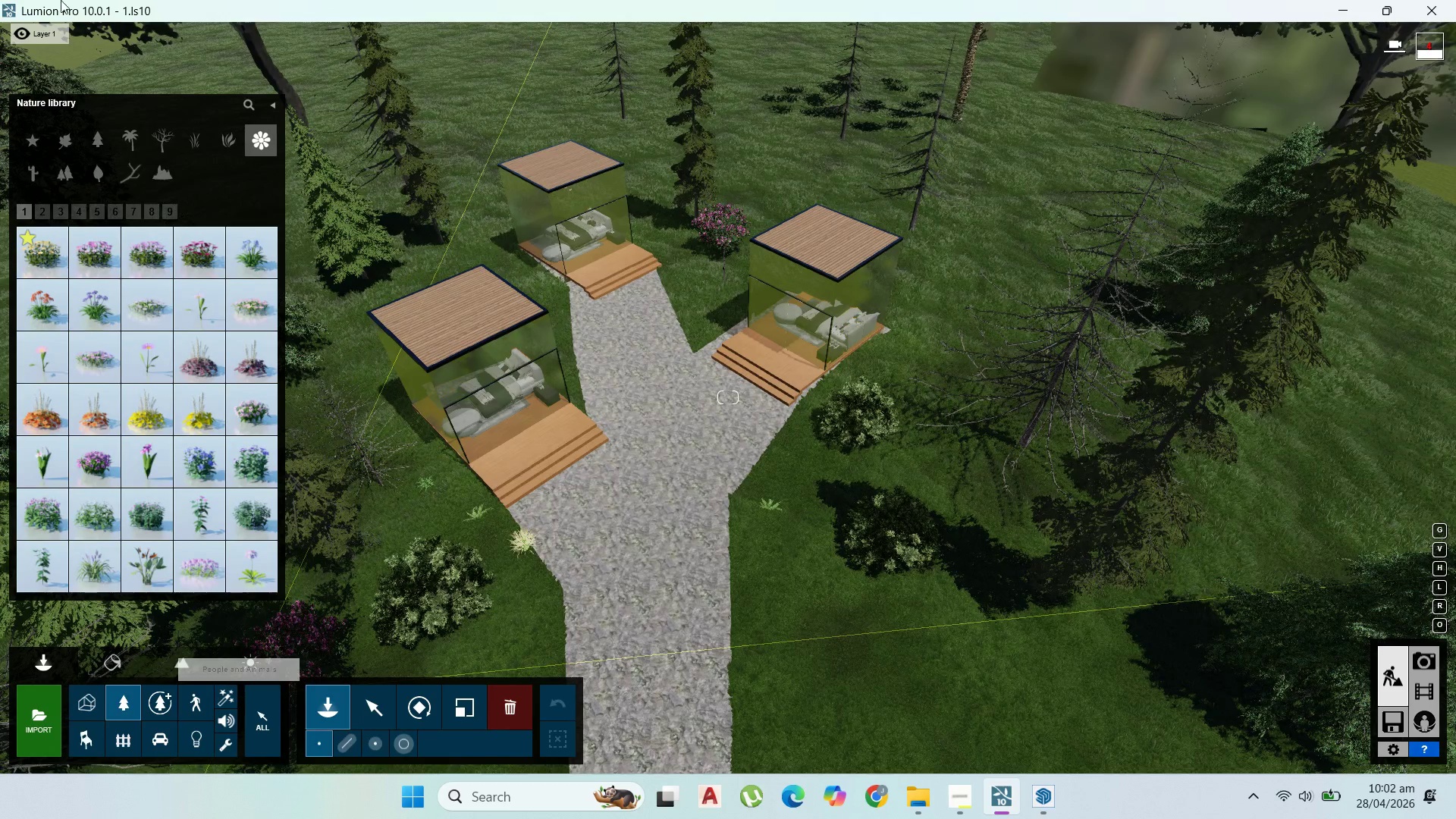 
left_click([96, 147])
 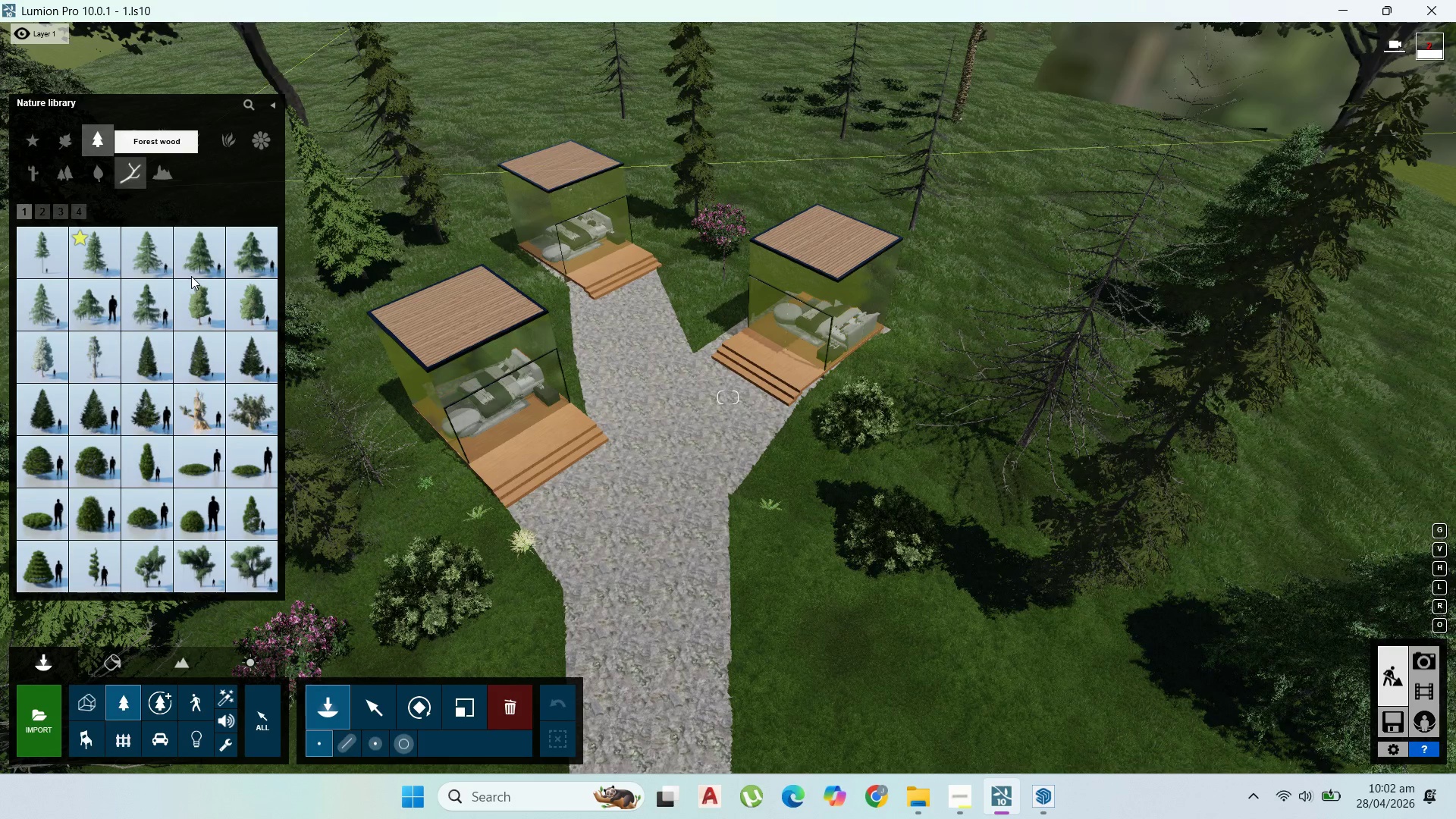 
left_click([196, 271])
 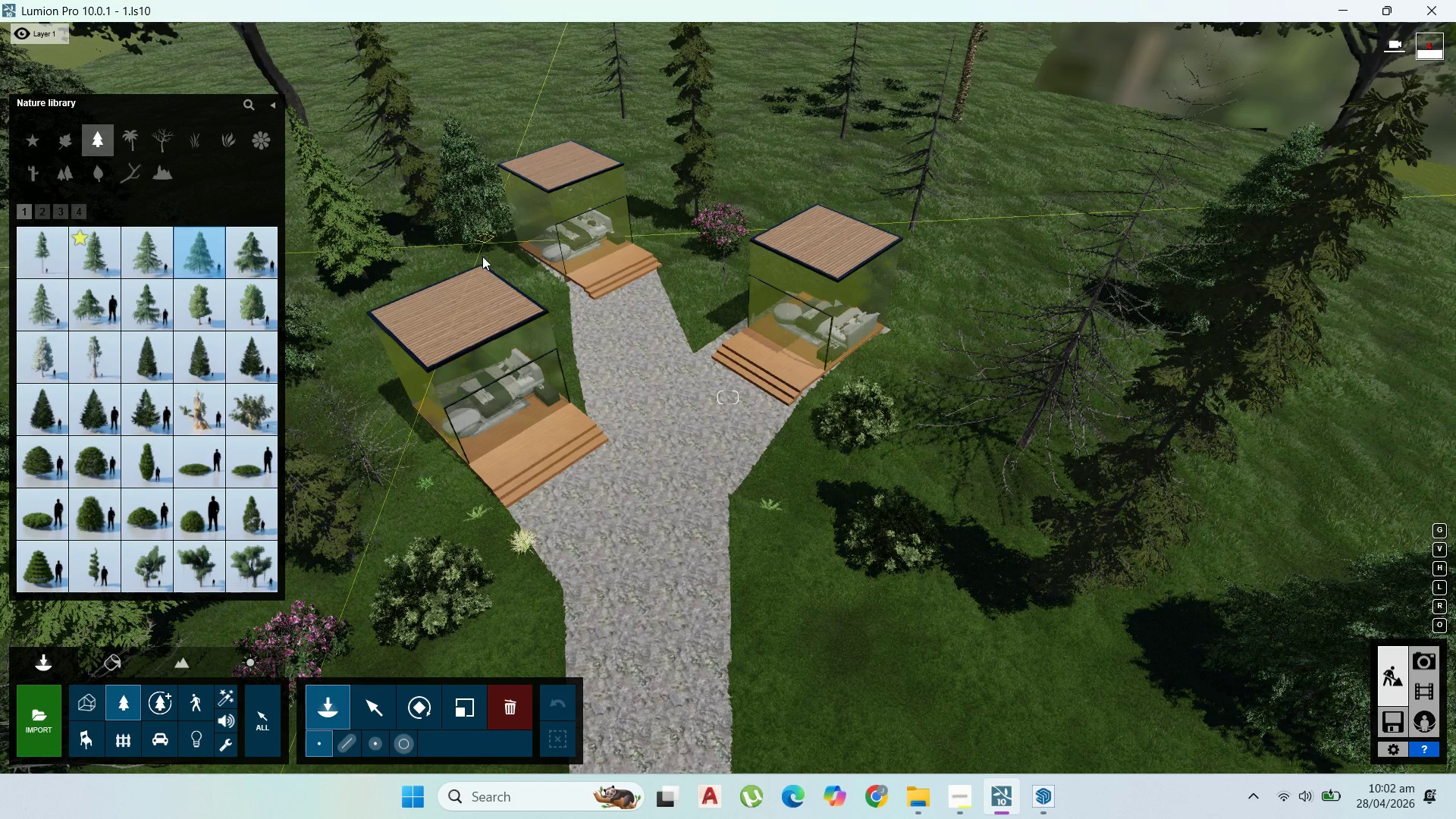 
left_click([479, 261])
 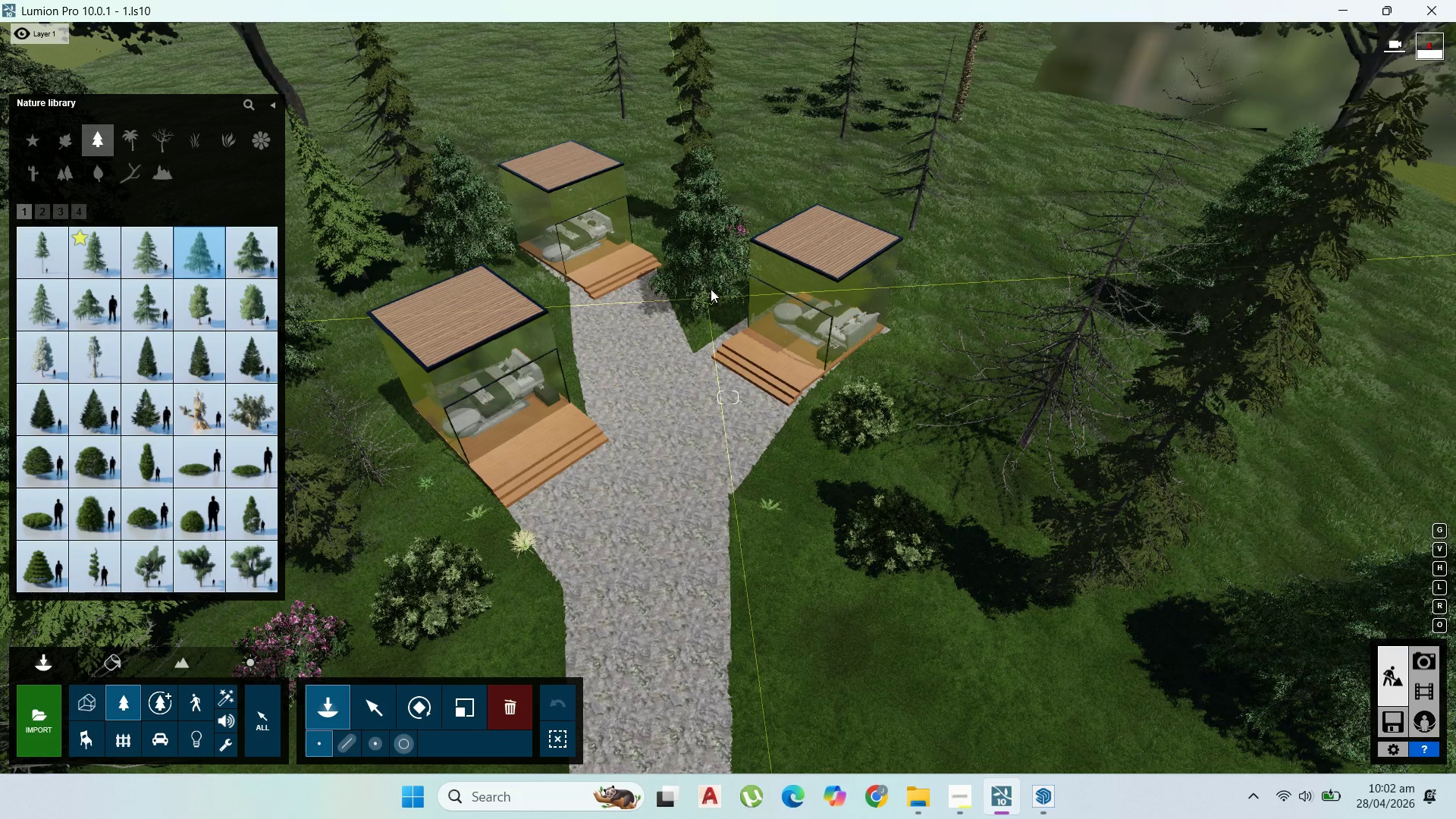 
left_click([714, 285])
 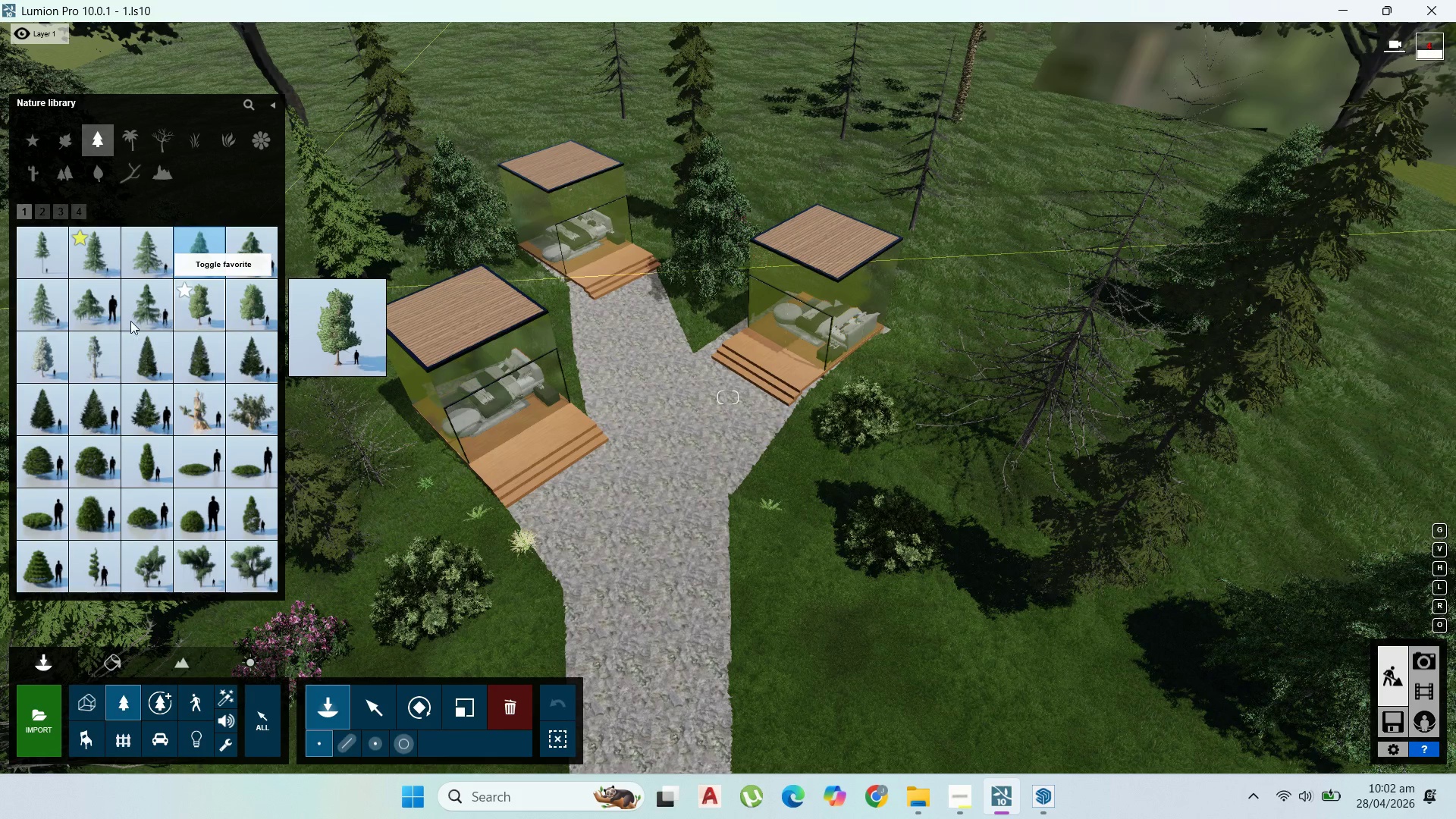 
left_click([95, 312])
 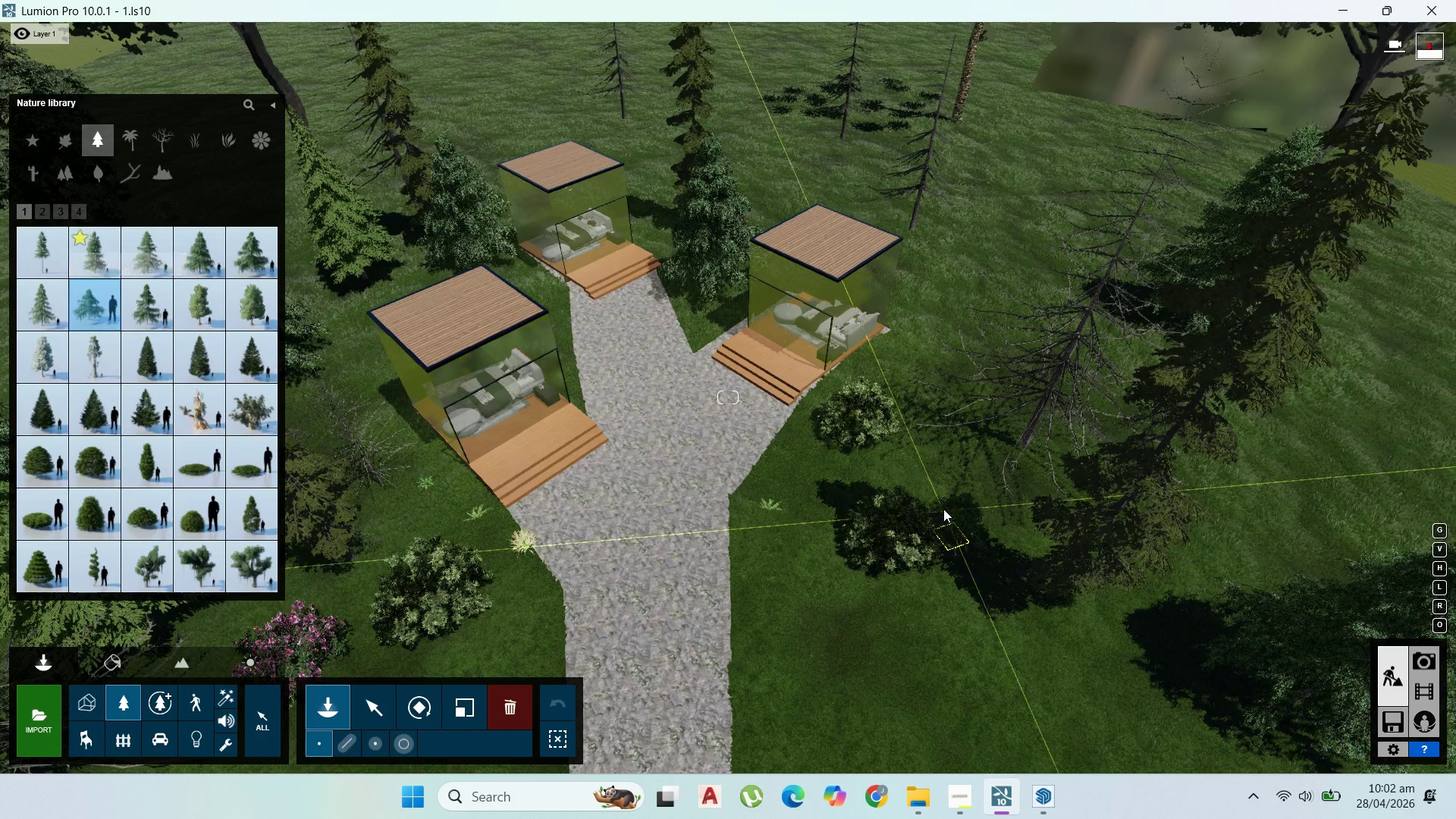 
left_click([943, 509])
 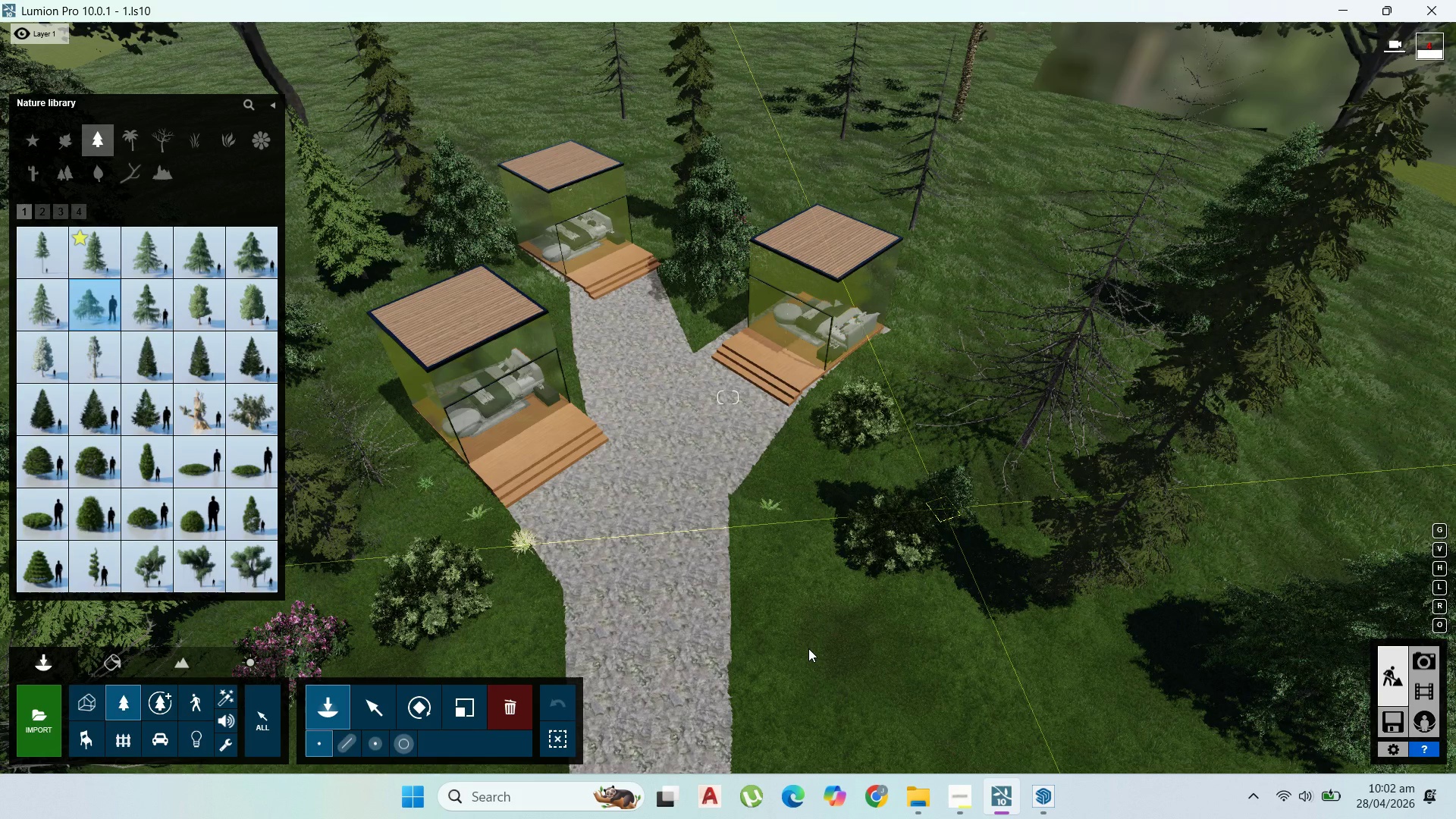 
left_click([808, 648])
 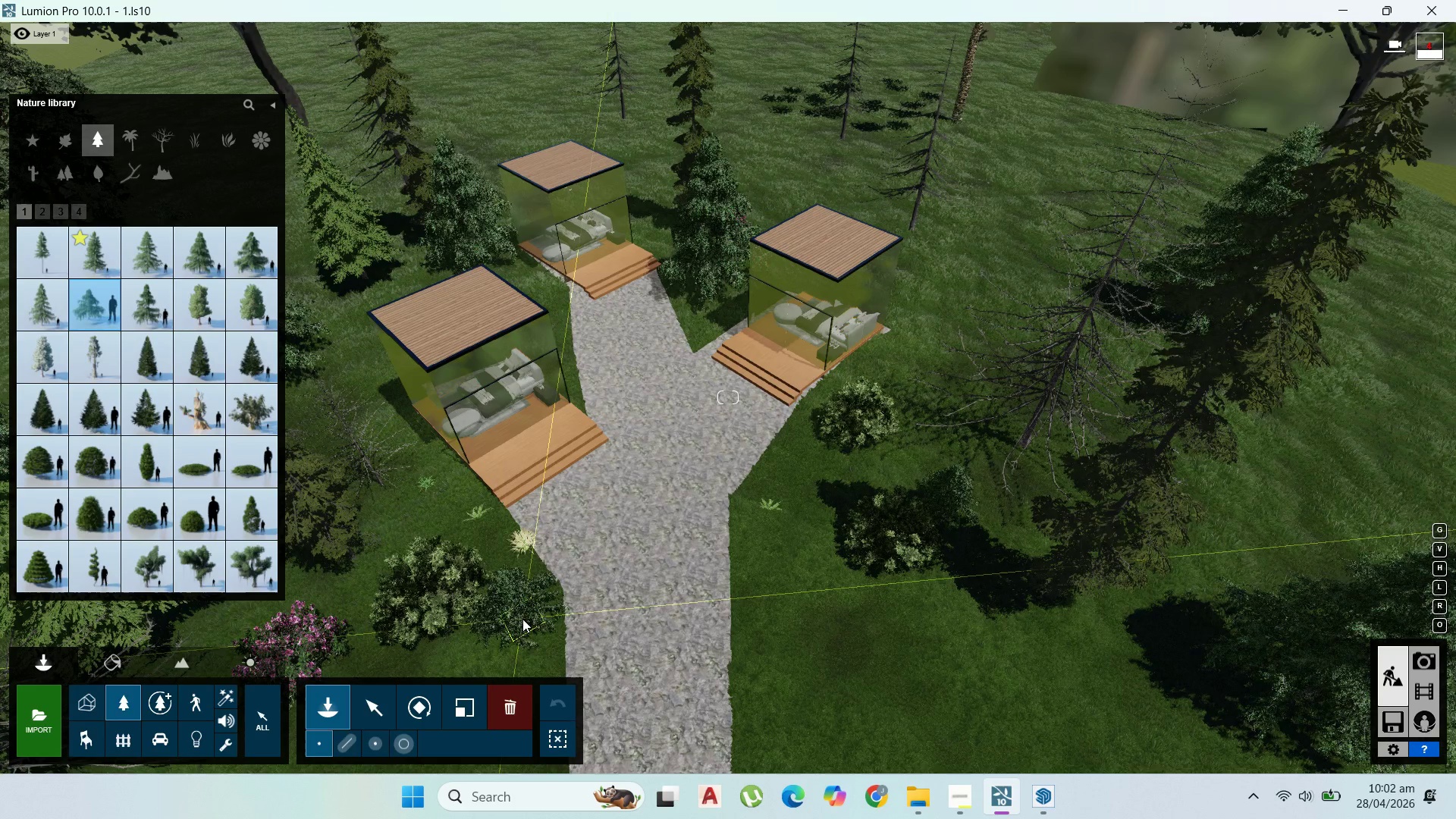 
wait(6.77)
 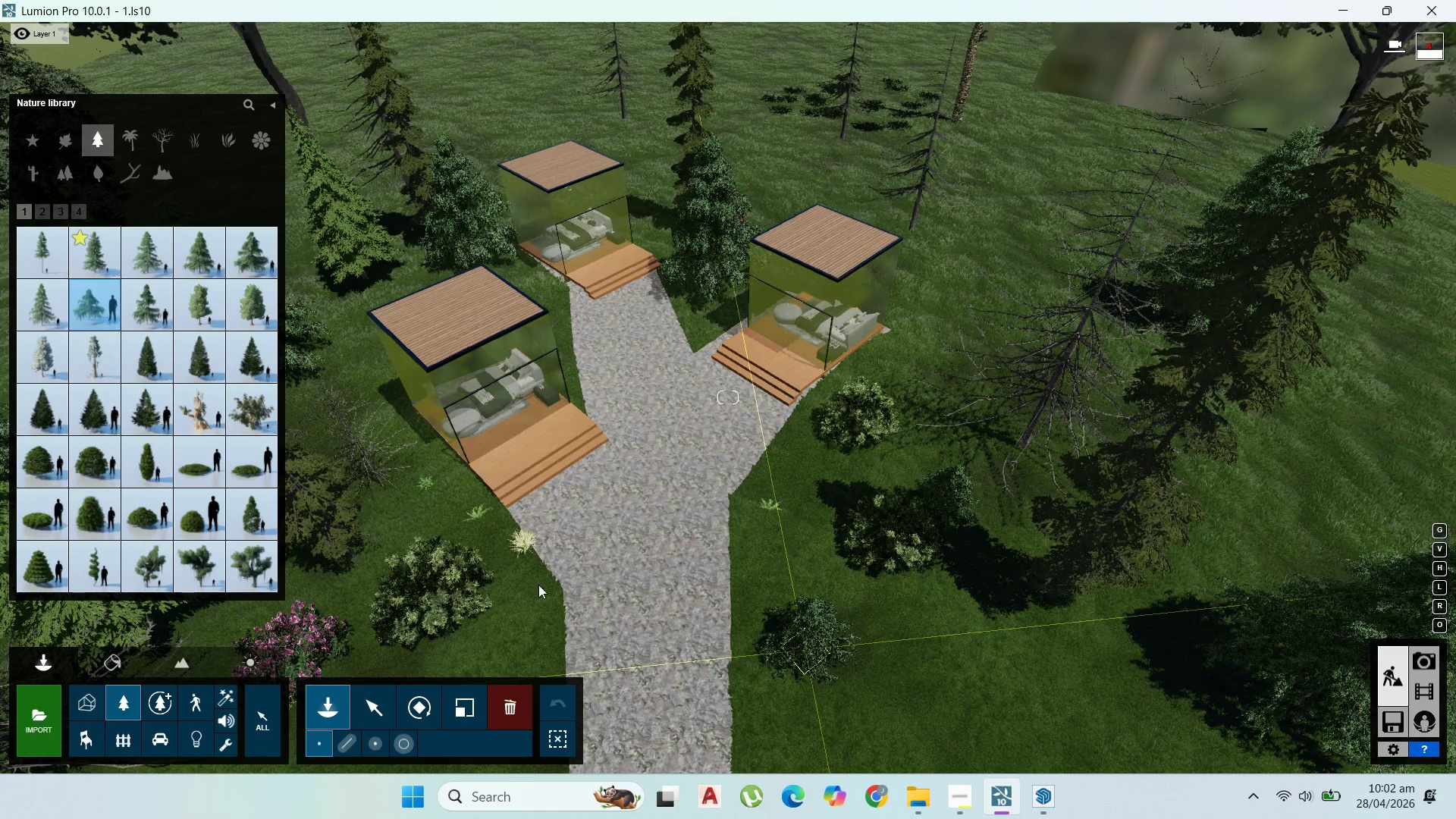 
left_click([428, 519])
 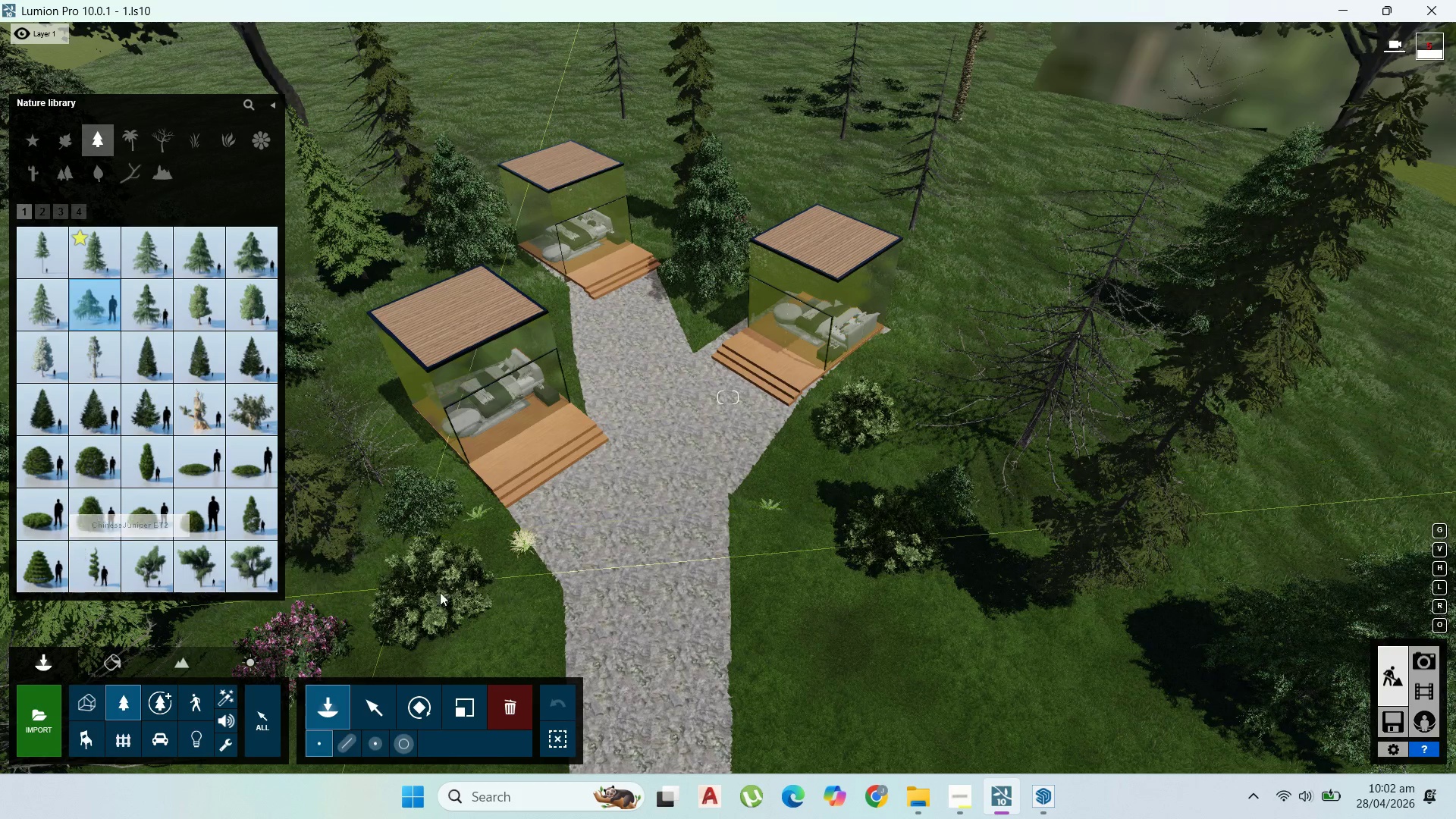 
wait(5.66)
 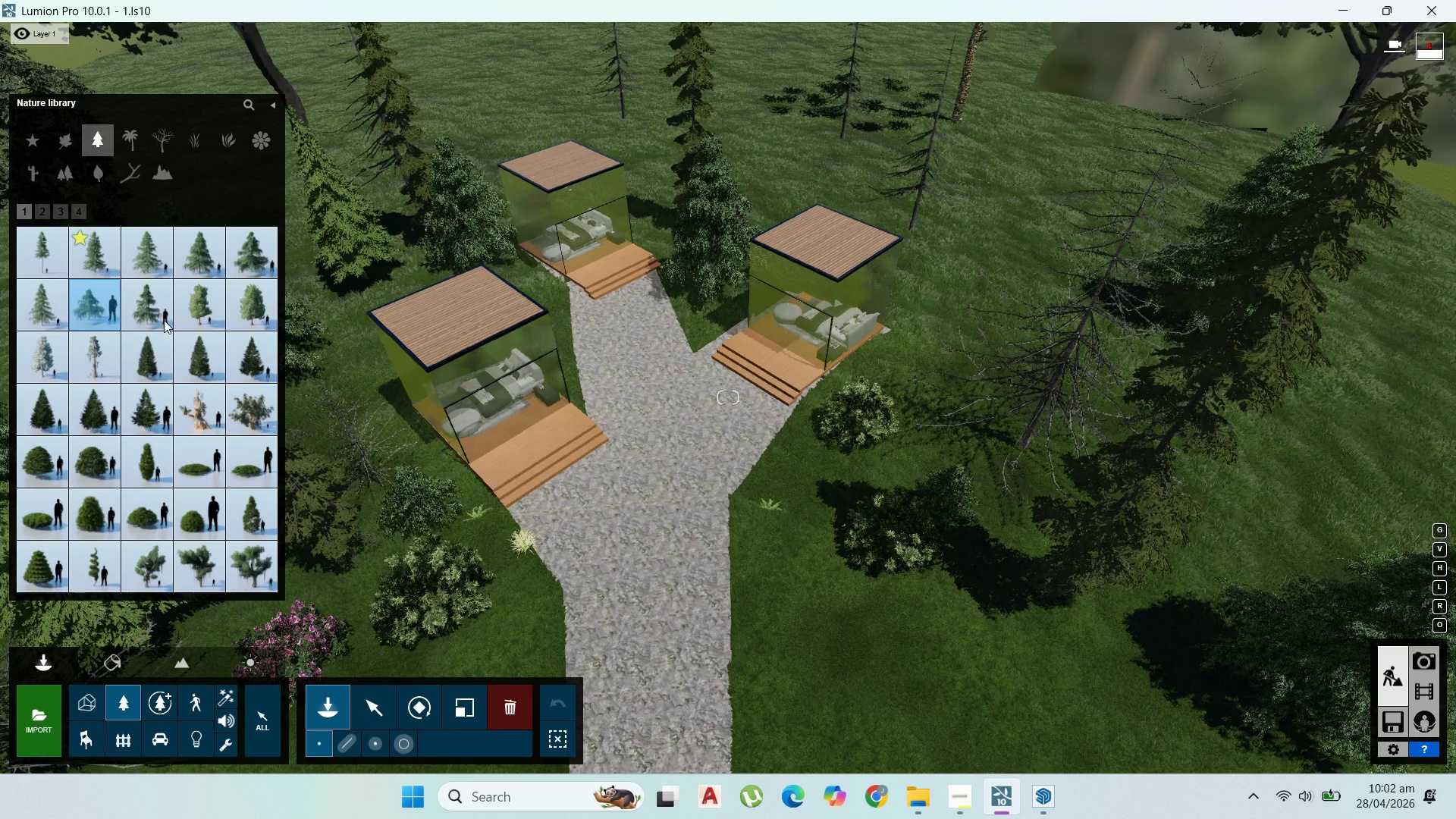 
left_click([136, 516])
 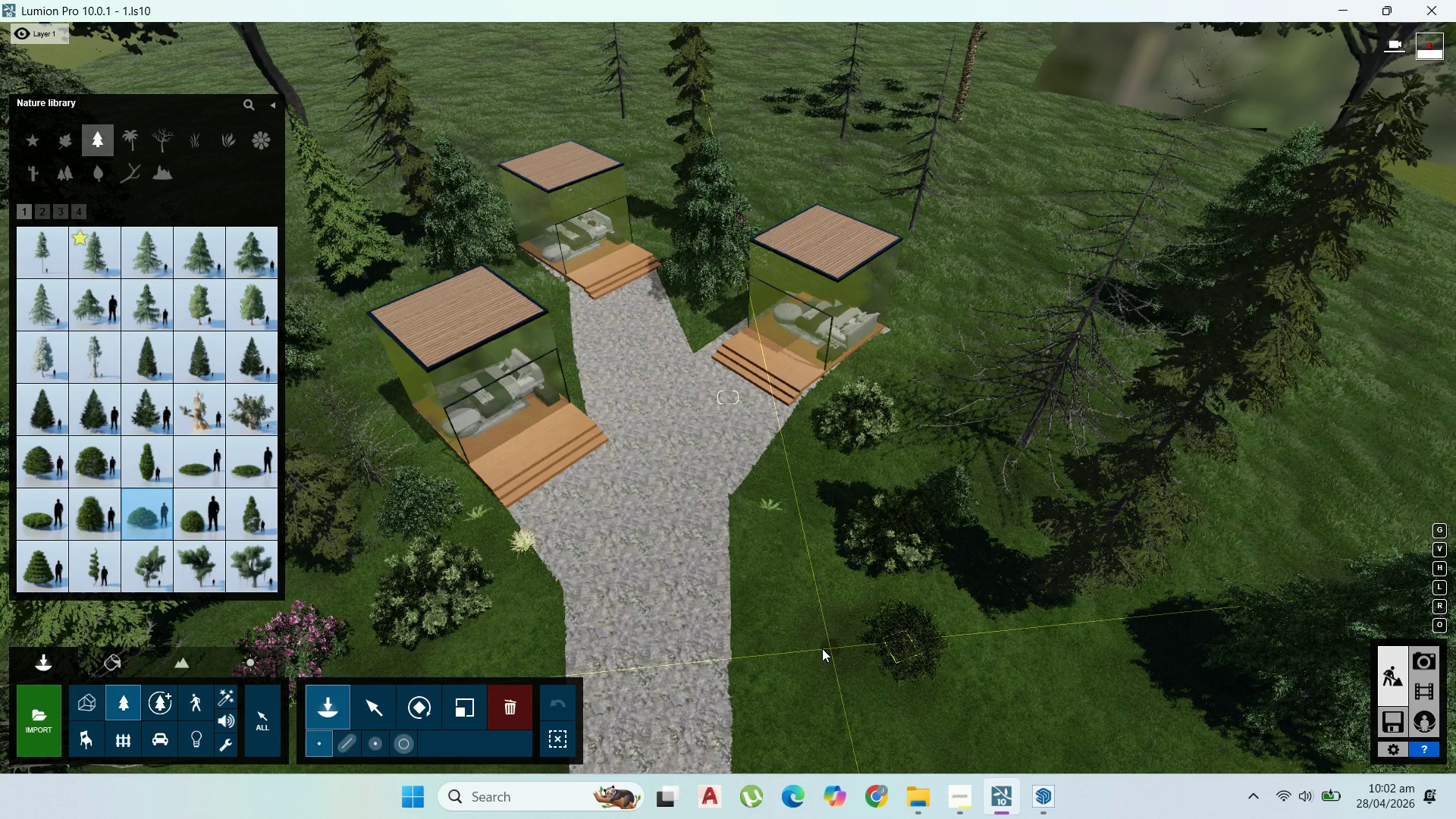 
left_click([821, 648])
 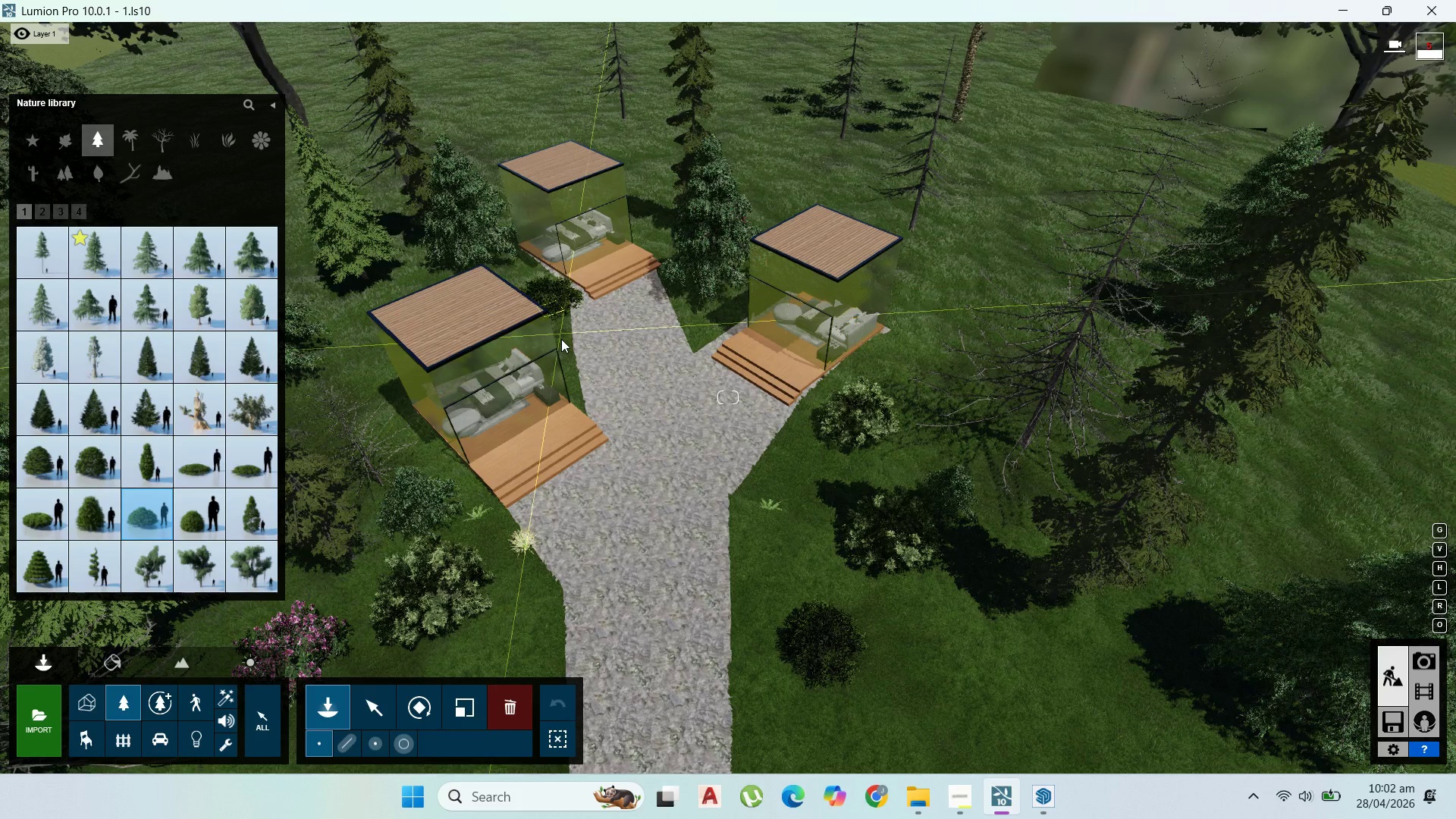 
wait(5.25)
 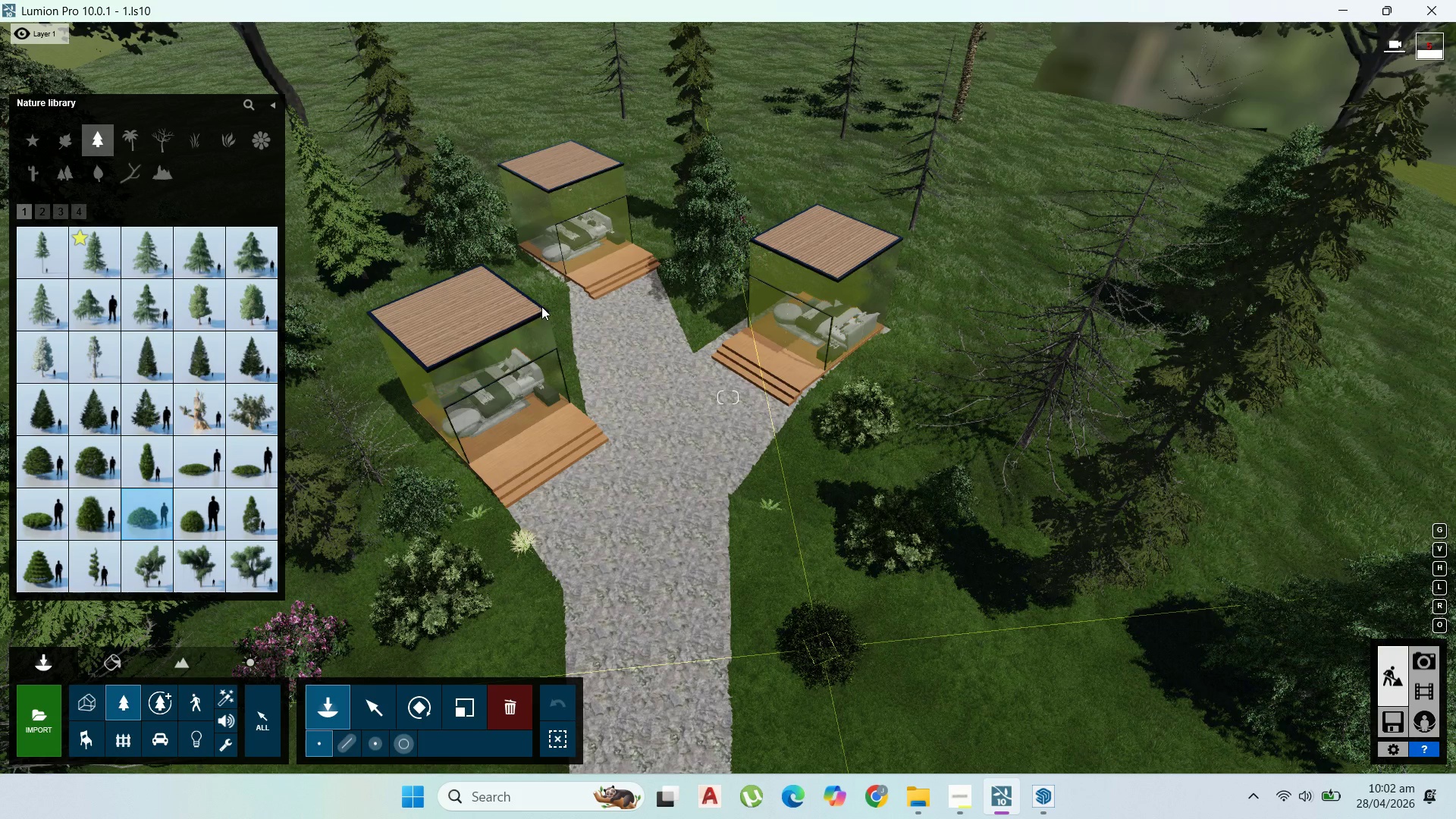 
left_click([561, 339])
 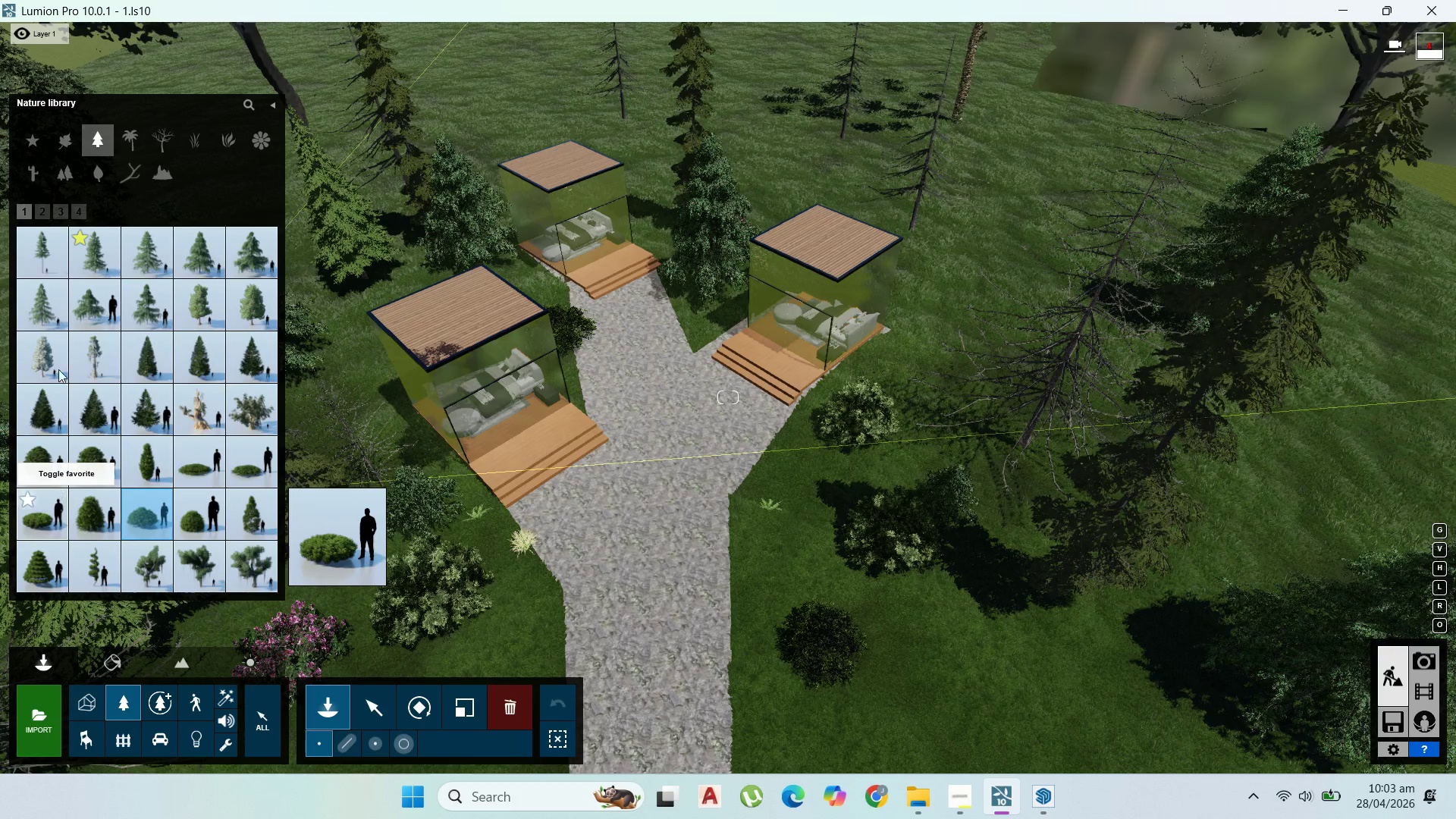 
left_click([44, 209])
 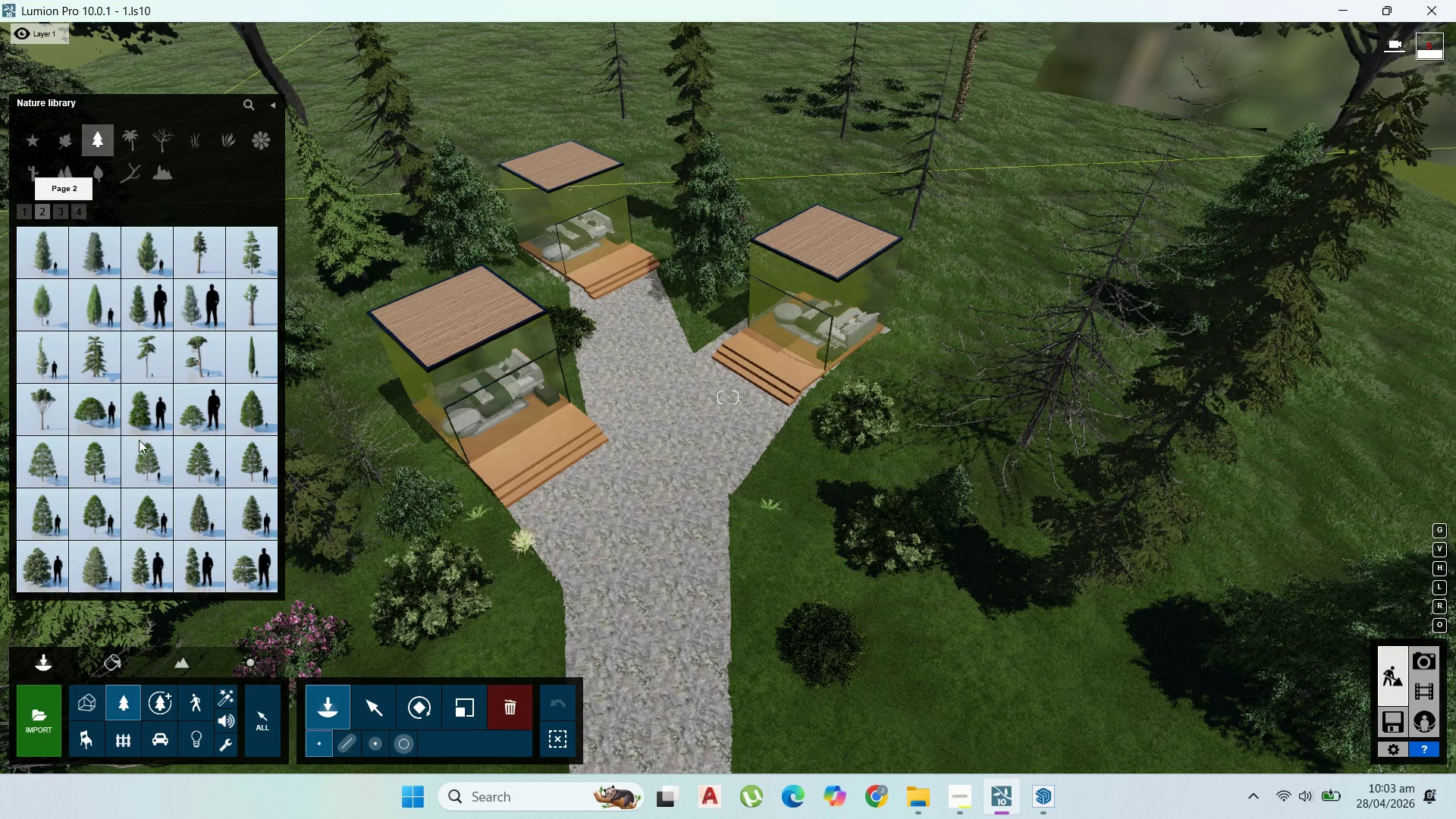 
left_click([137, 422])
 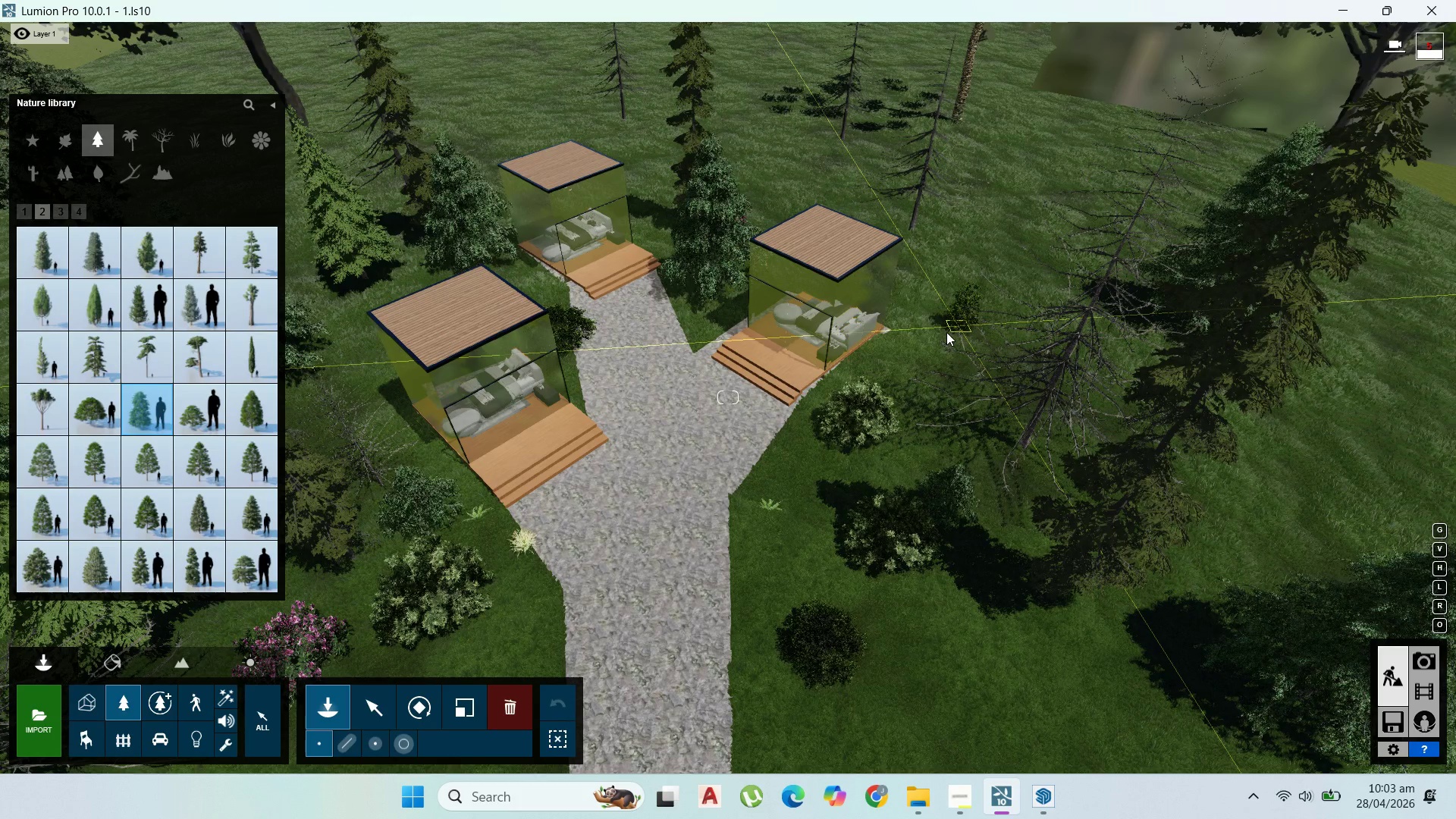 
left_click([946, 332])
 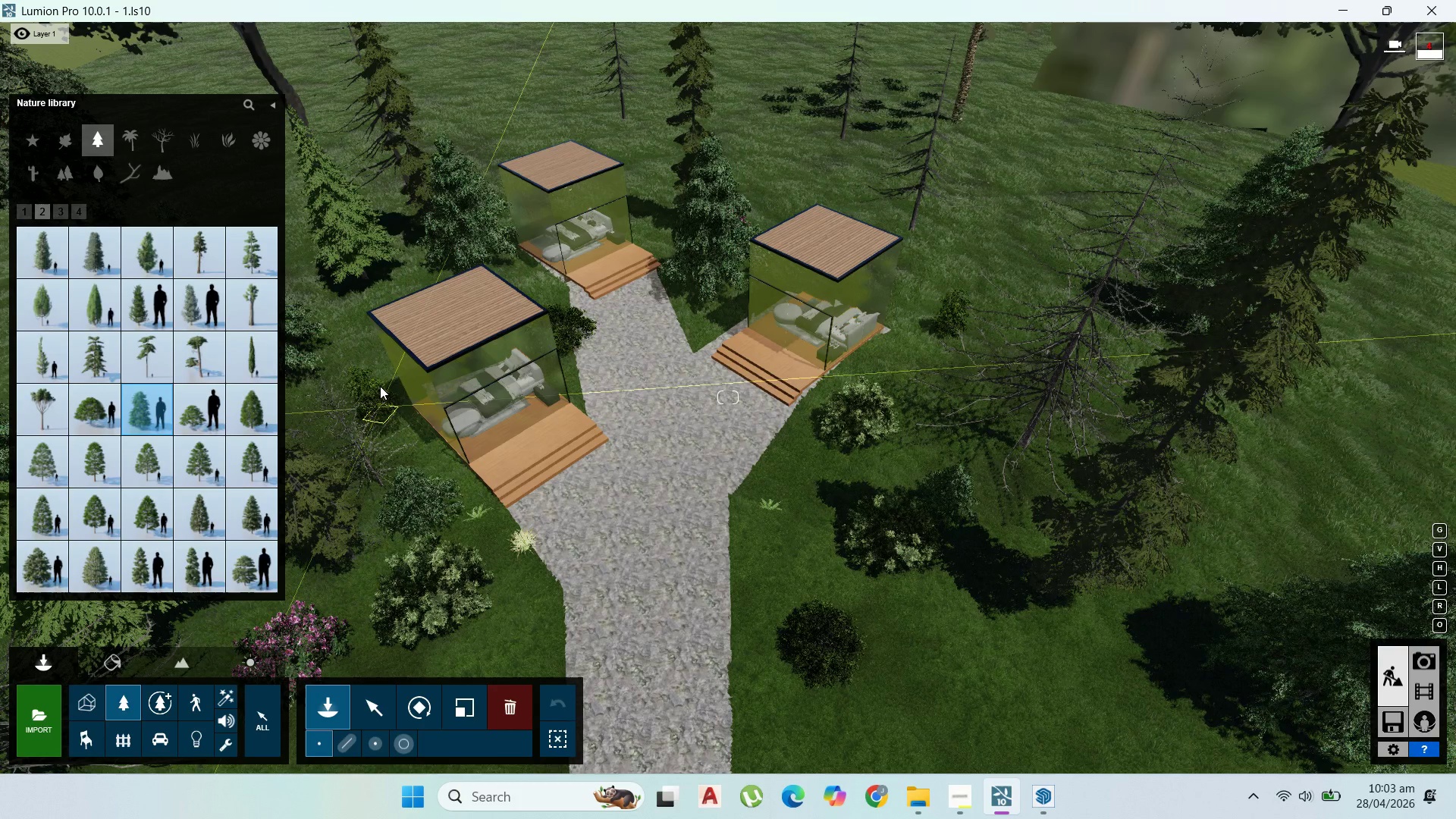 
left_click([379, 386])
 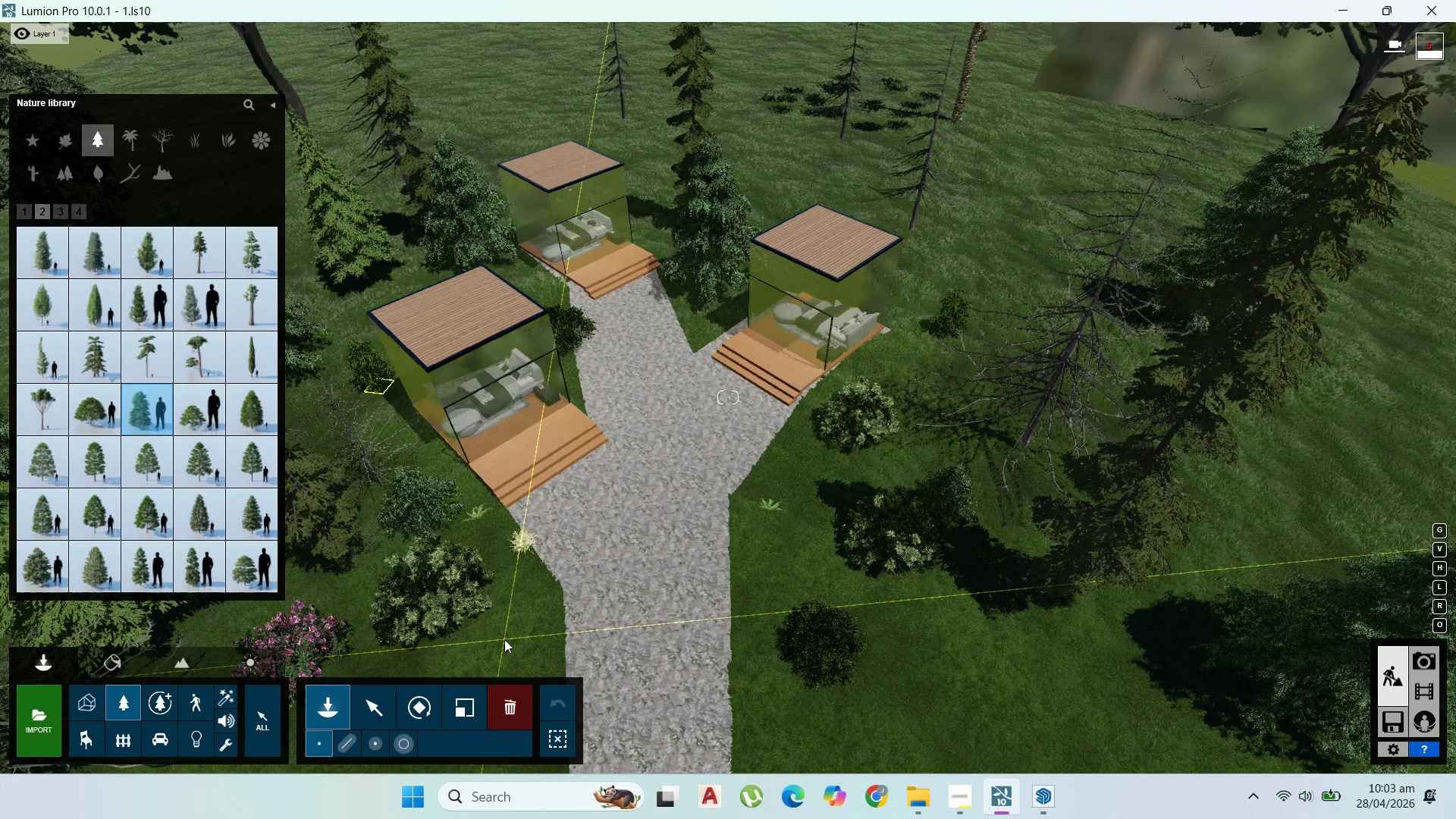 
left_click([504, 639])
 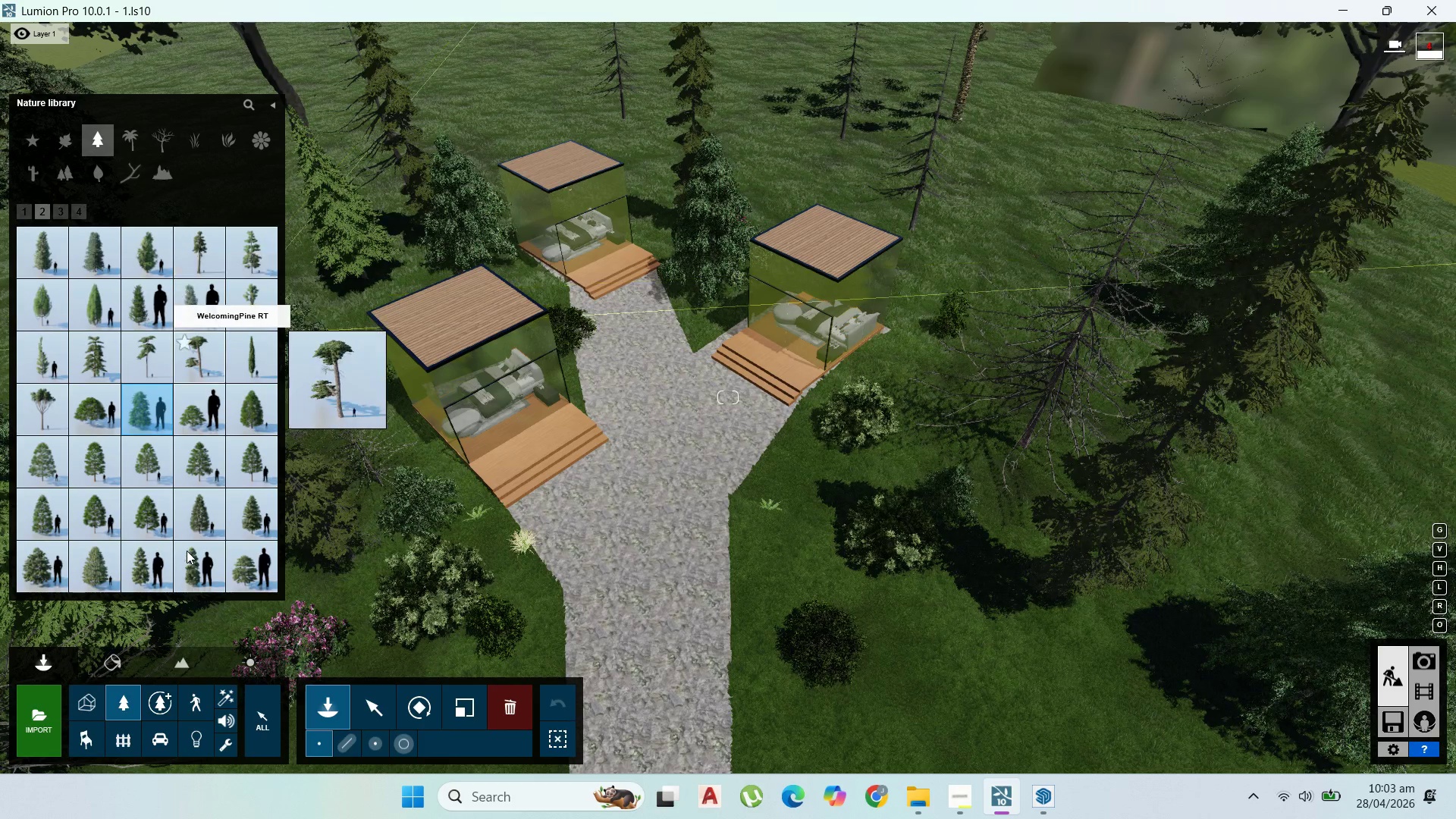 
wait(6.77)
 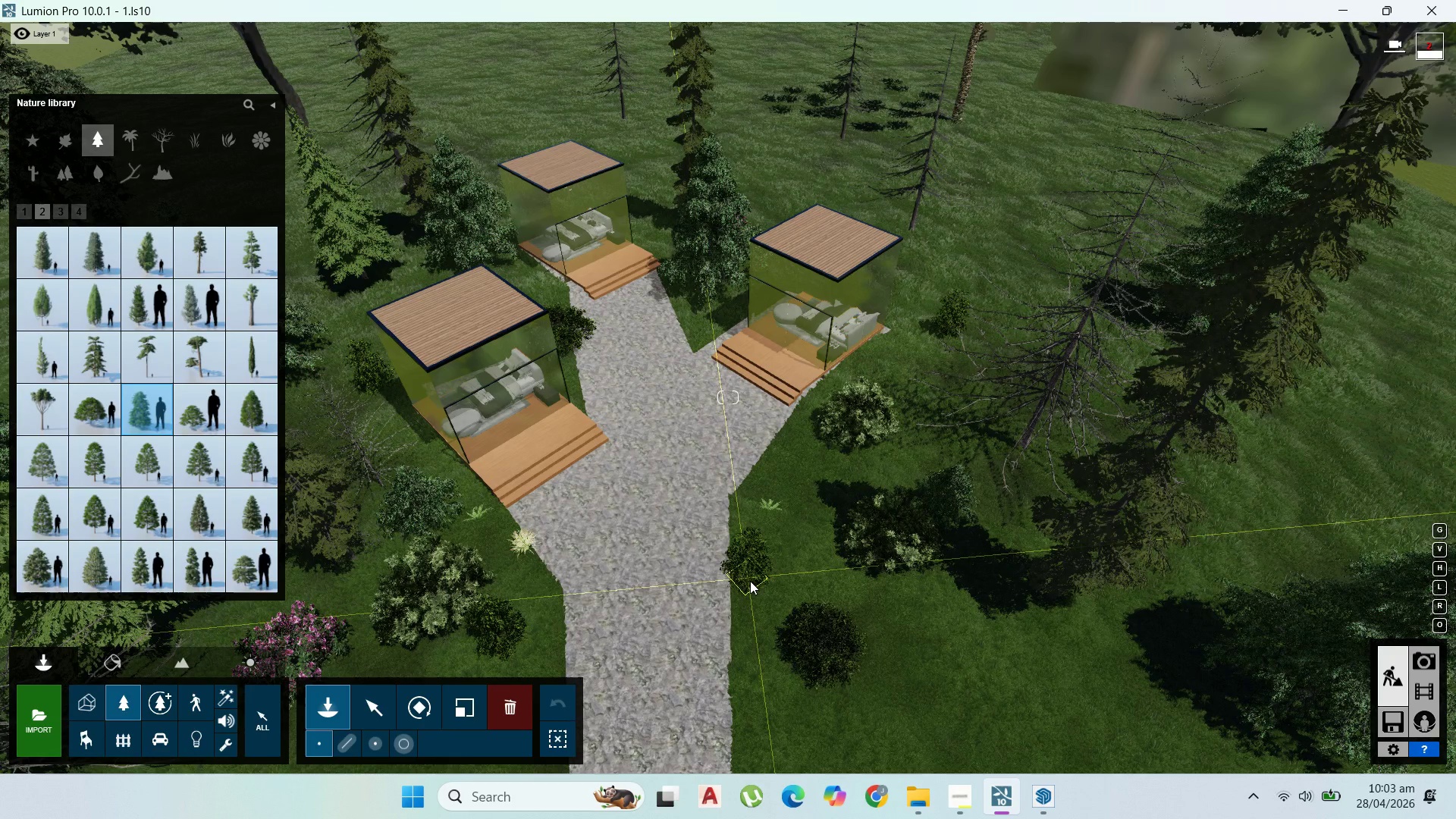 
left_click([249, 460])
 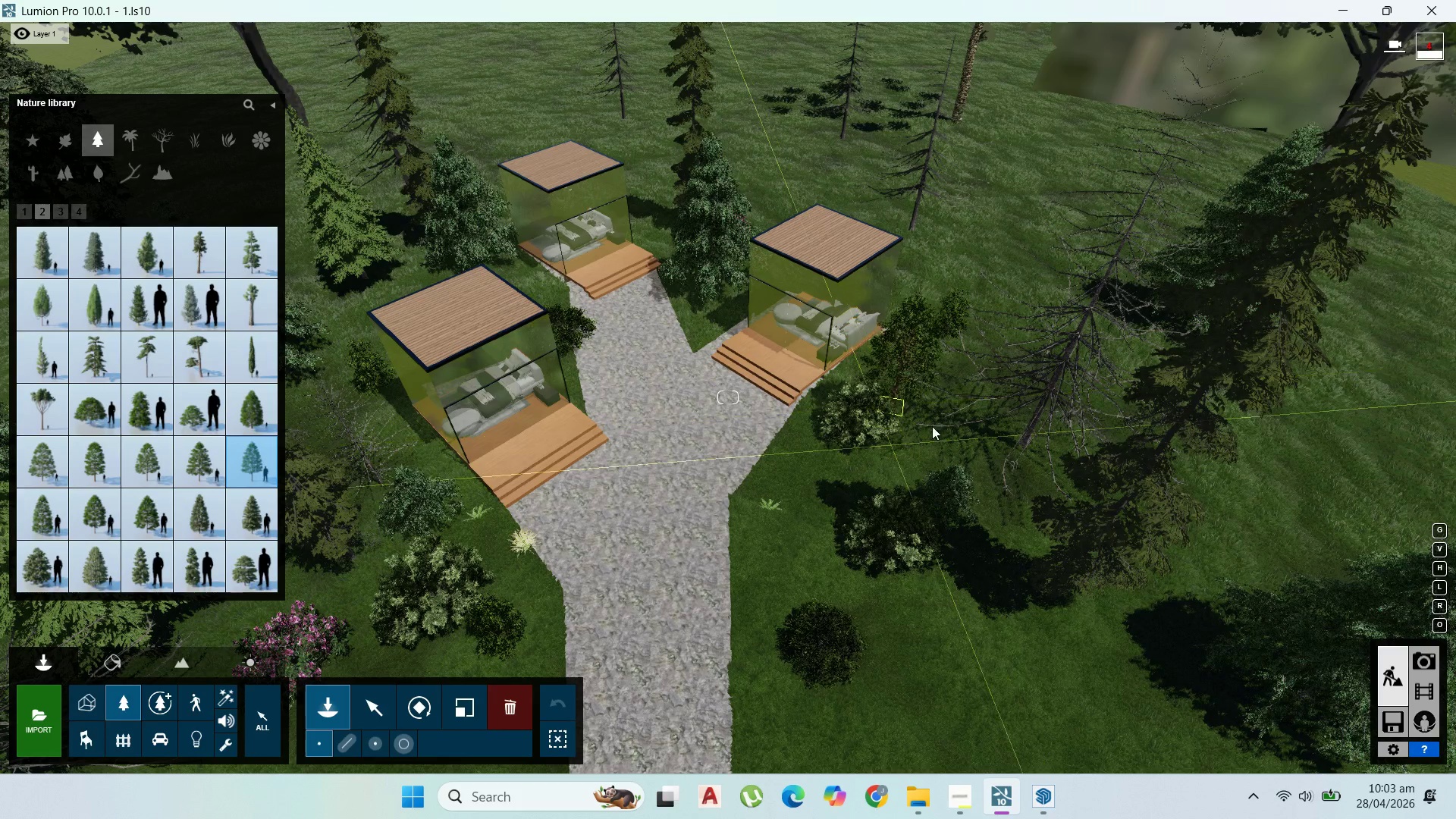 
wait(7.27)
 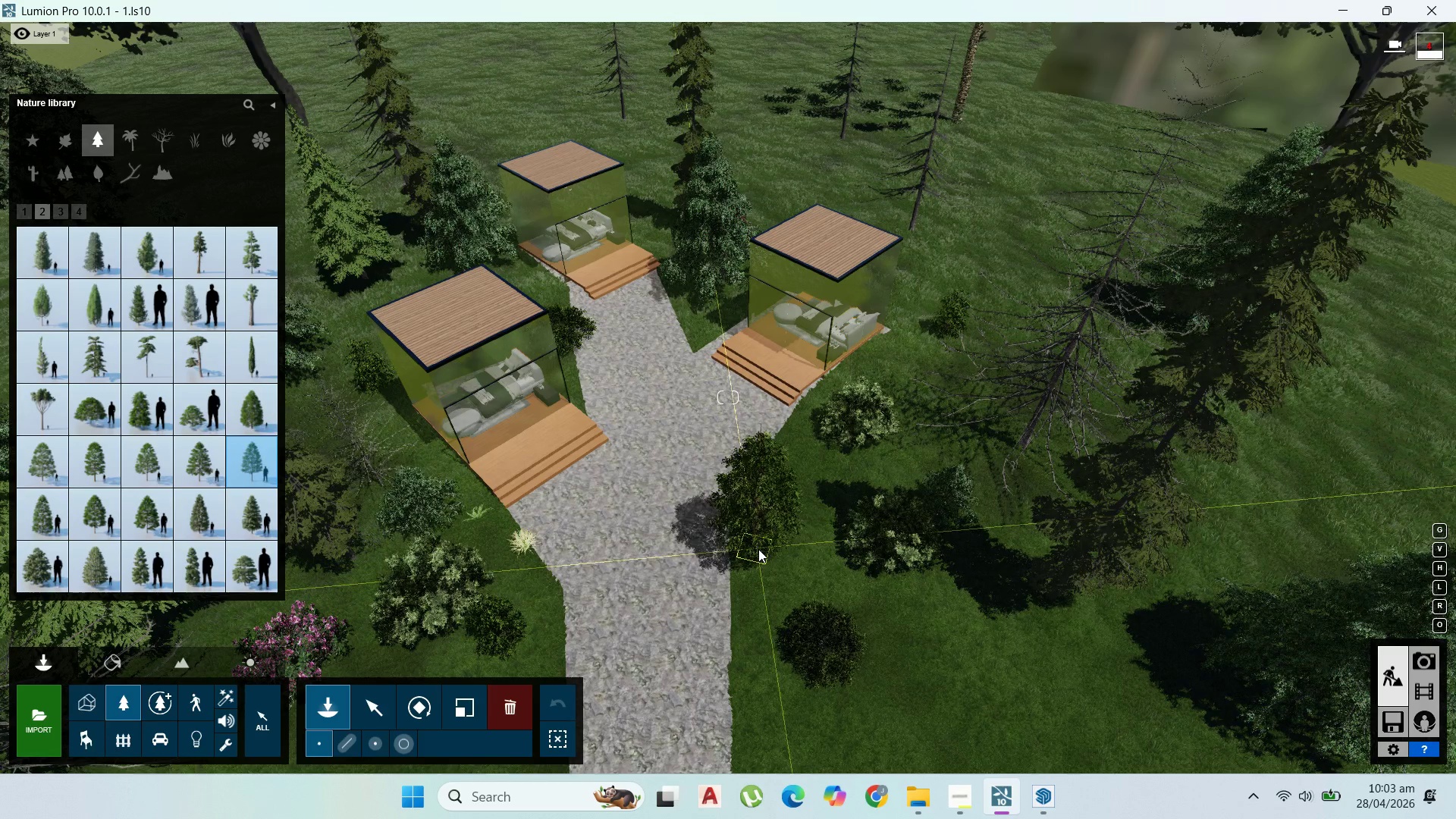 
left_click([939, 299])
 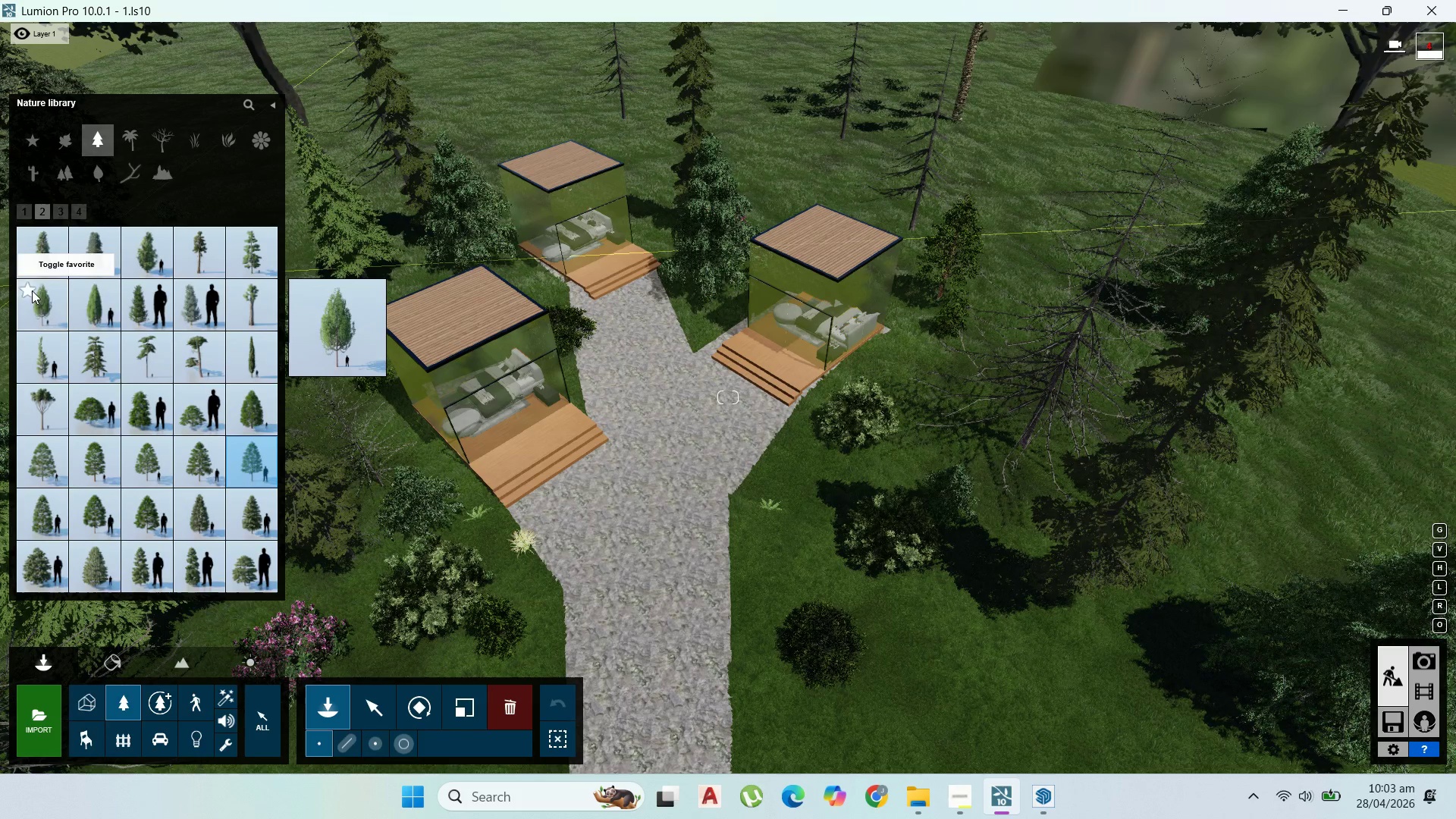 
left_click([61, 213])
 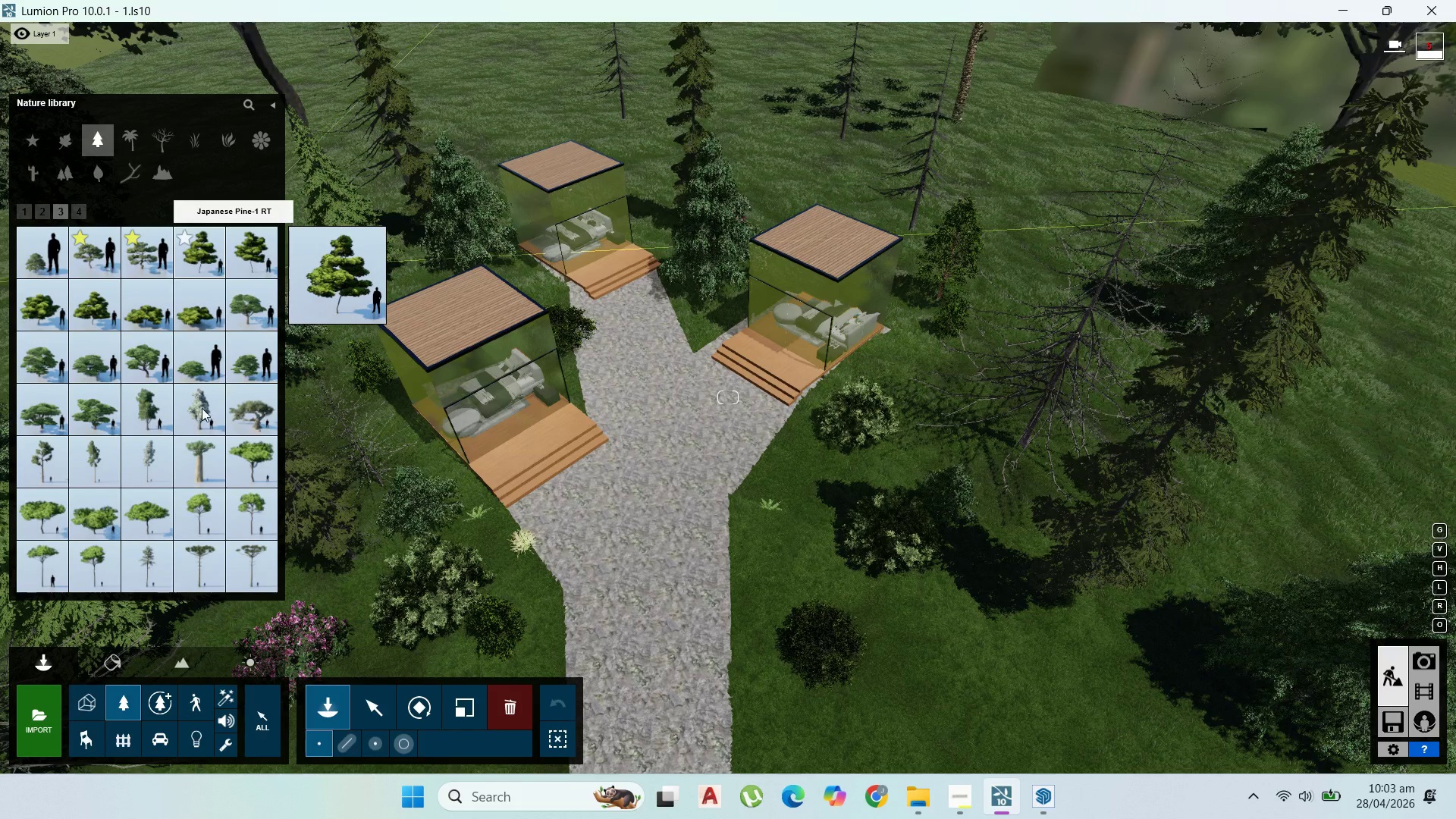 
left_click([237, 458])
 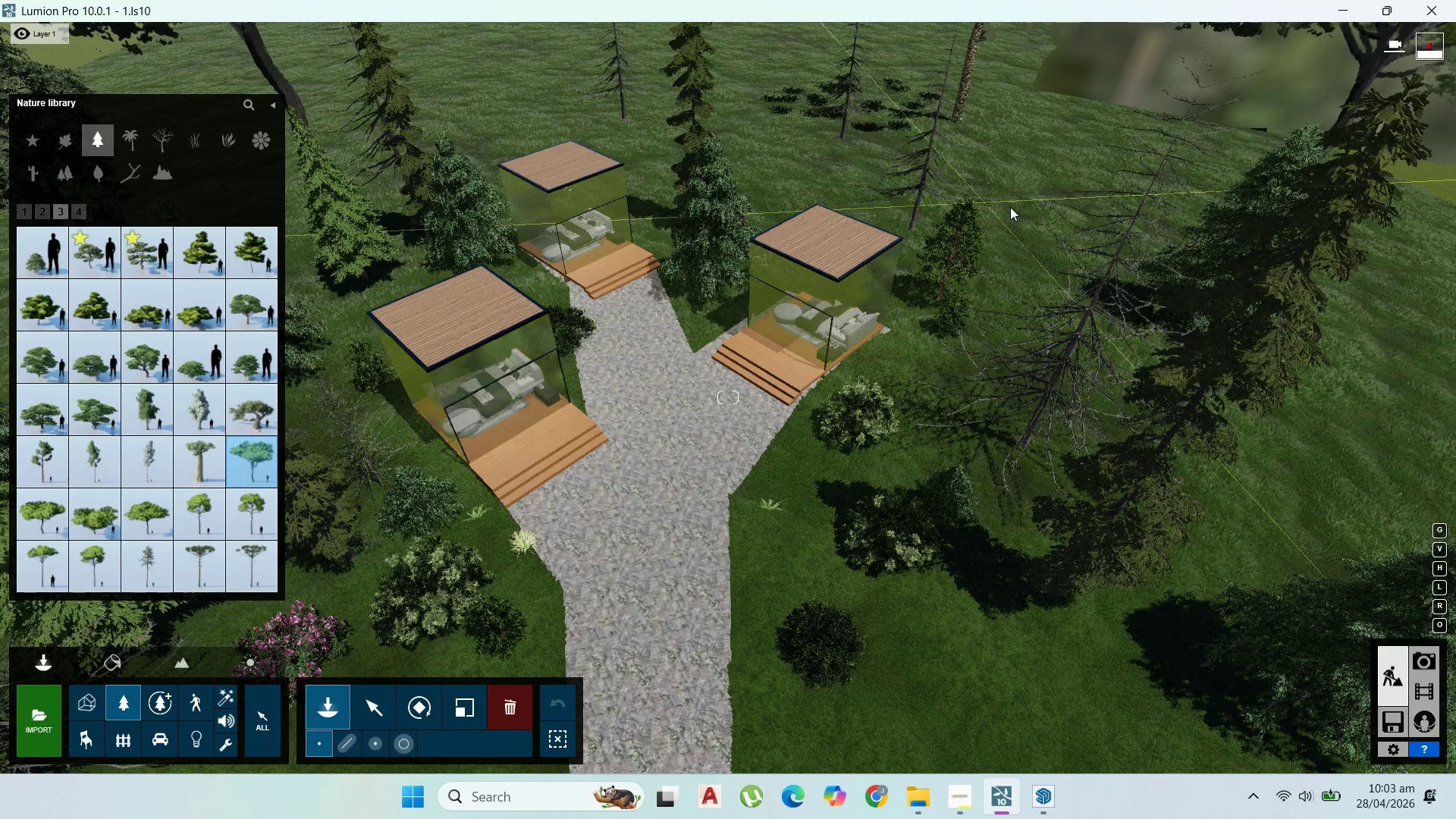 
left_click([1018, 209])
 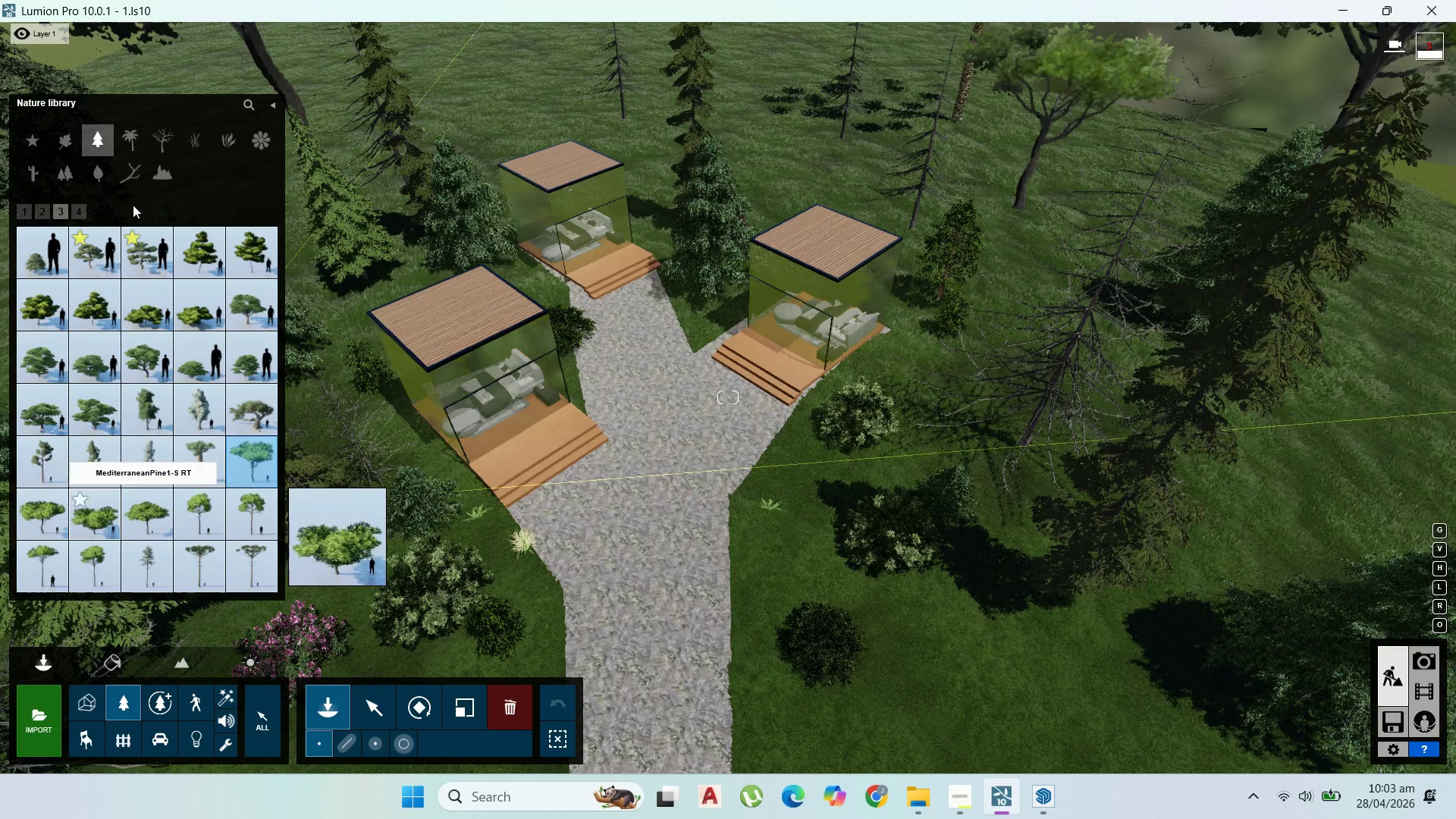 
left_click([73, 209])
 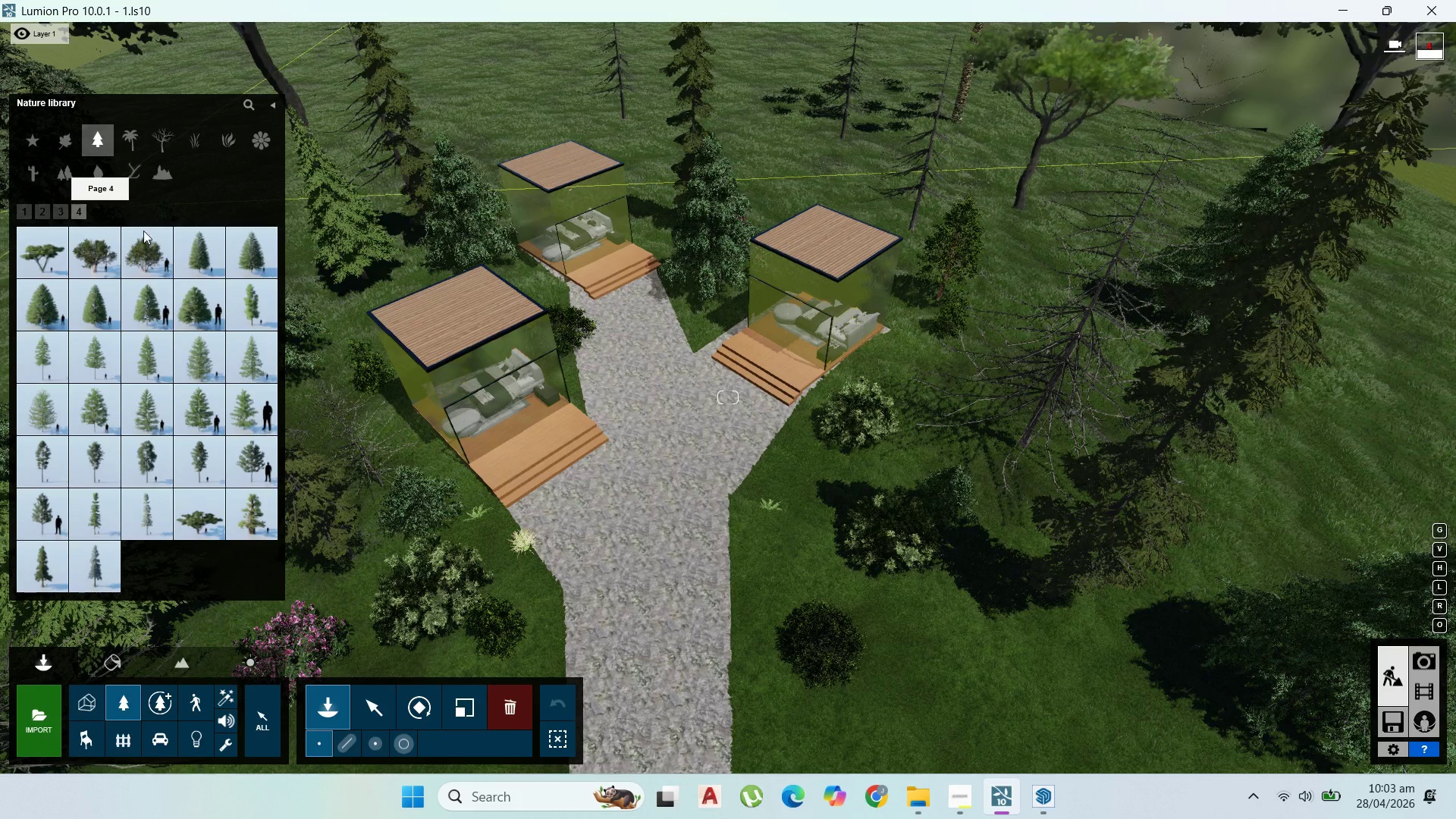 
mouse_move([243, 460])
 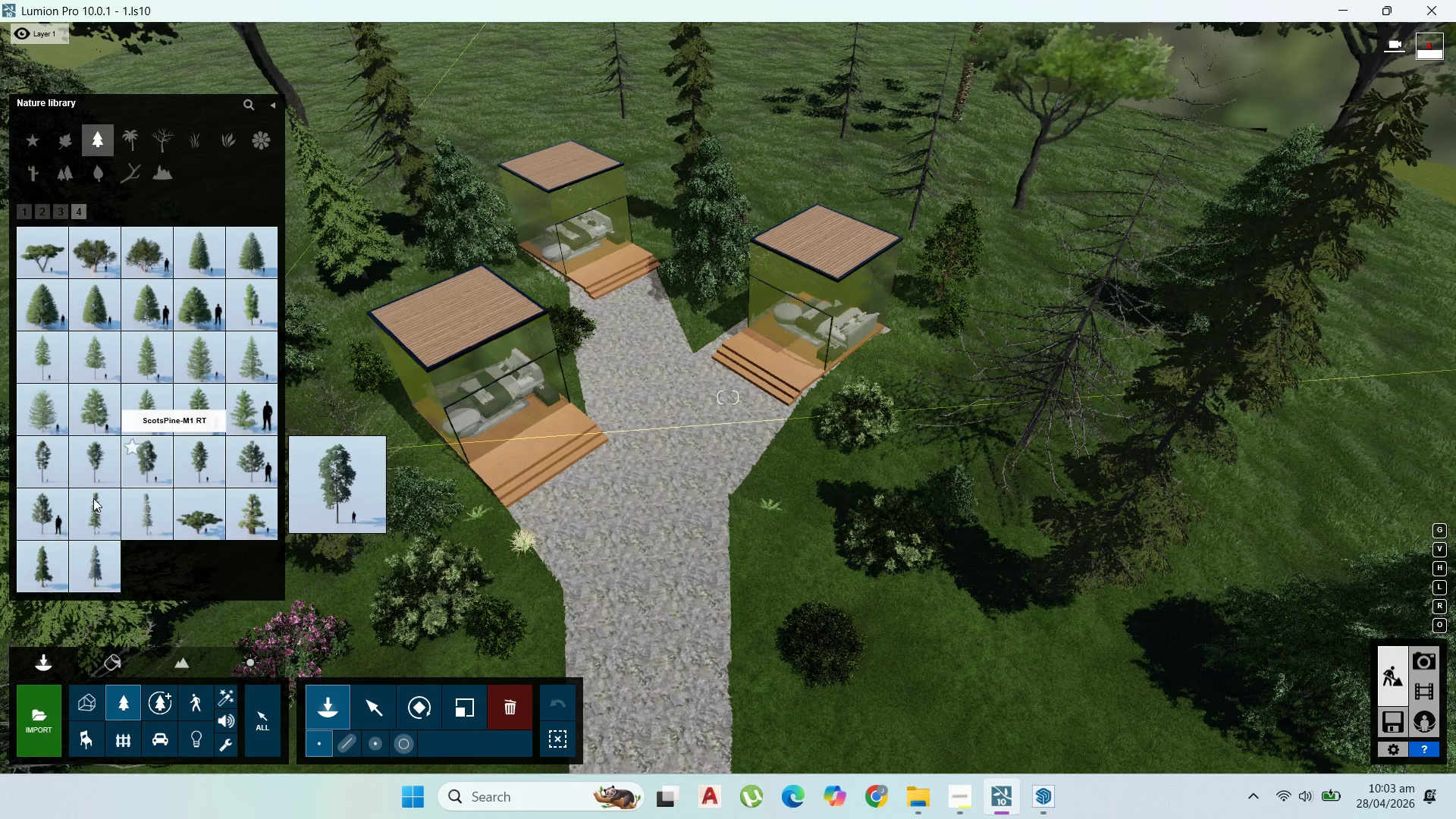 
wait(5.78)
 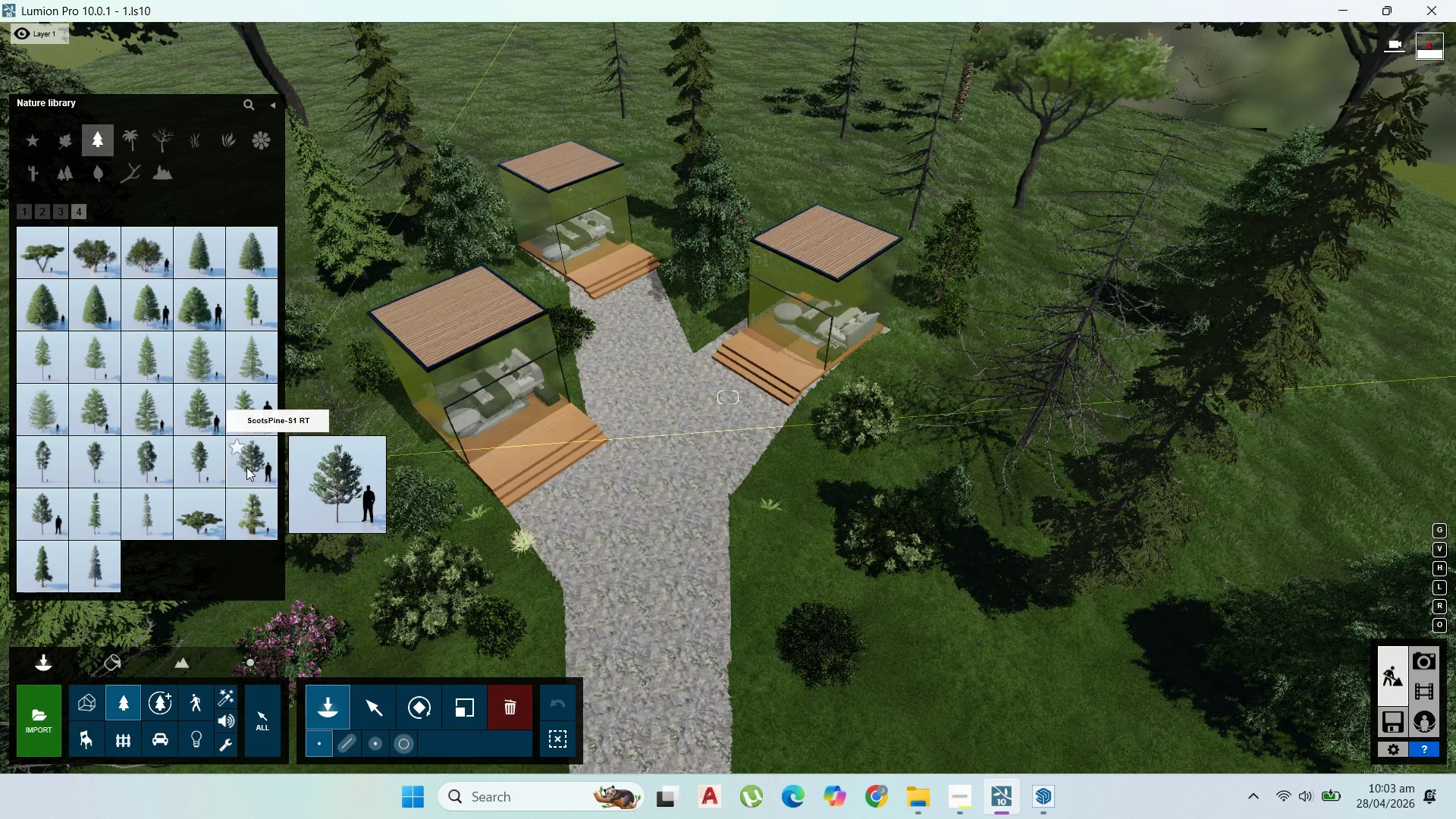 
left_click([43, 312])
 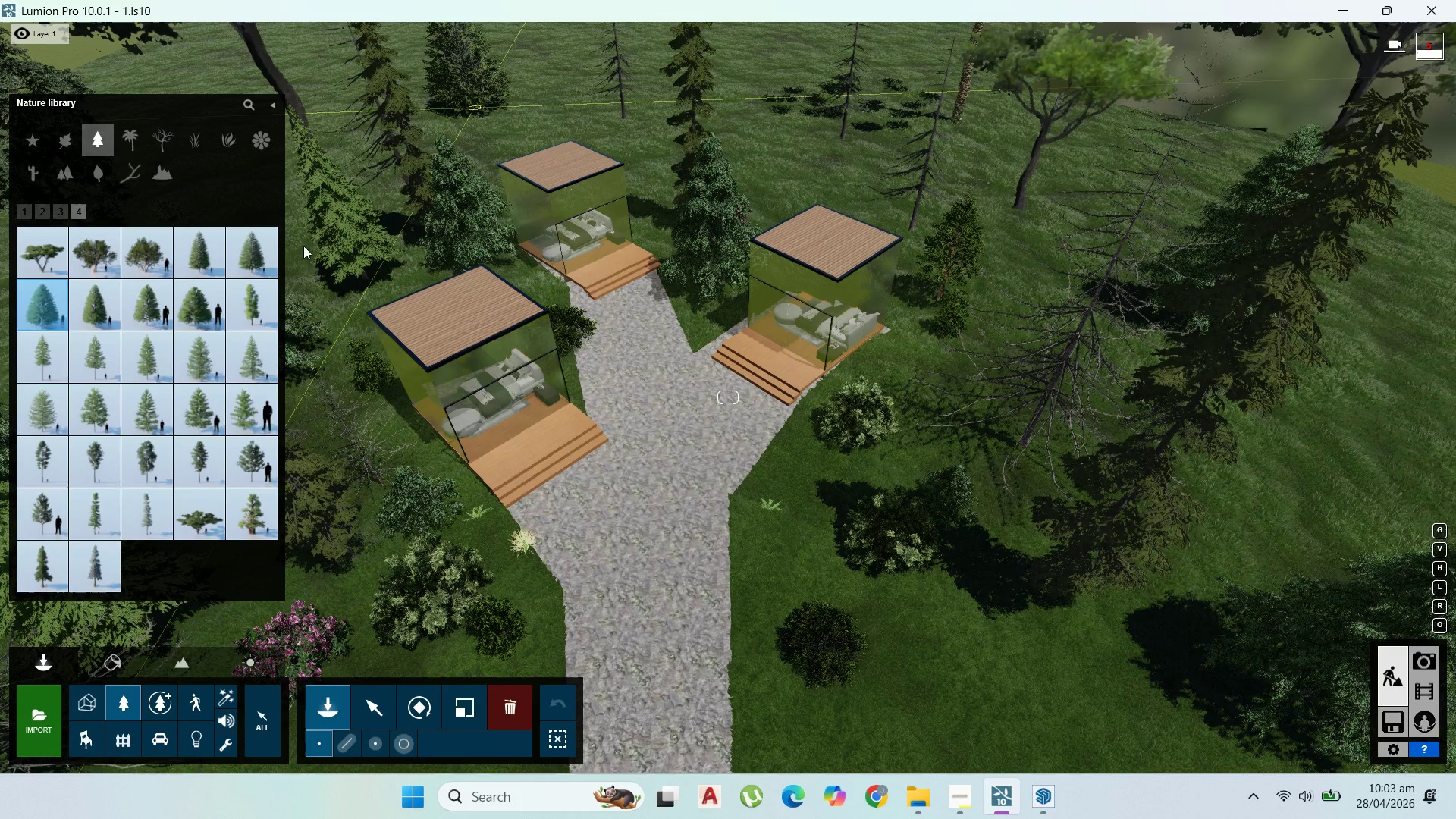 
wait(8.66)
 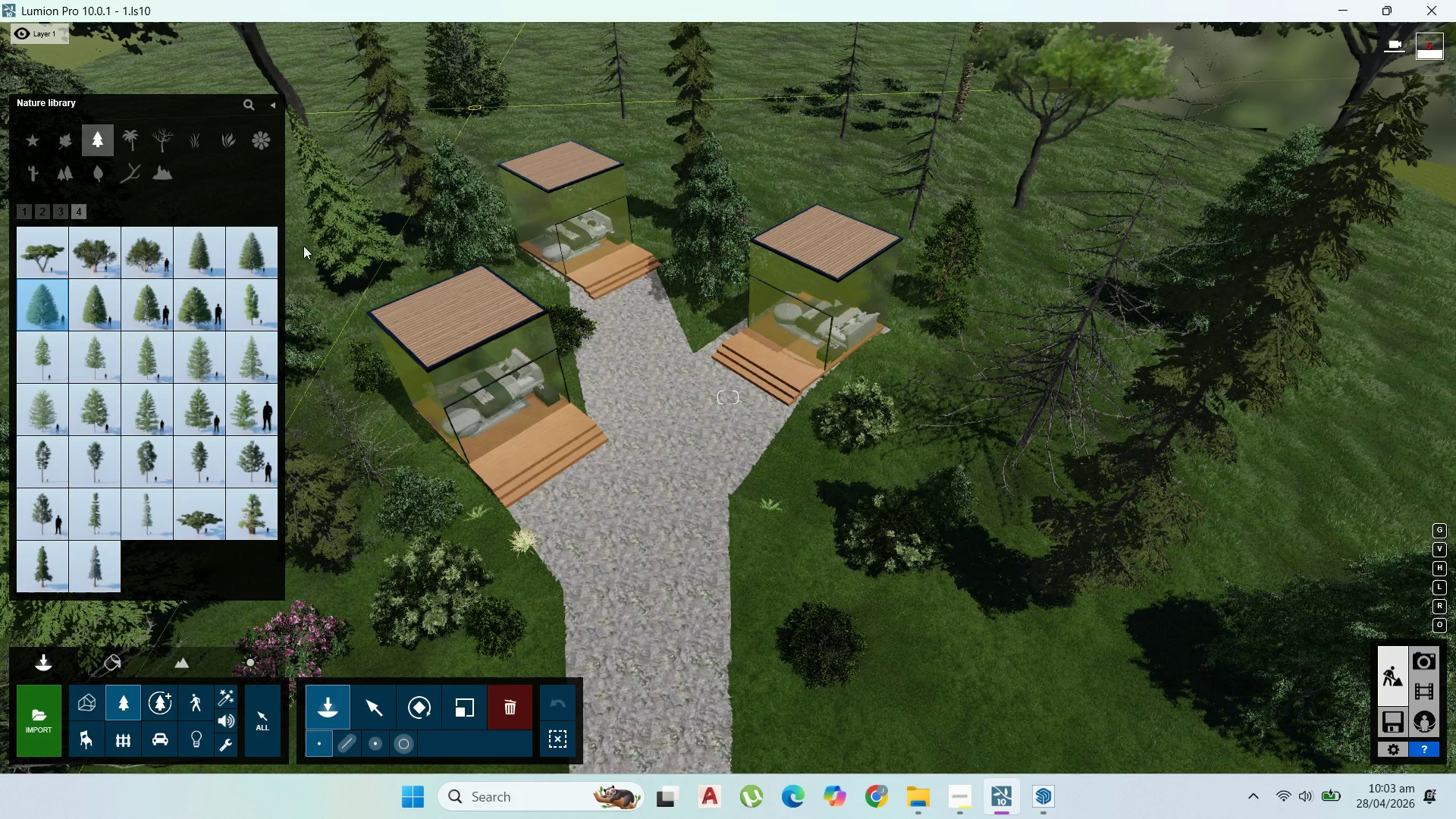 
left_click([356, 622])
 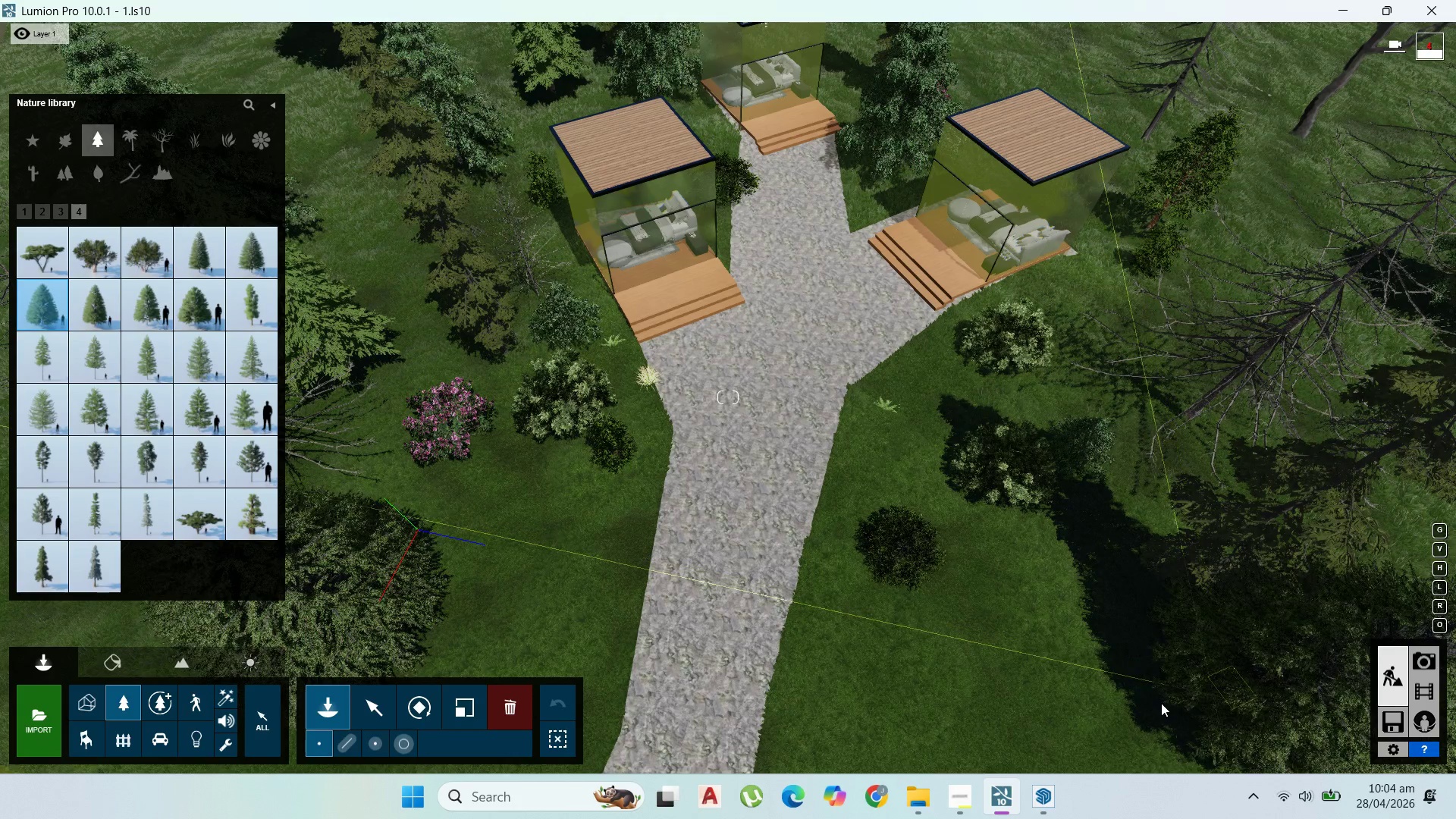 
left_click([1161, 703])
 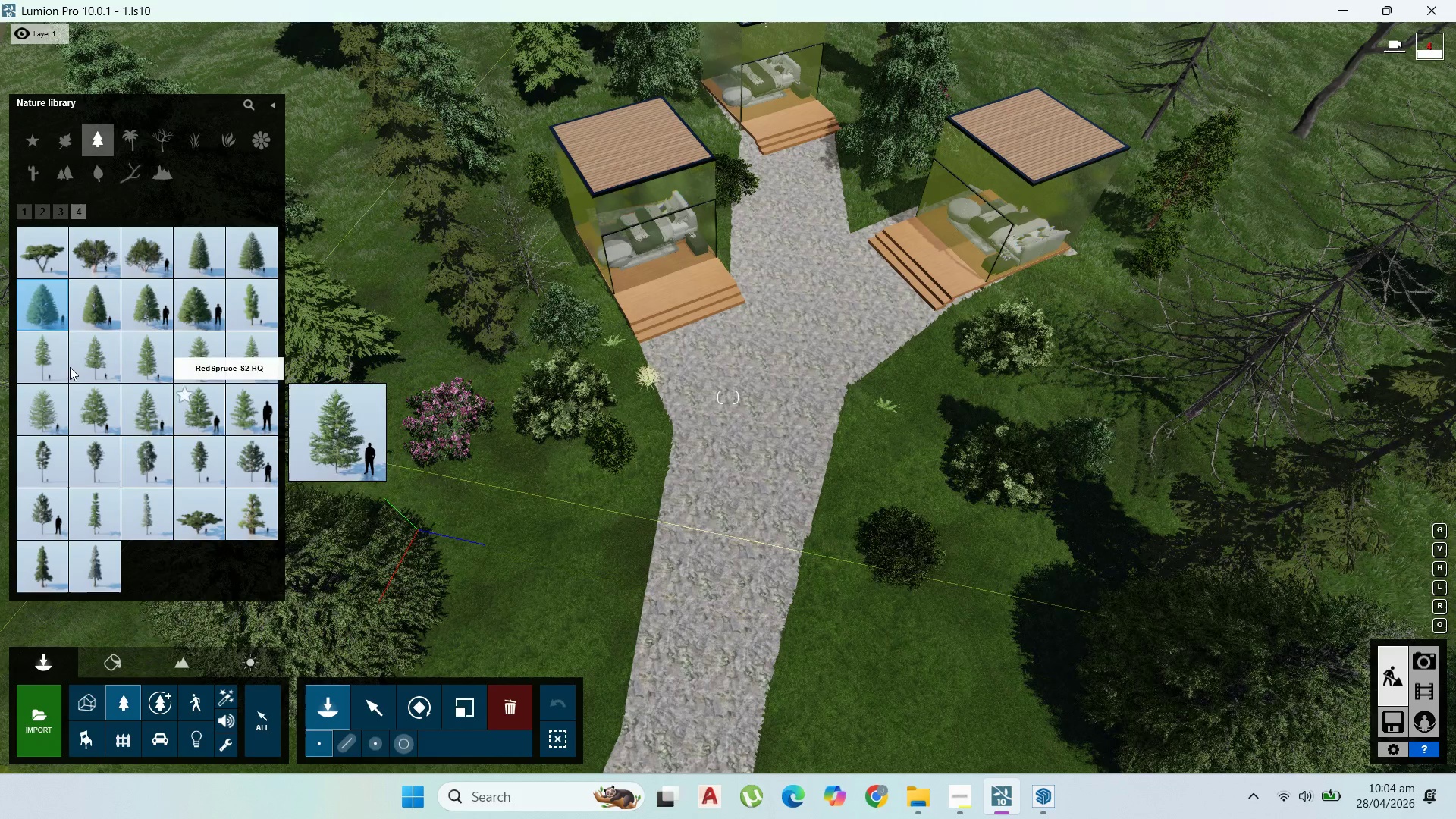 
wait(6.91)
 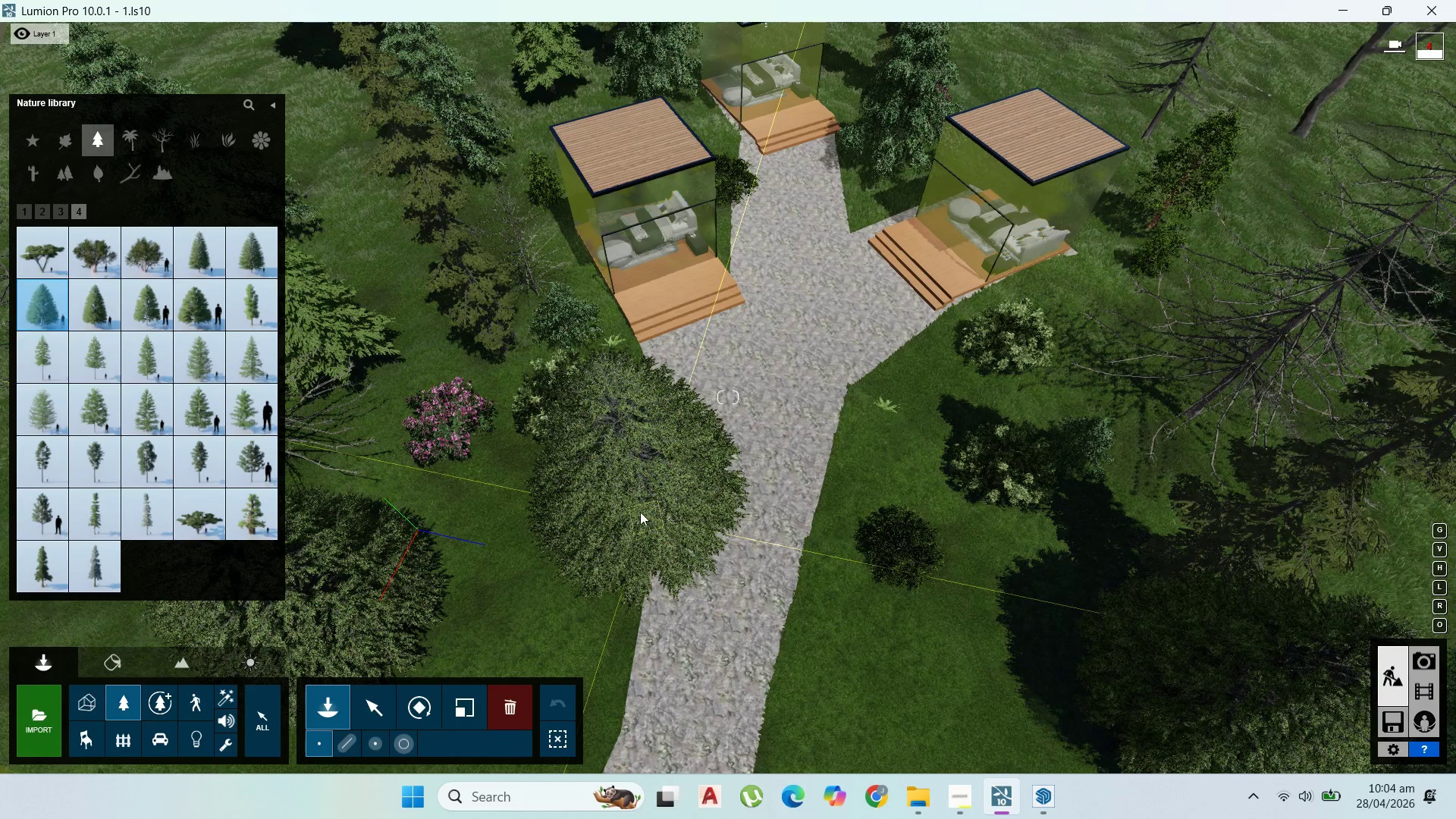 
left_click([86, 245])
 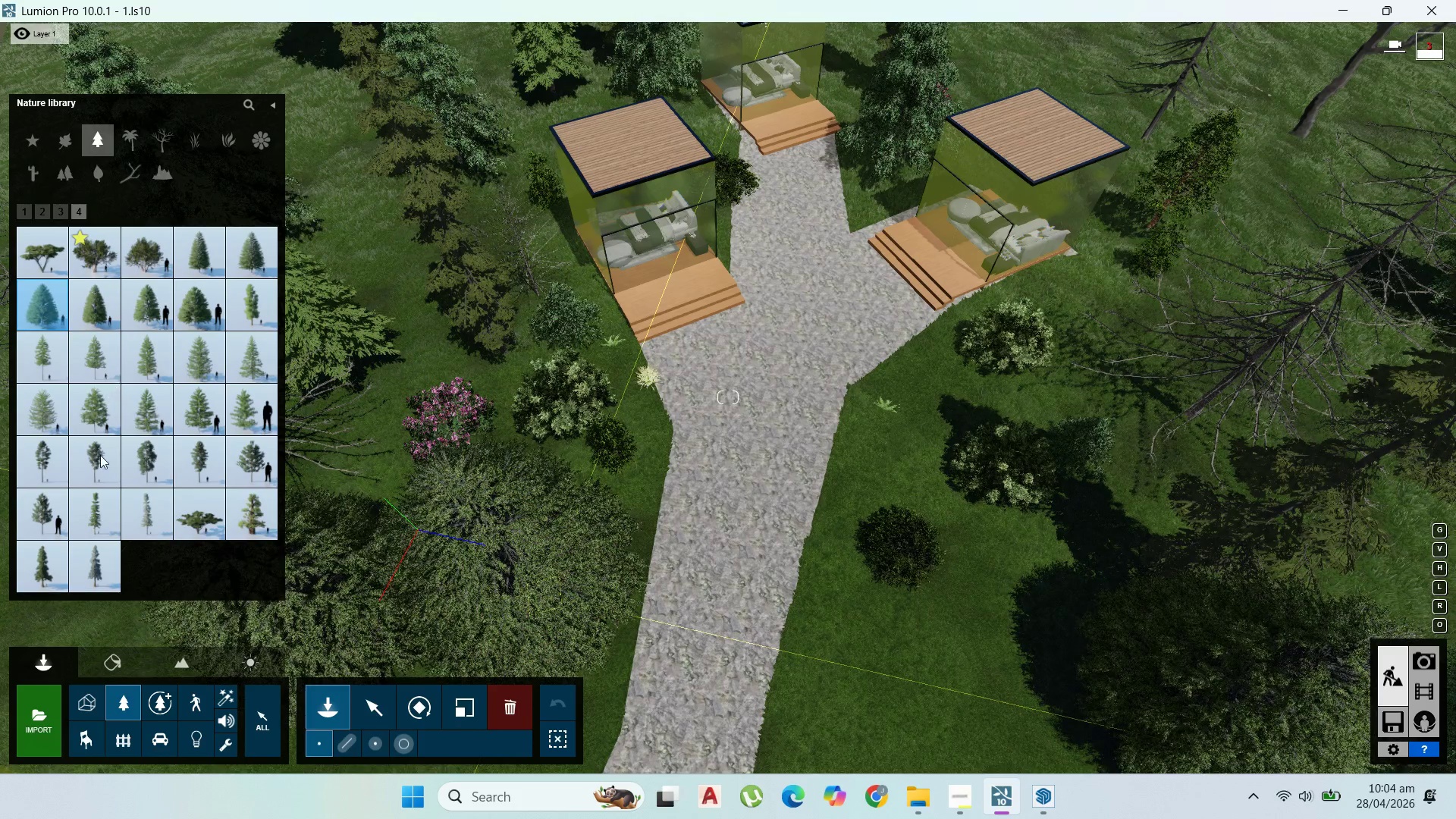 
left_click([25, 211])
 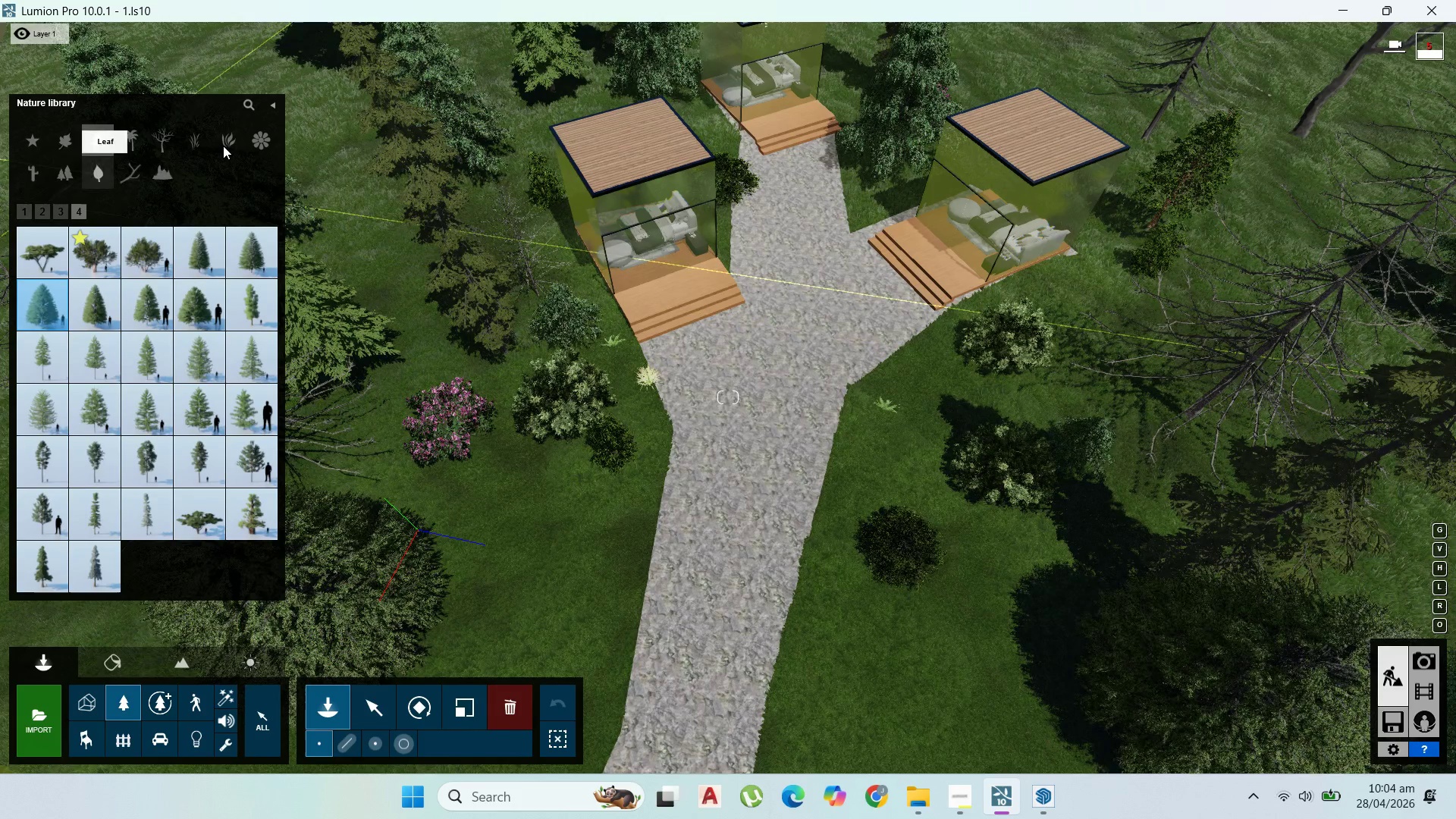 
left_click([224, 146])
 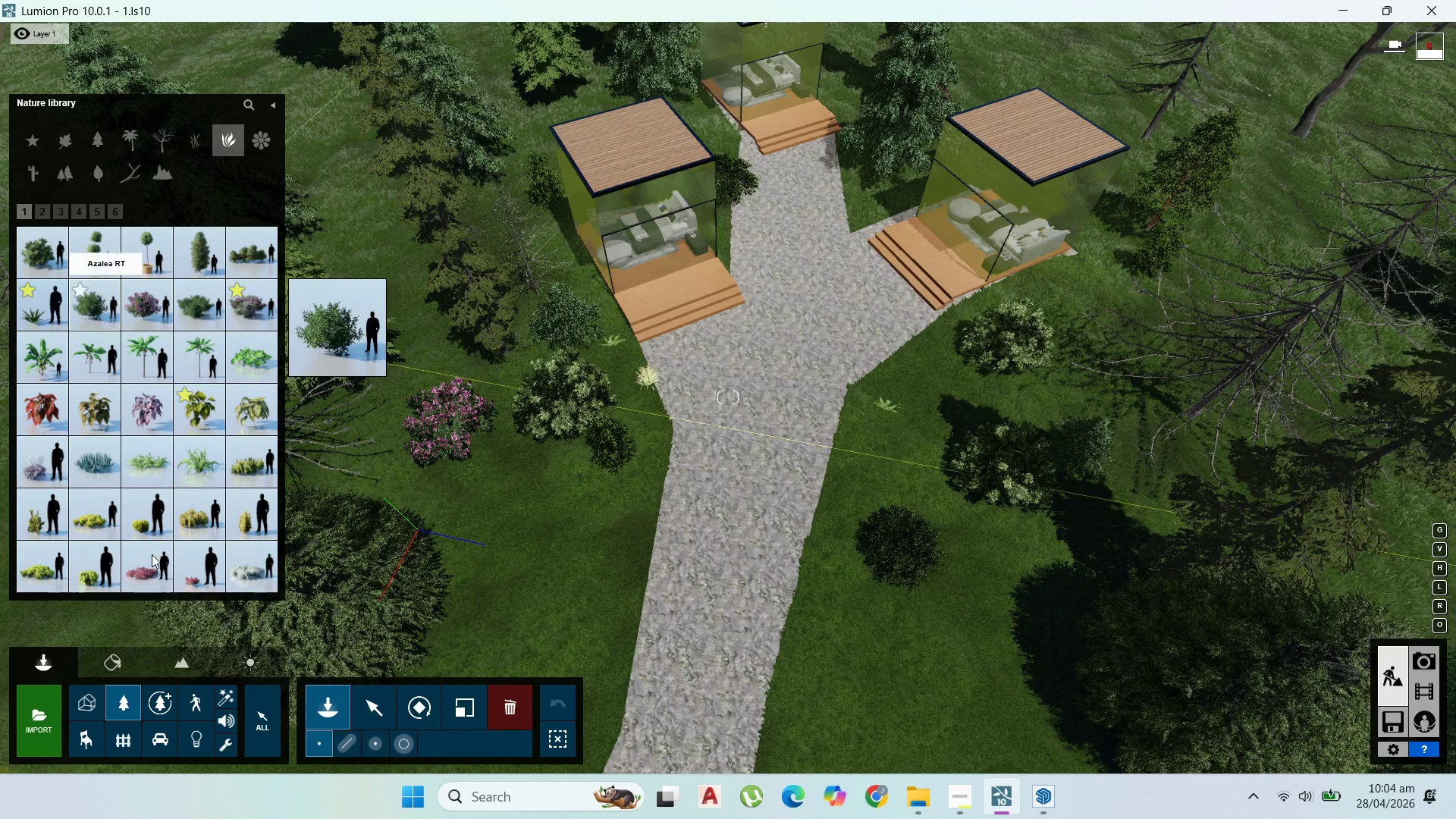 
wait(5.59)
 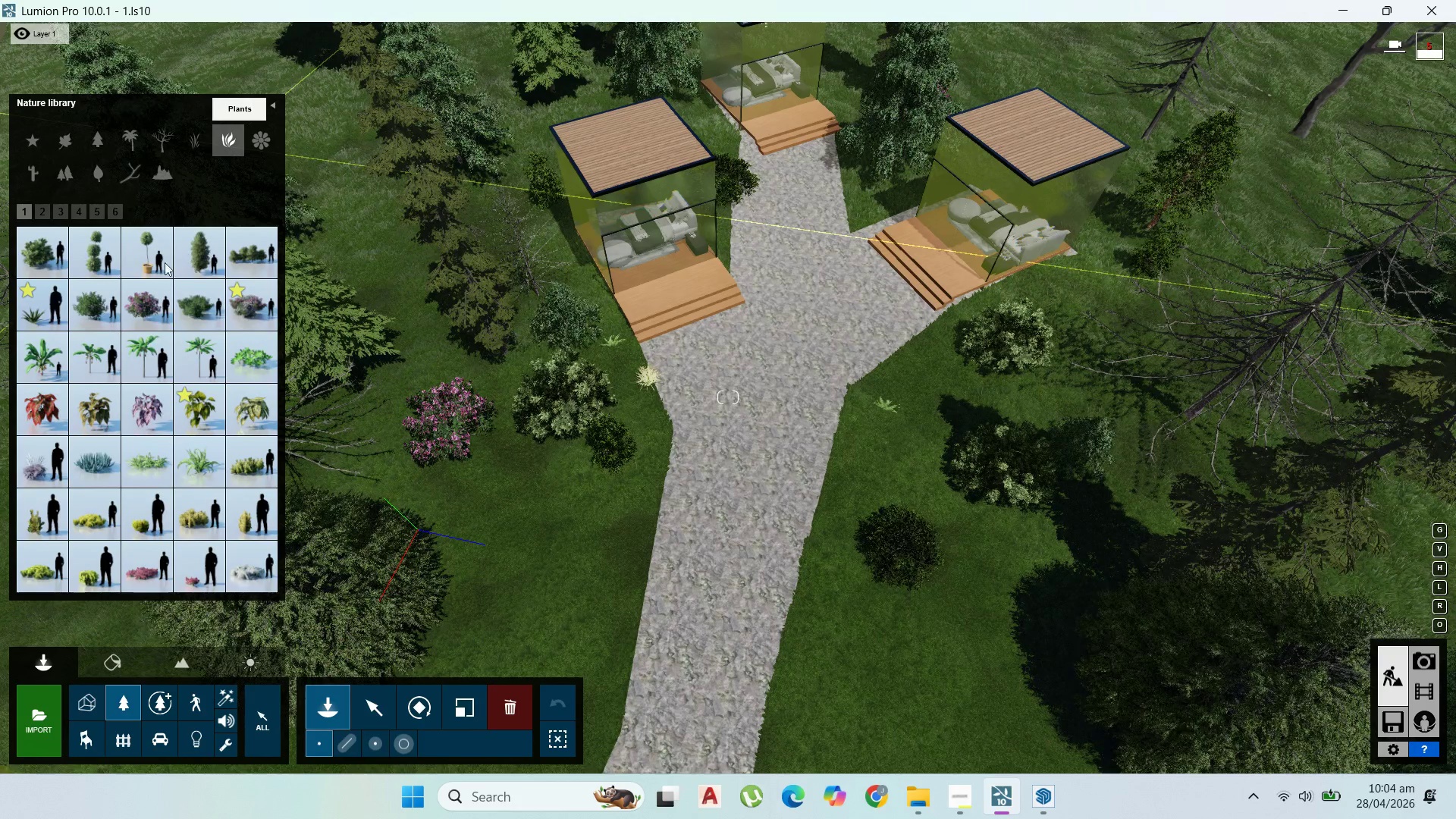 
left_click([38, 209])
 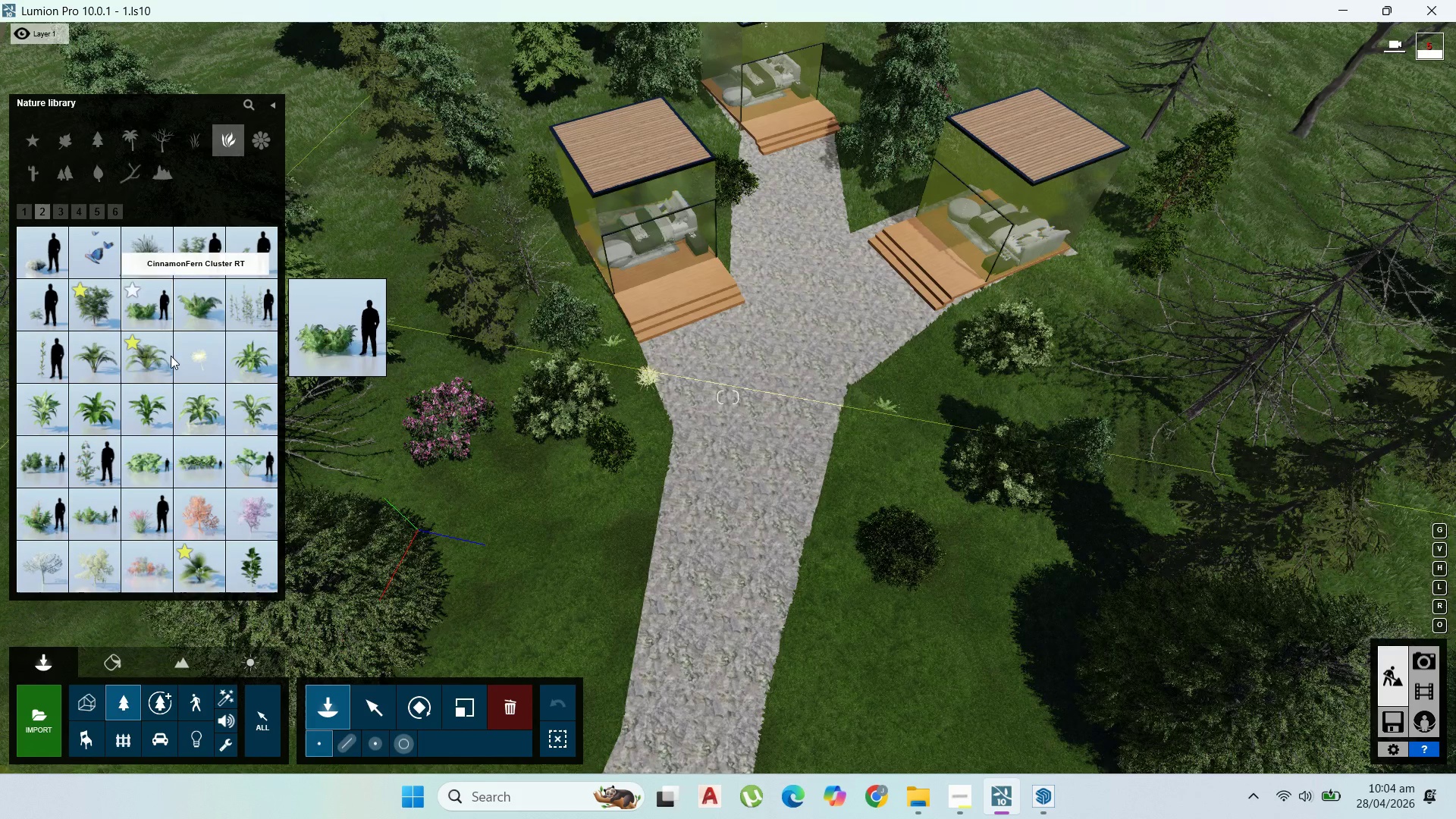 
mouse_move([248, 363])
 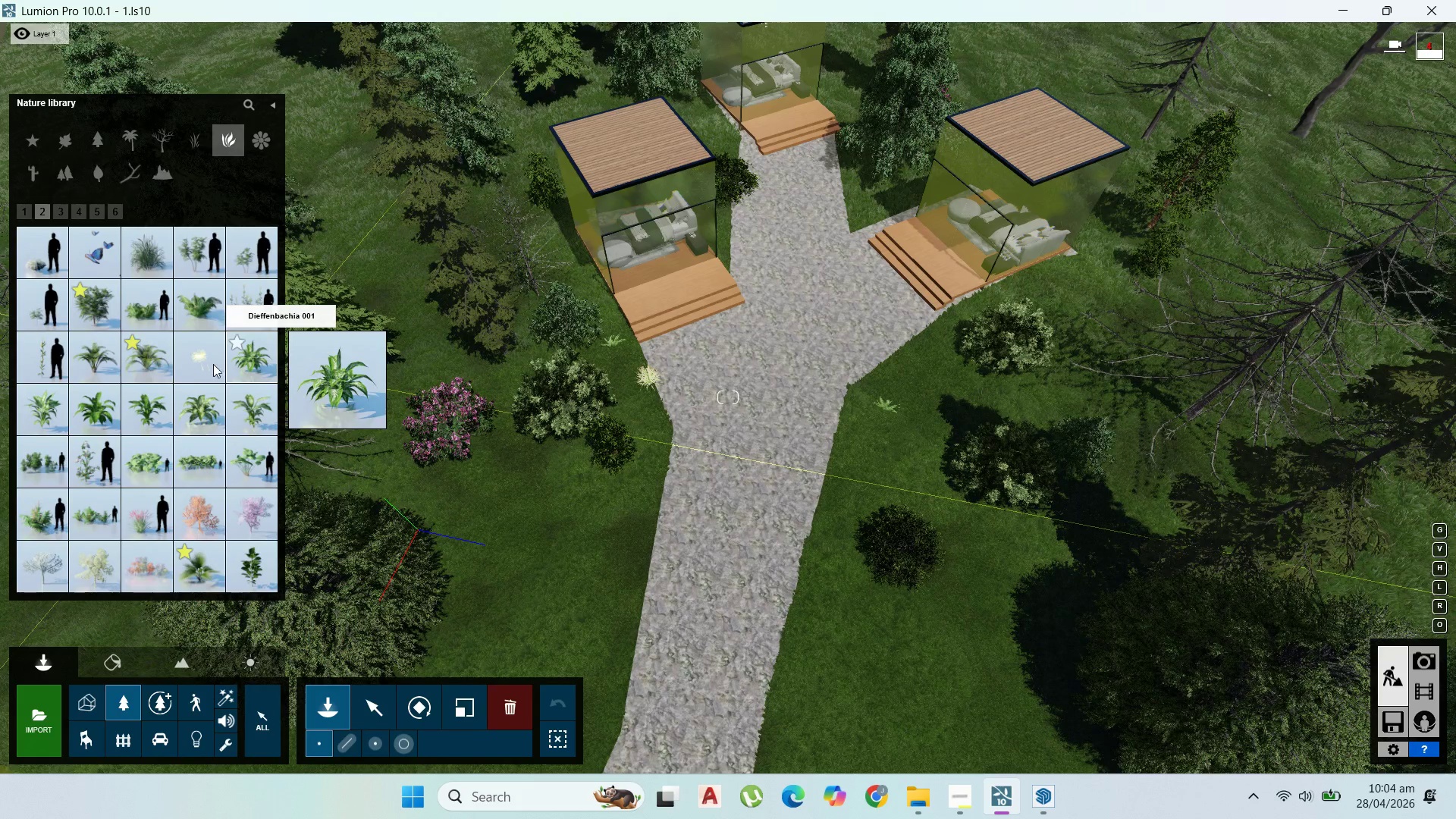 
mouse_move([218, 369])
 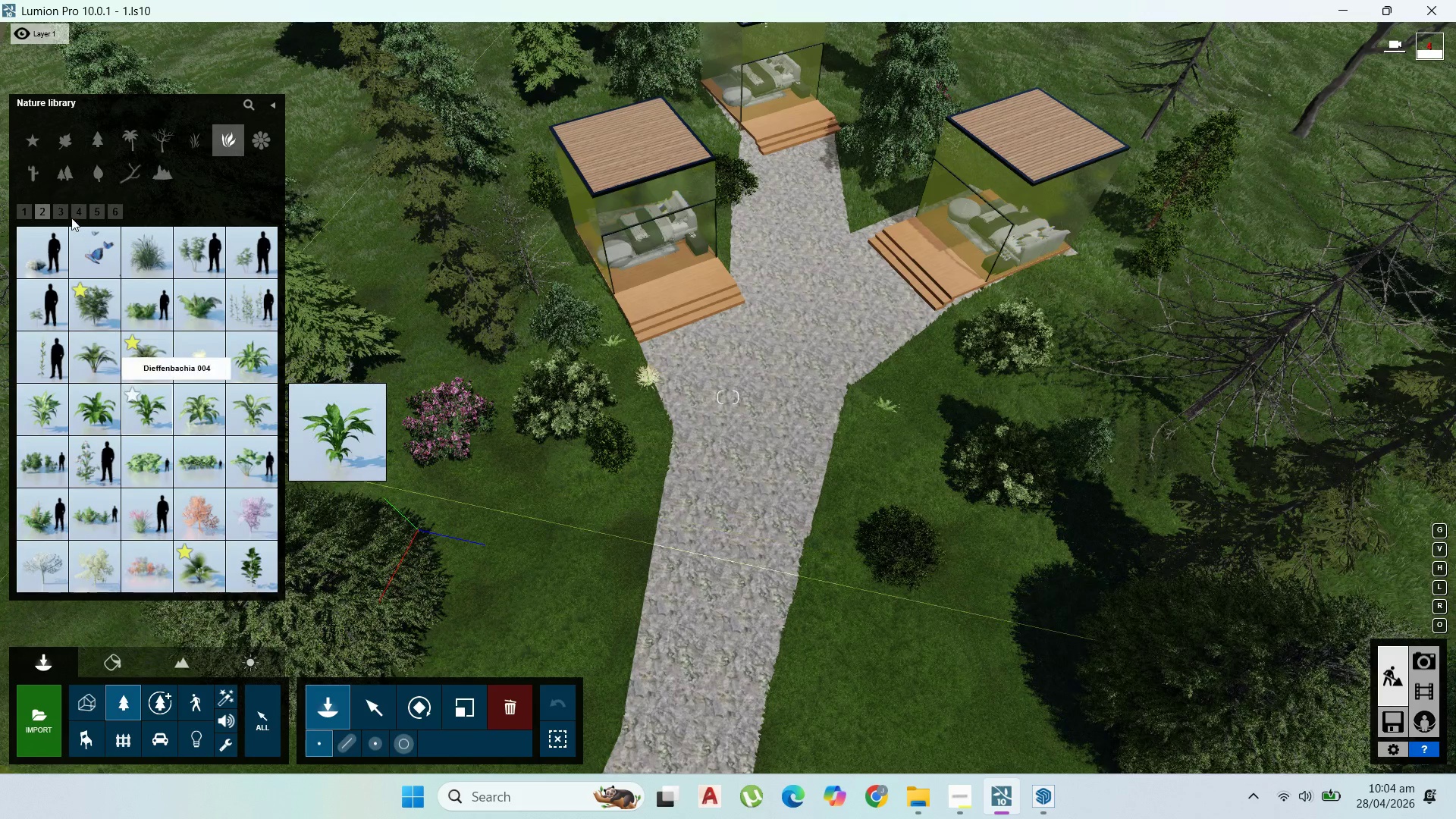 
left_click([71, 218])
 